 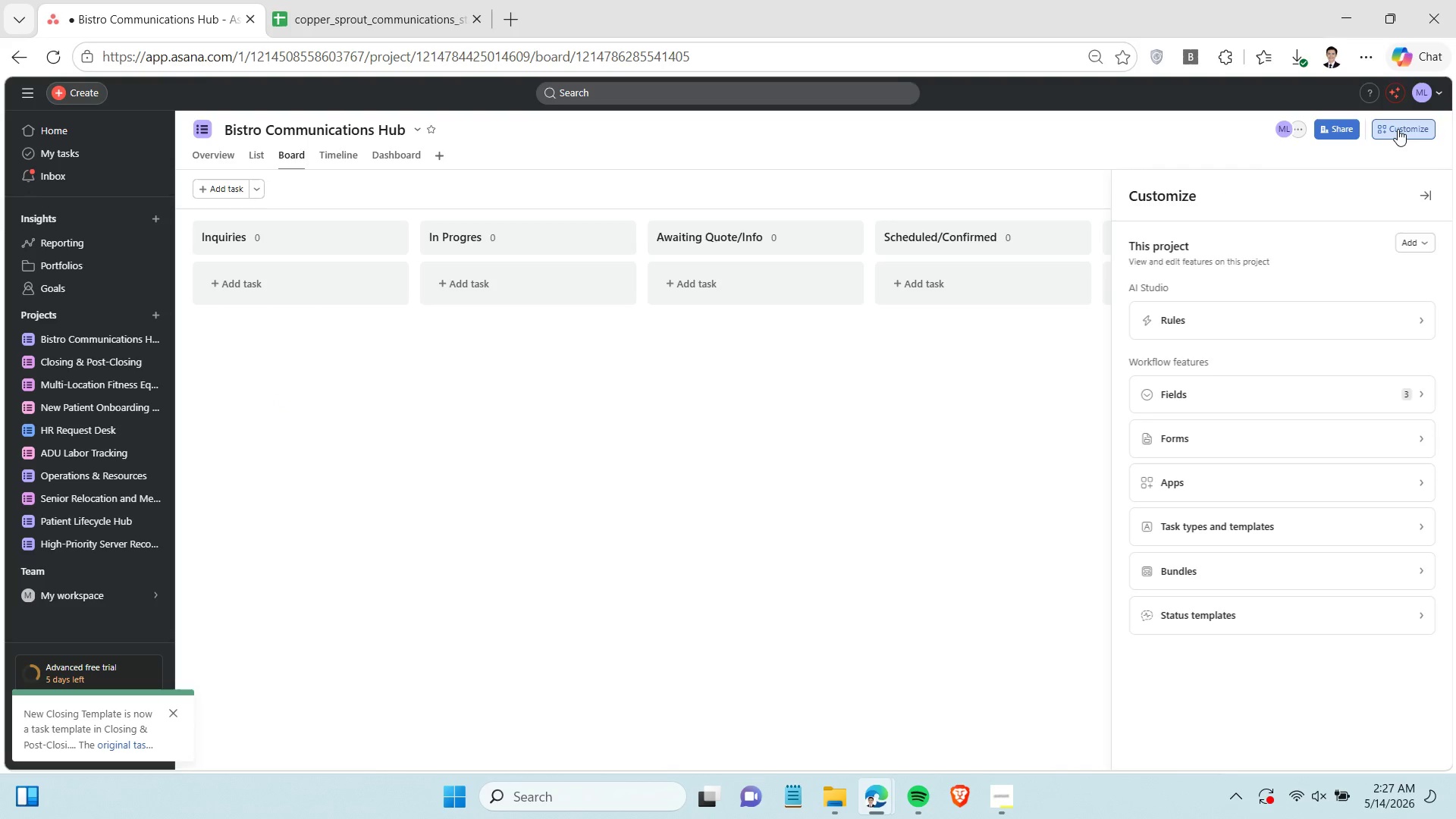 
left_click([1410, 398])
 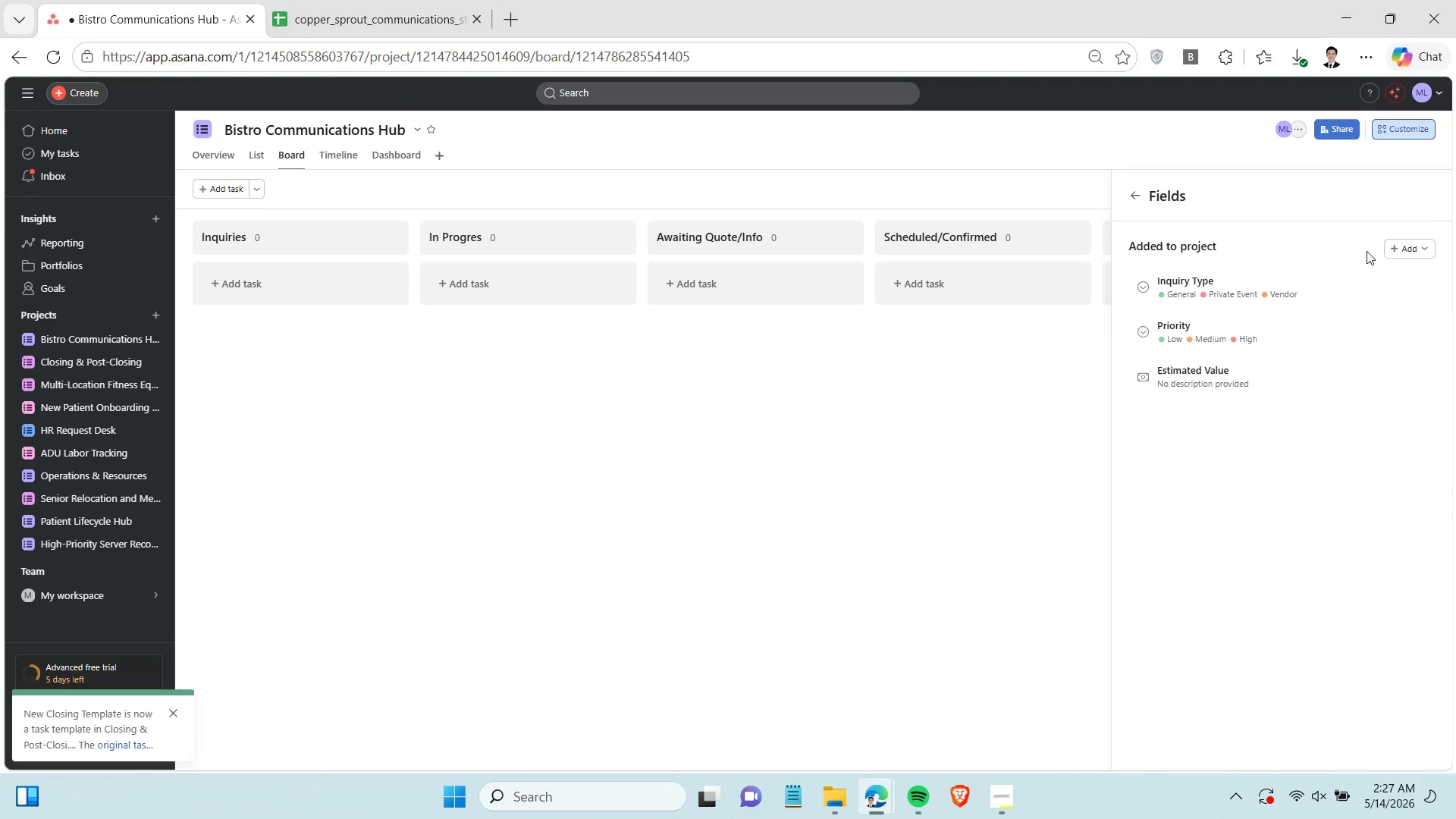 
left_click([1402, 250])
 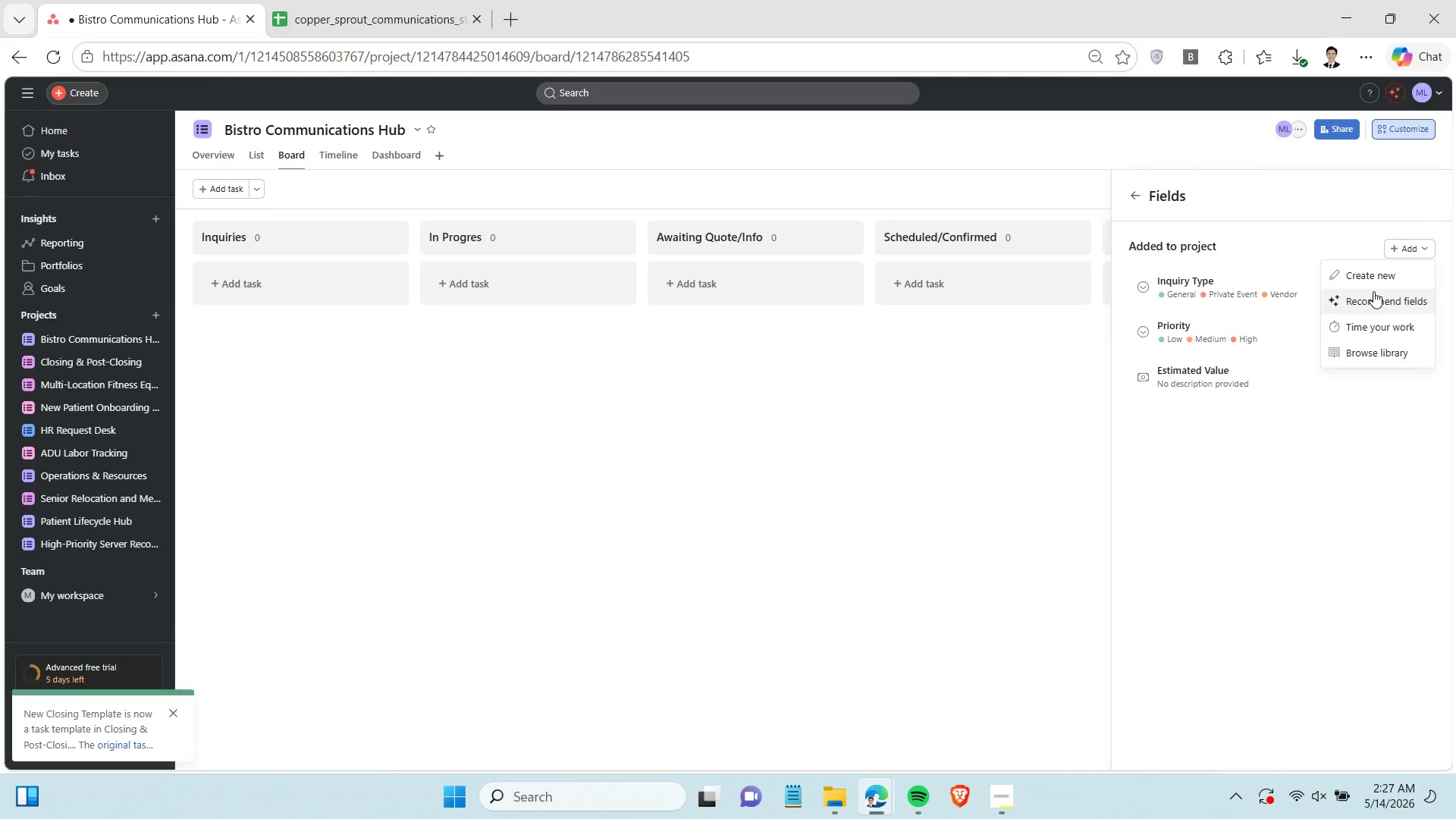 
left_click([1373, 280])
 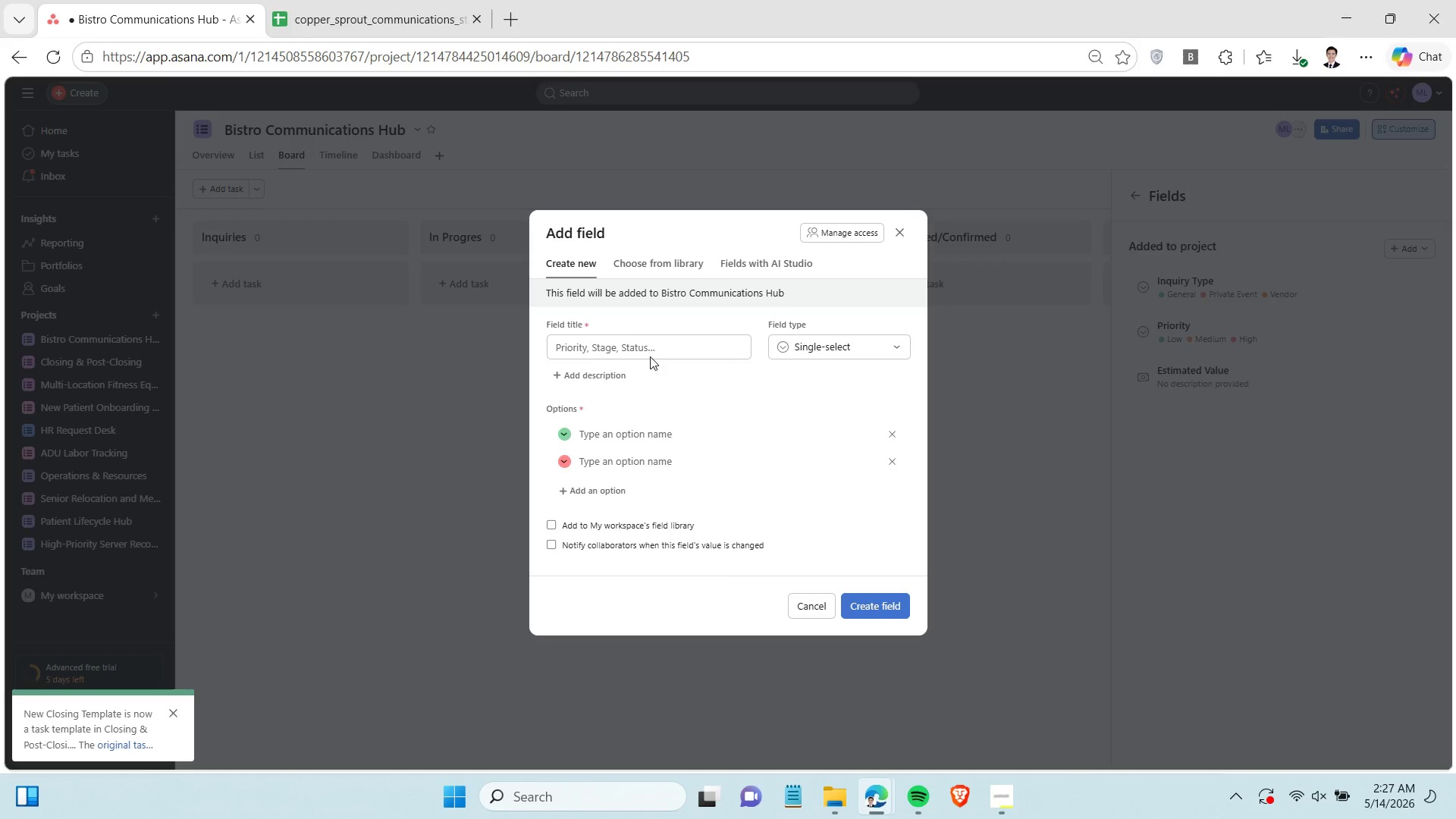 
left_click([626, 336])
 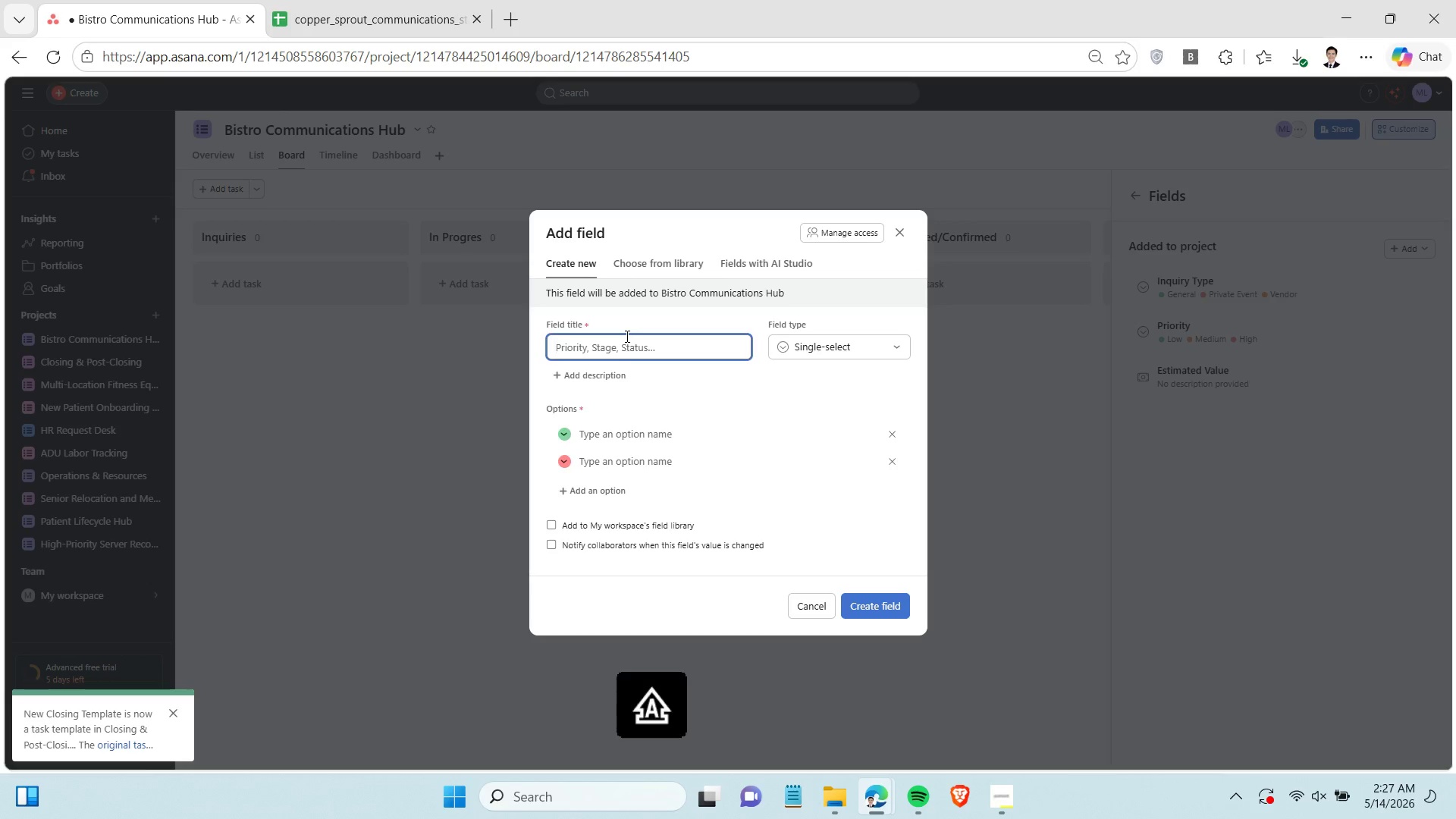 
type(Last Contact DAte)
 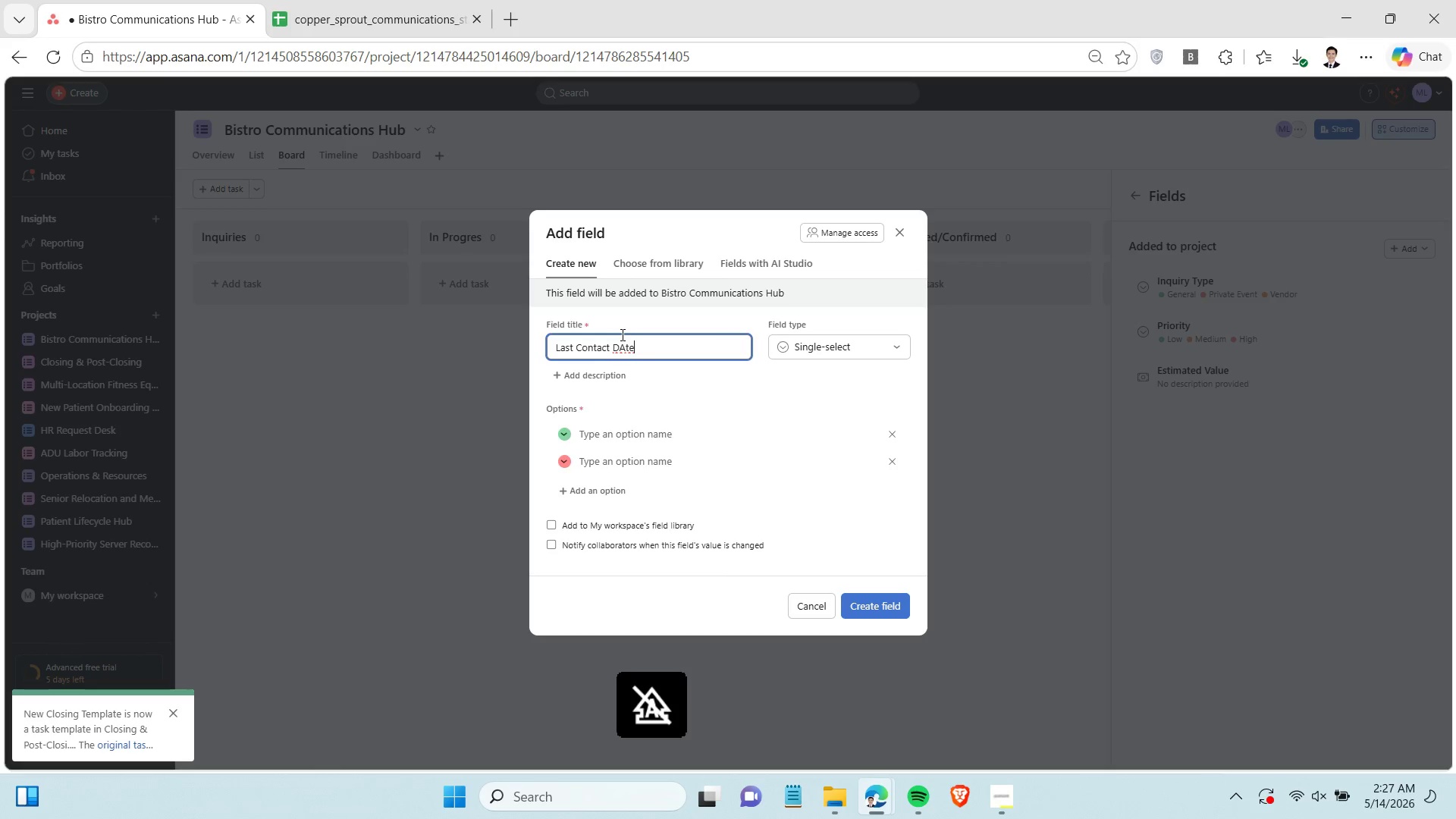 
key(Backspace)
key(Backspace)
key(Backspace)
type(ate)
 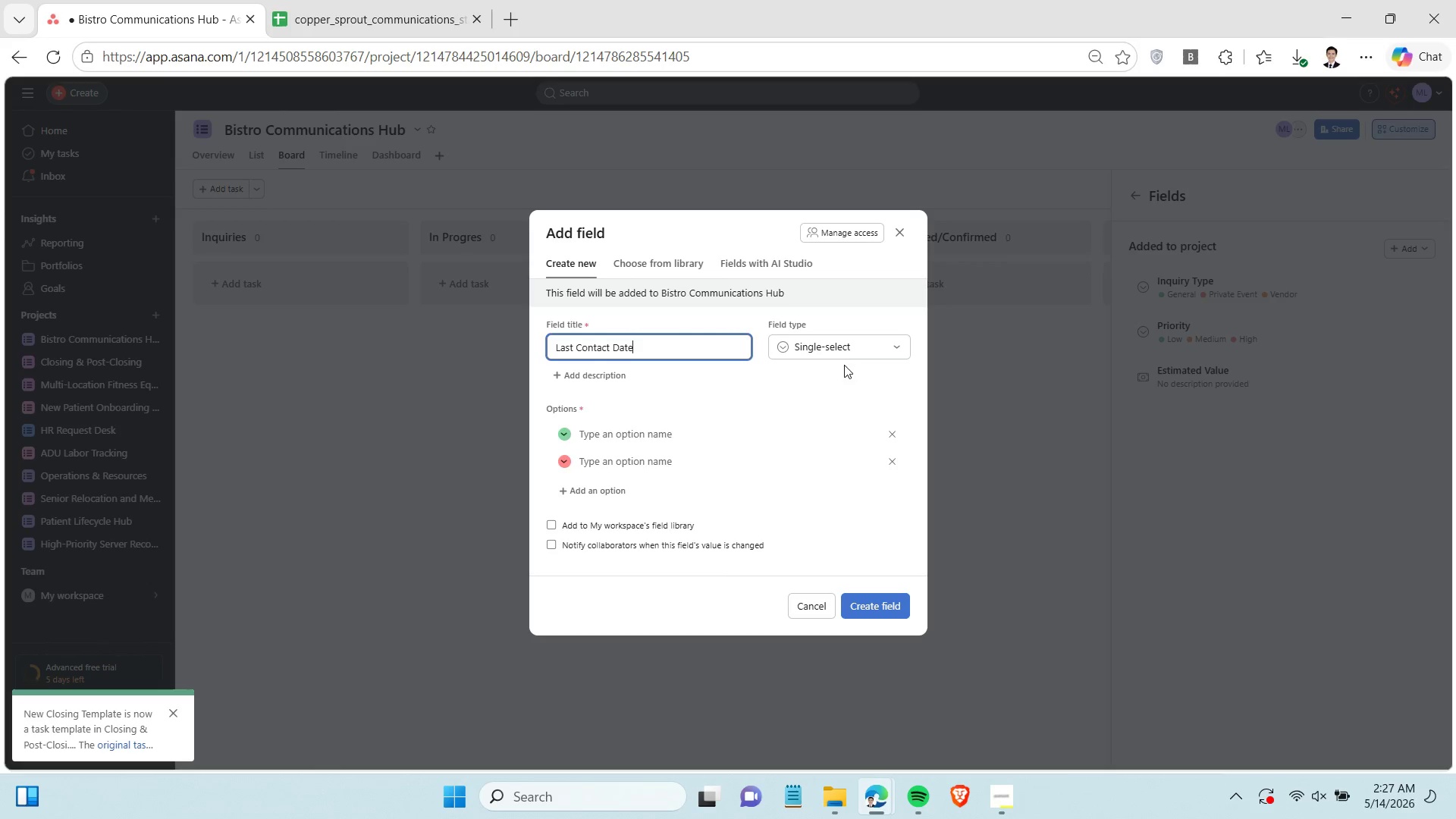 
left_click([844, 351])
 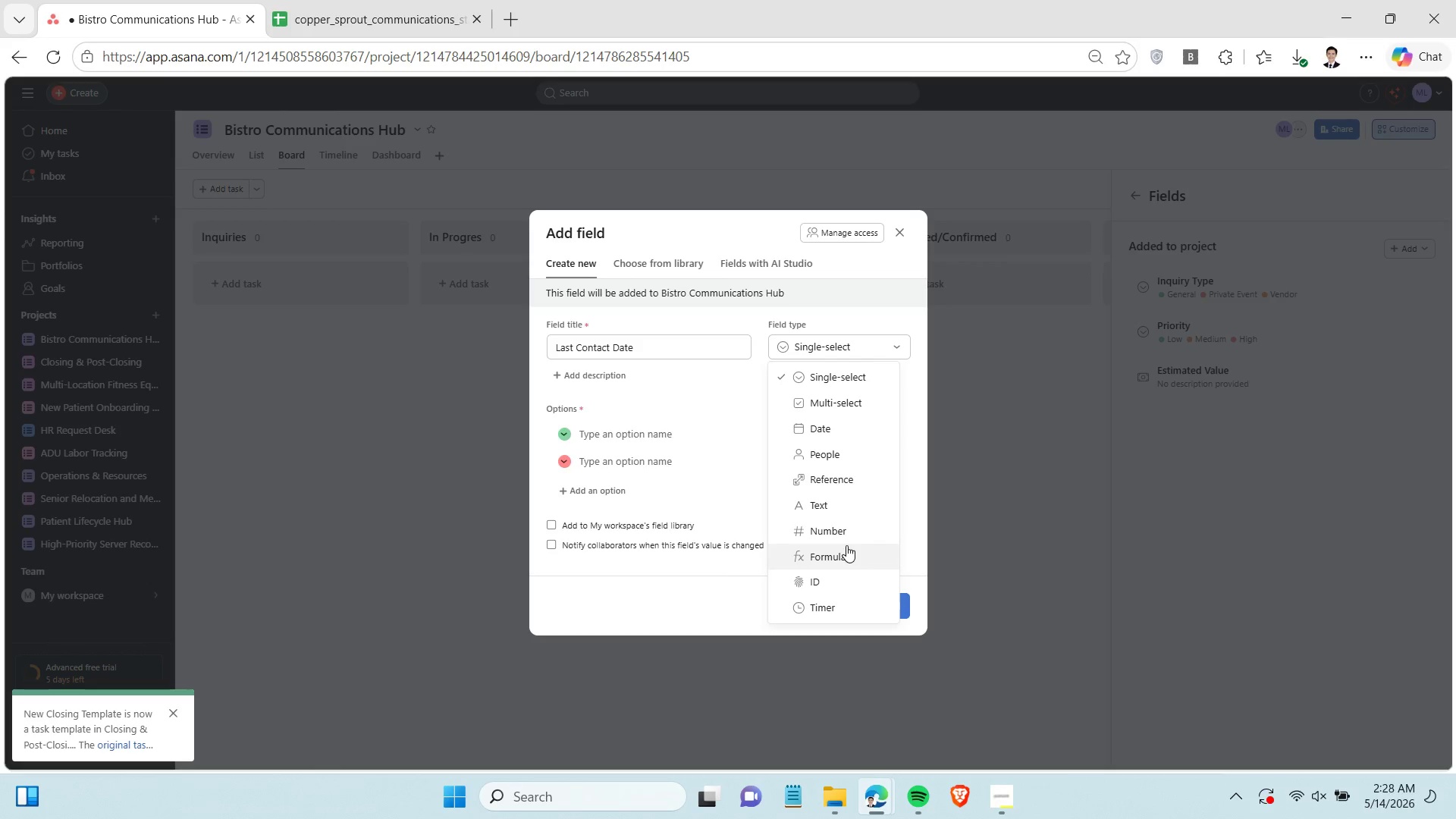 
left_click([846, 433])
 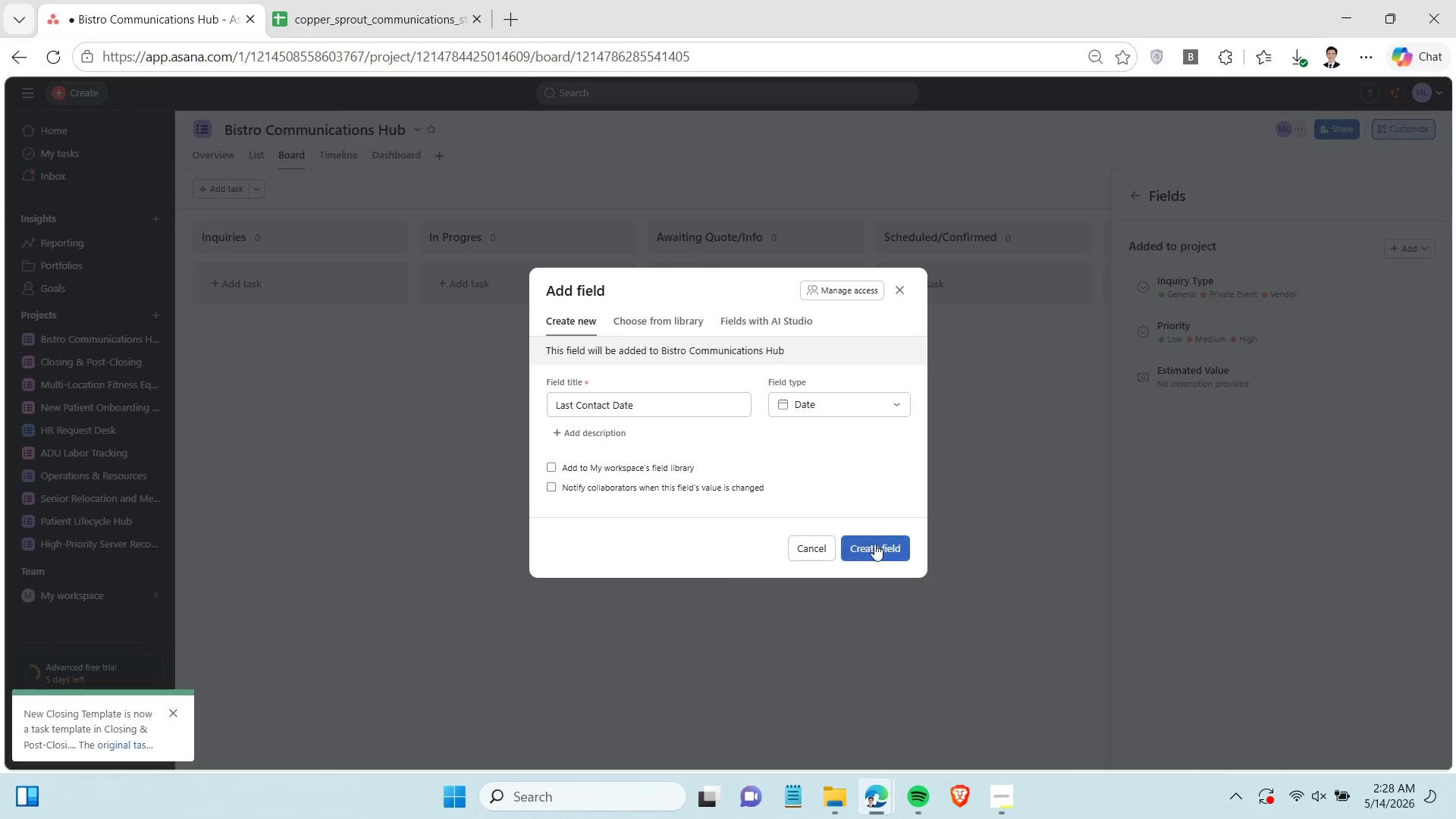 
left_click([875, 545])
 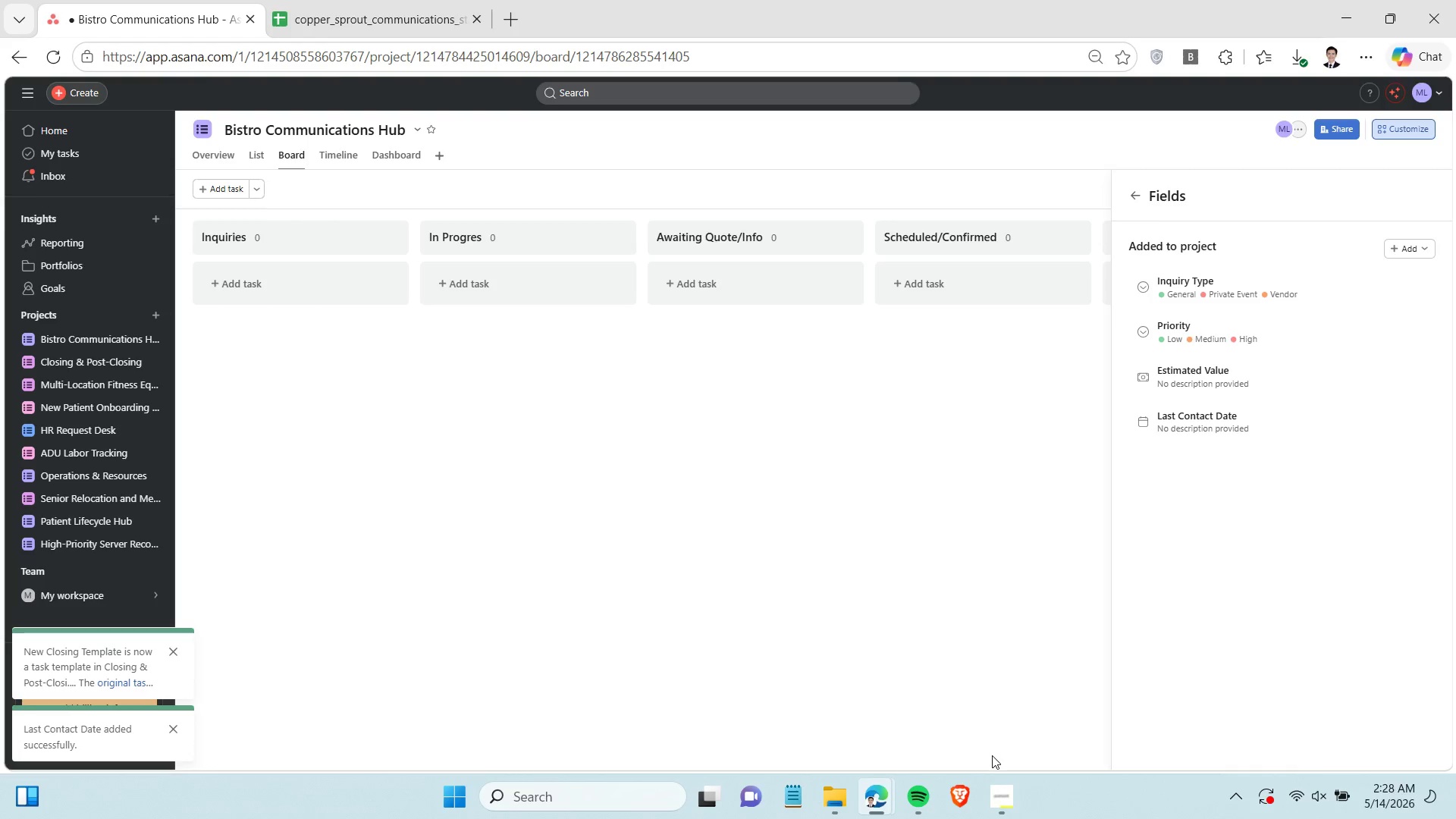 
left_click([999, 785])
 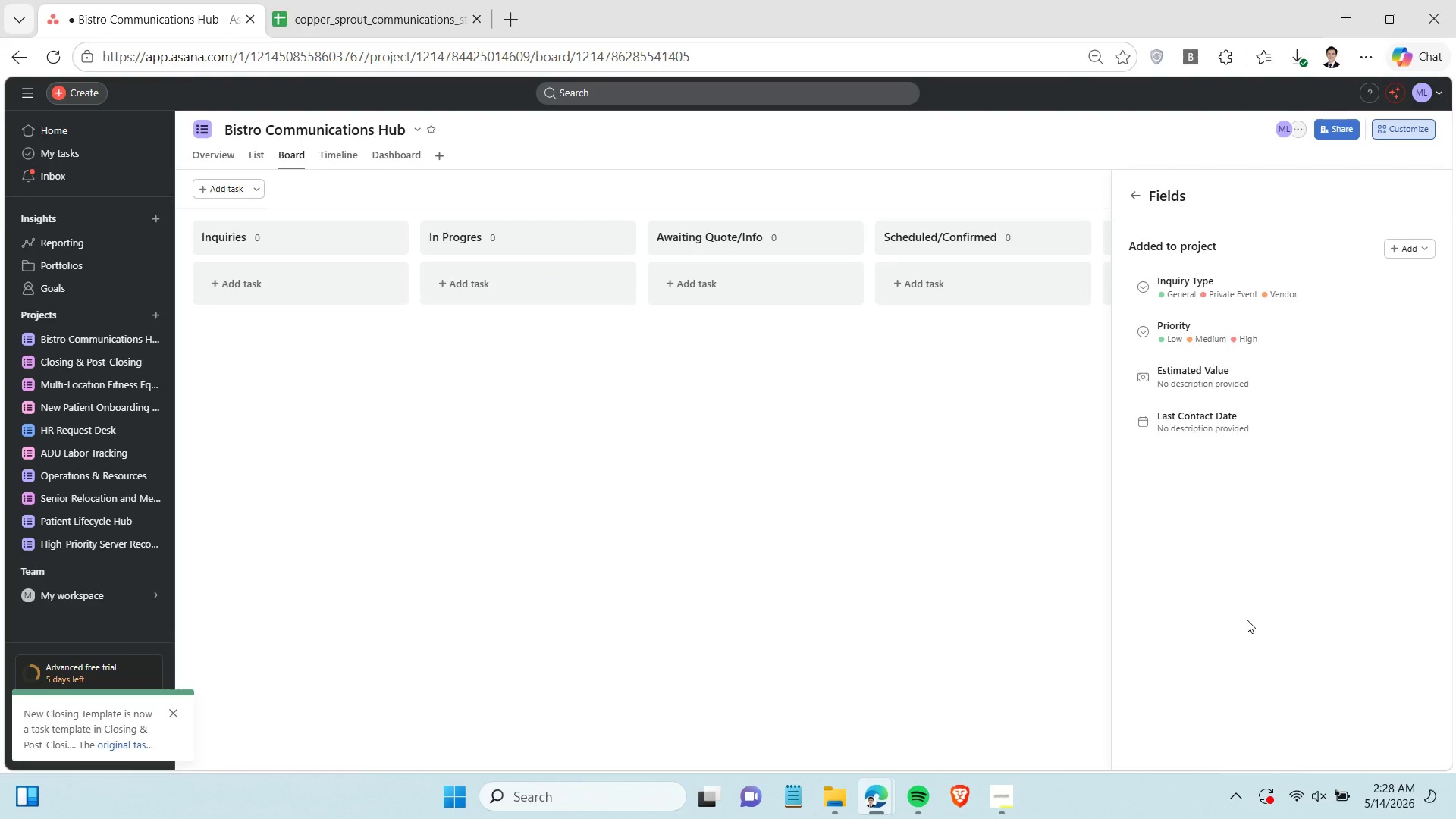 
wait(17.42)
 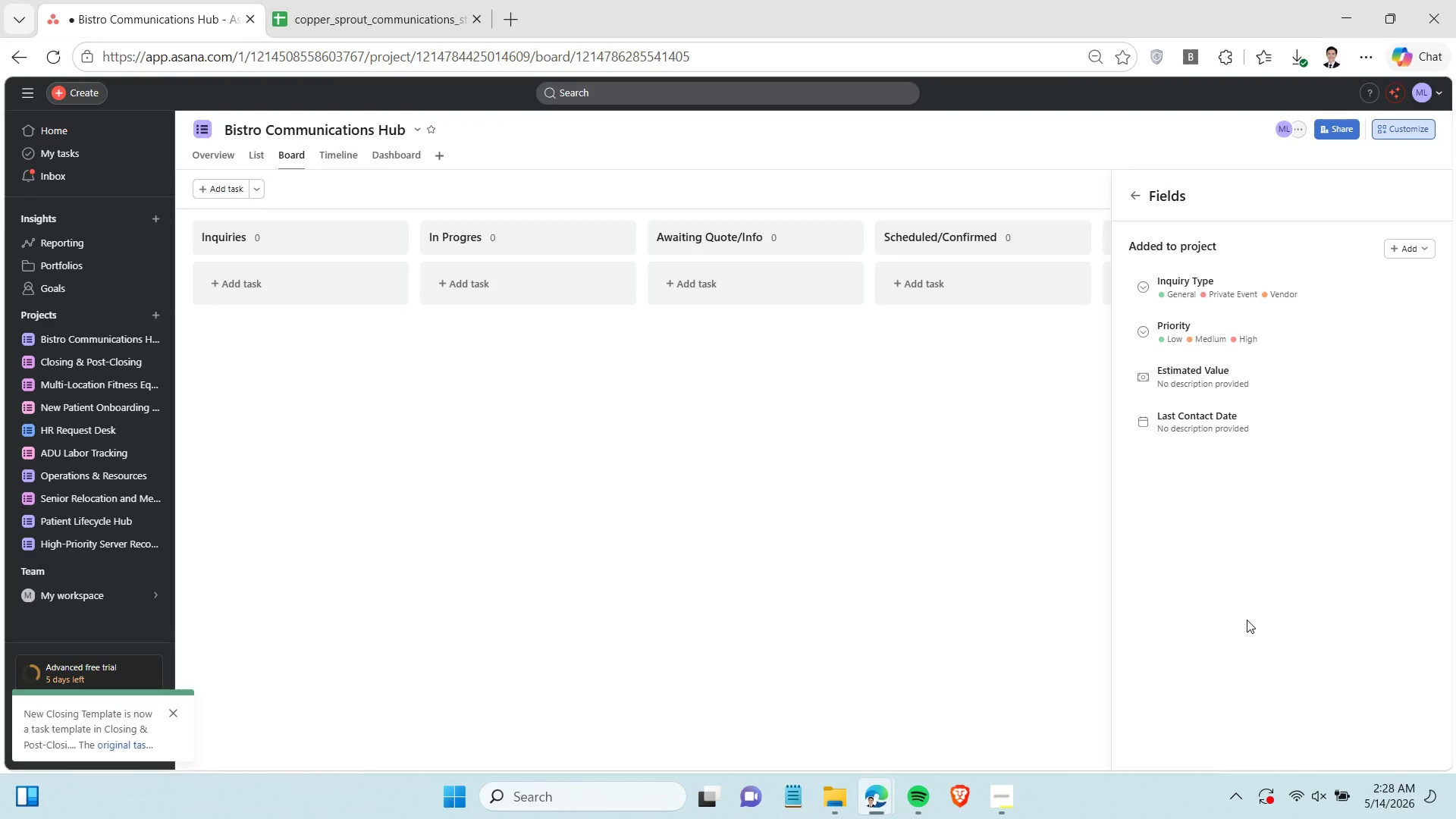 
left_click([831, 442])
 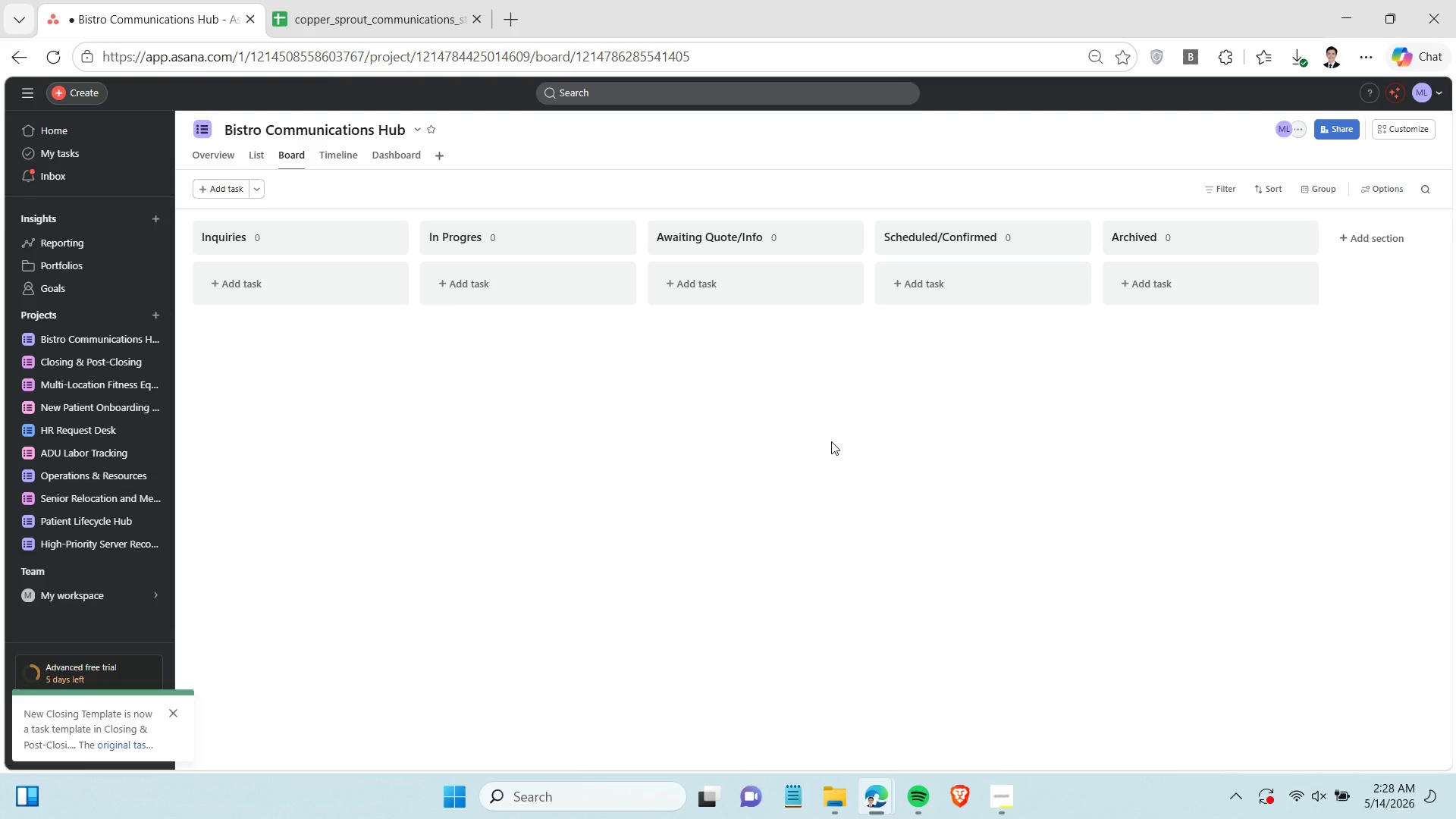 
wait(7.38)
 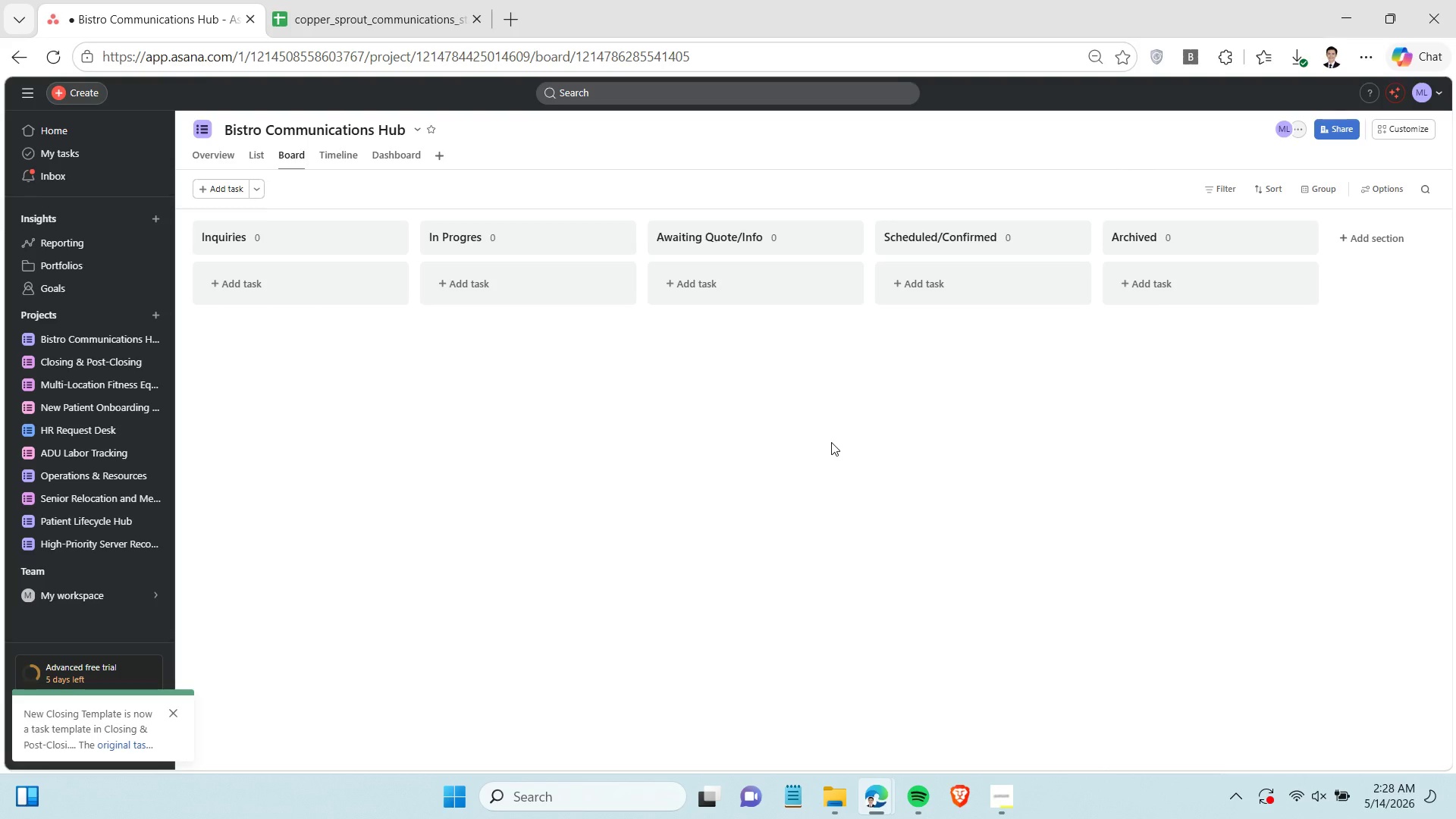 
mouse_move([400, 42])
 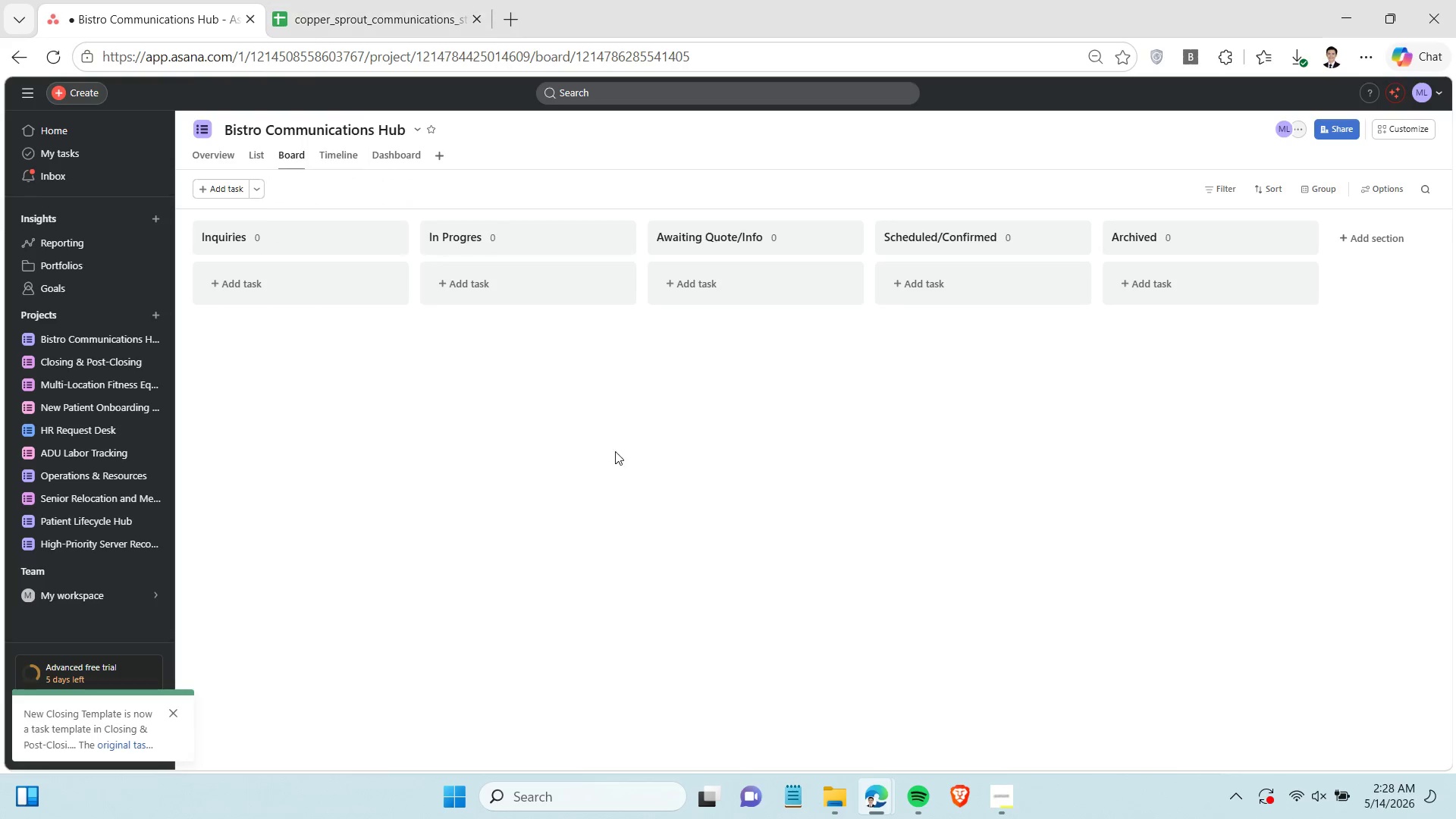 
left_click([619, 450])
 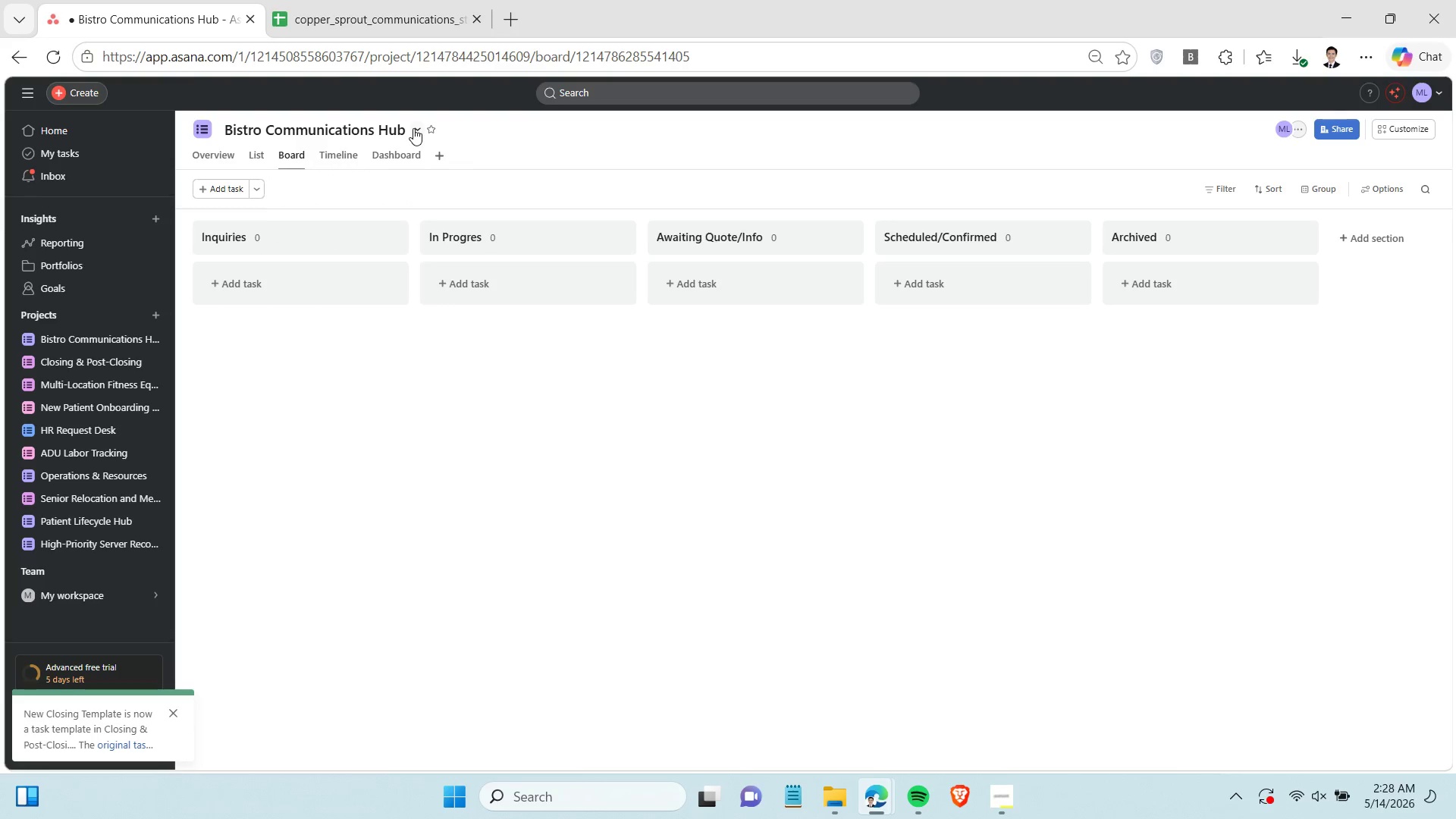 
left_click([415, 127])
 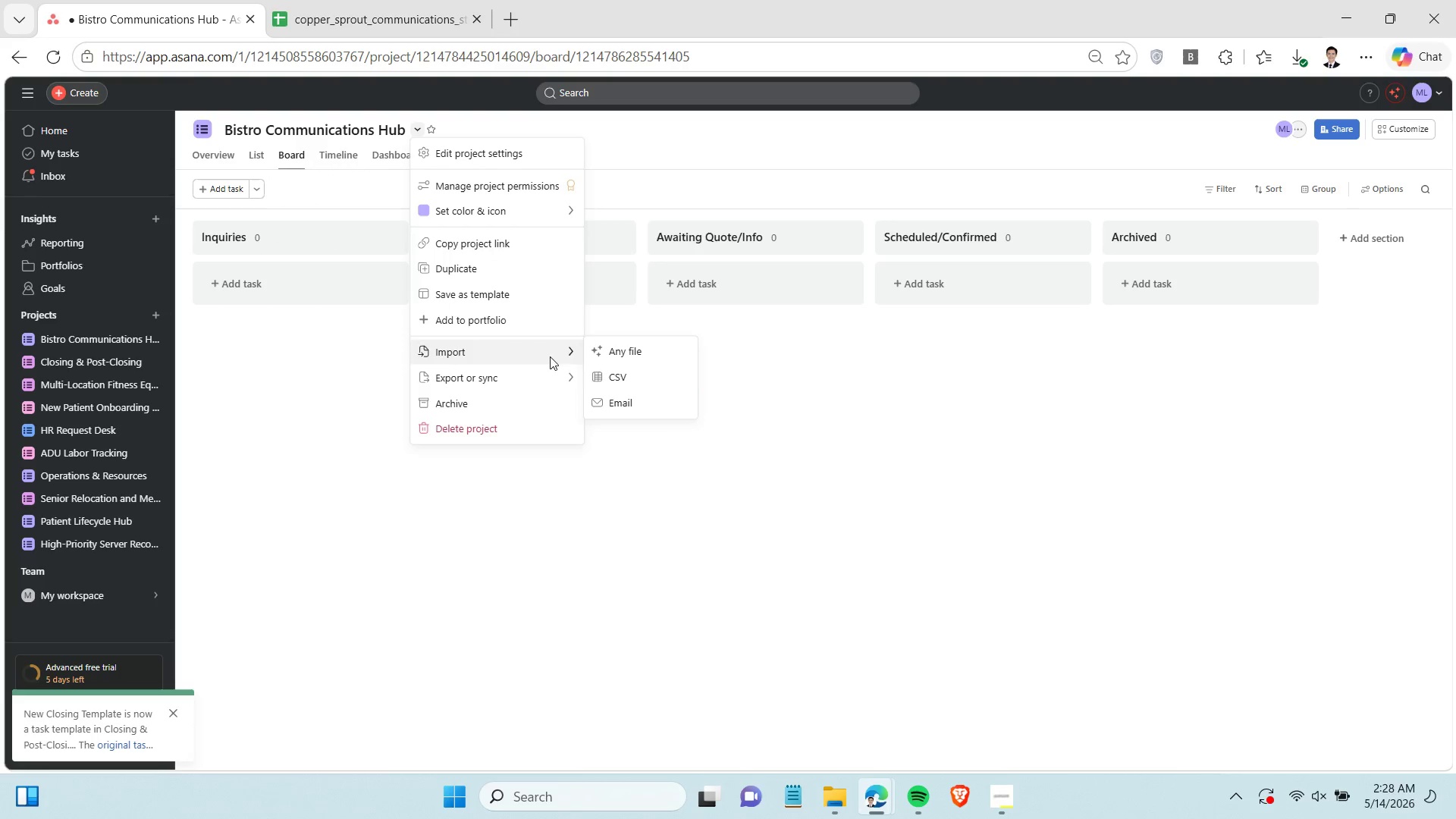 
left_click([620, 381])
 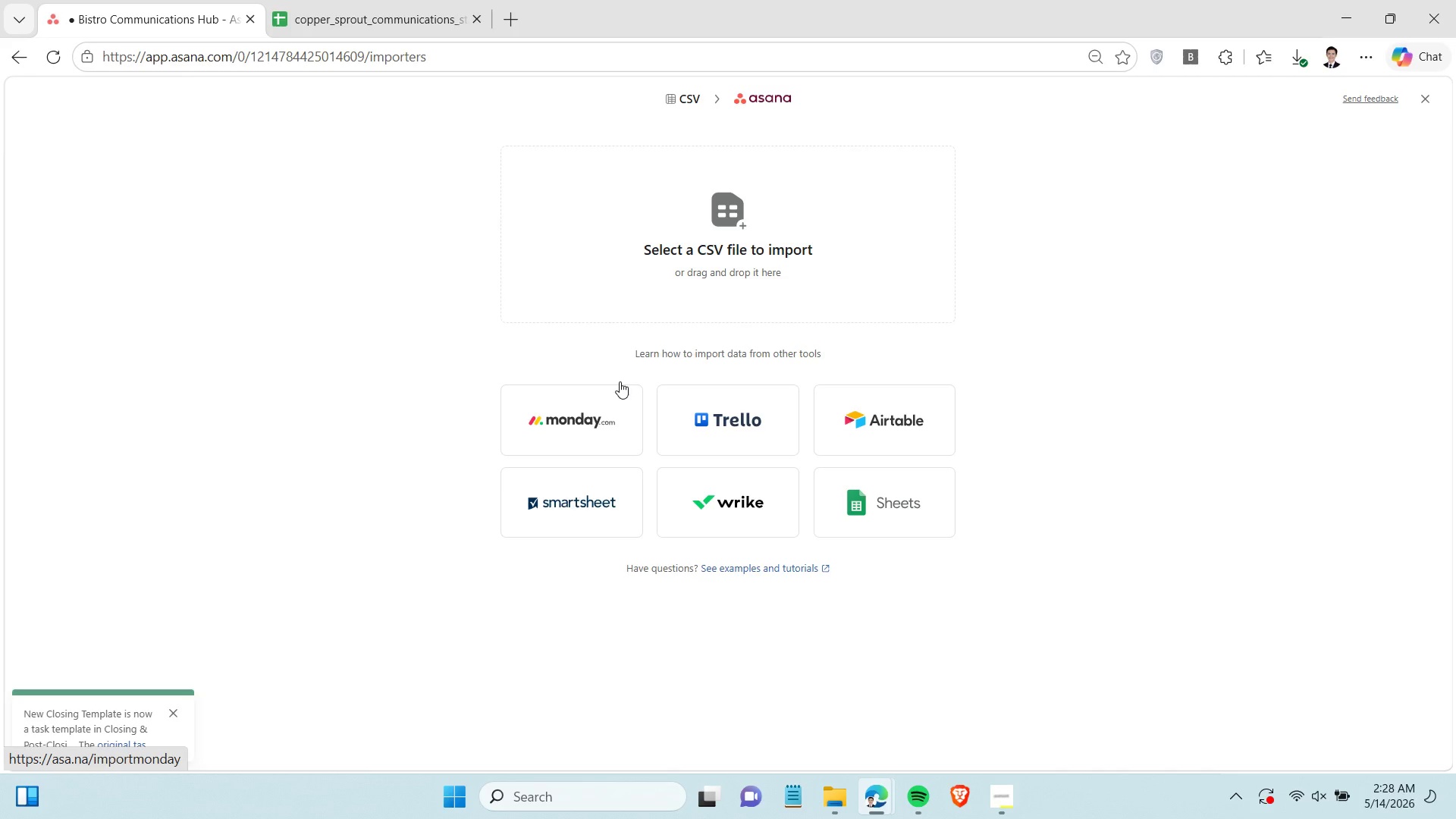 
wait(10.81)
 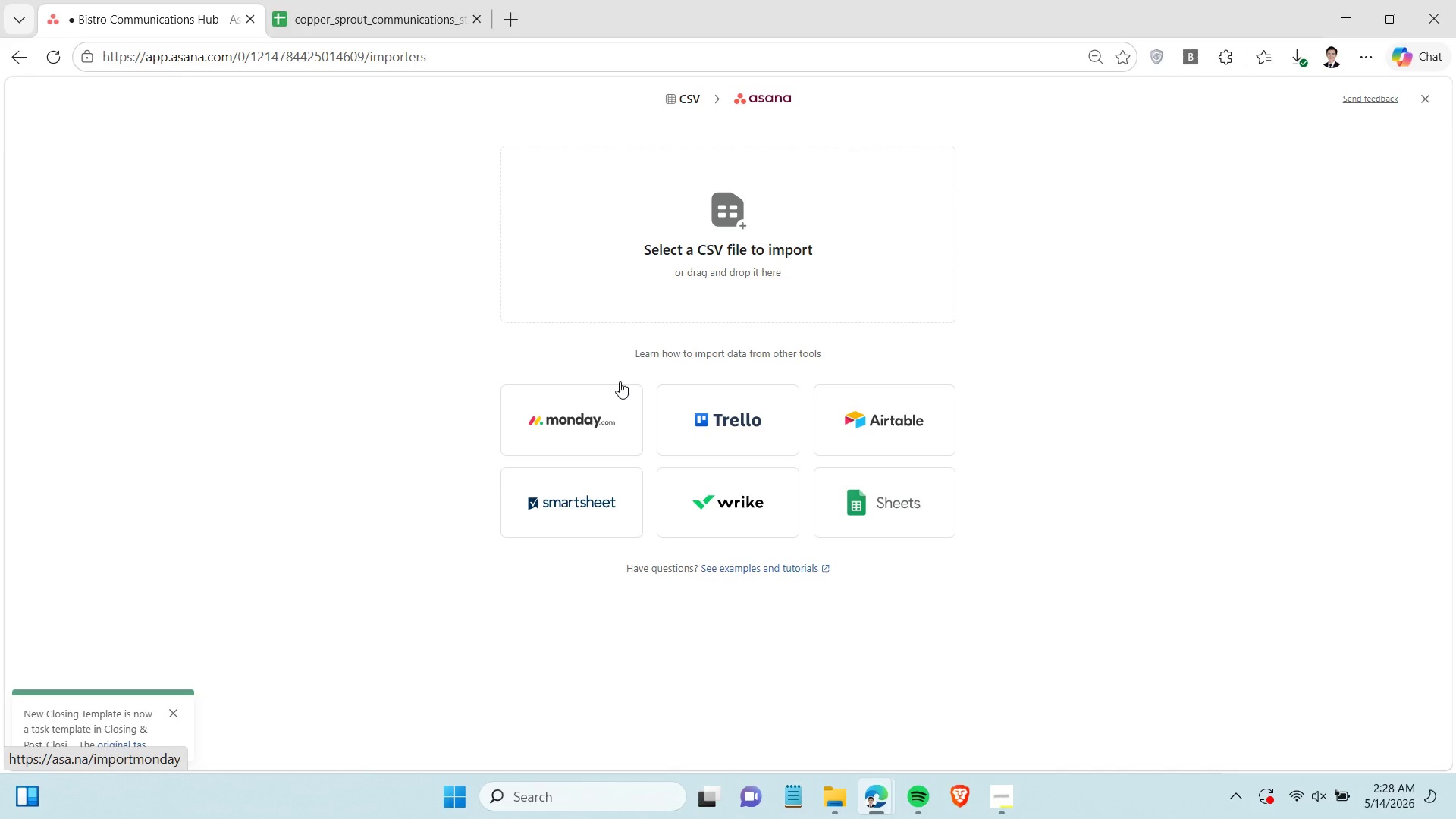 
left_click([663, 281])
 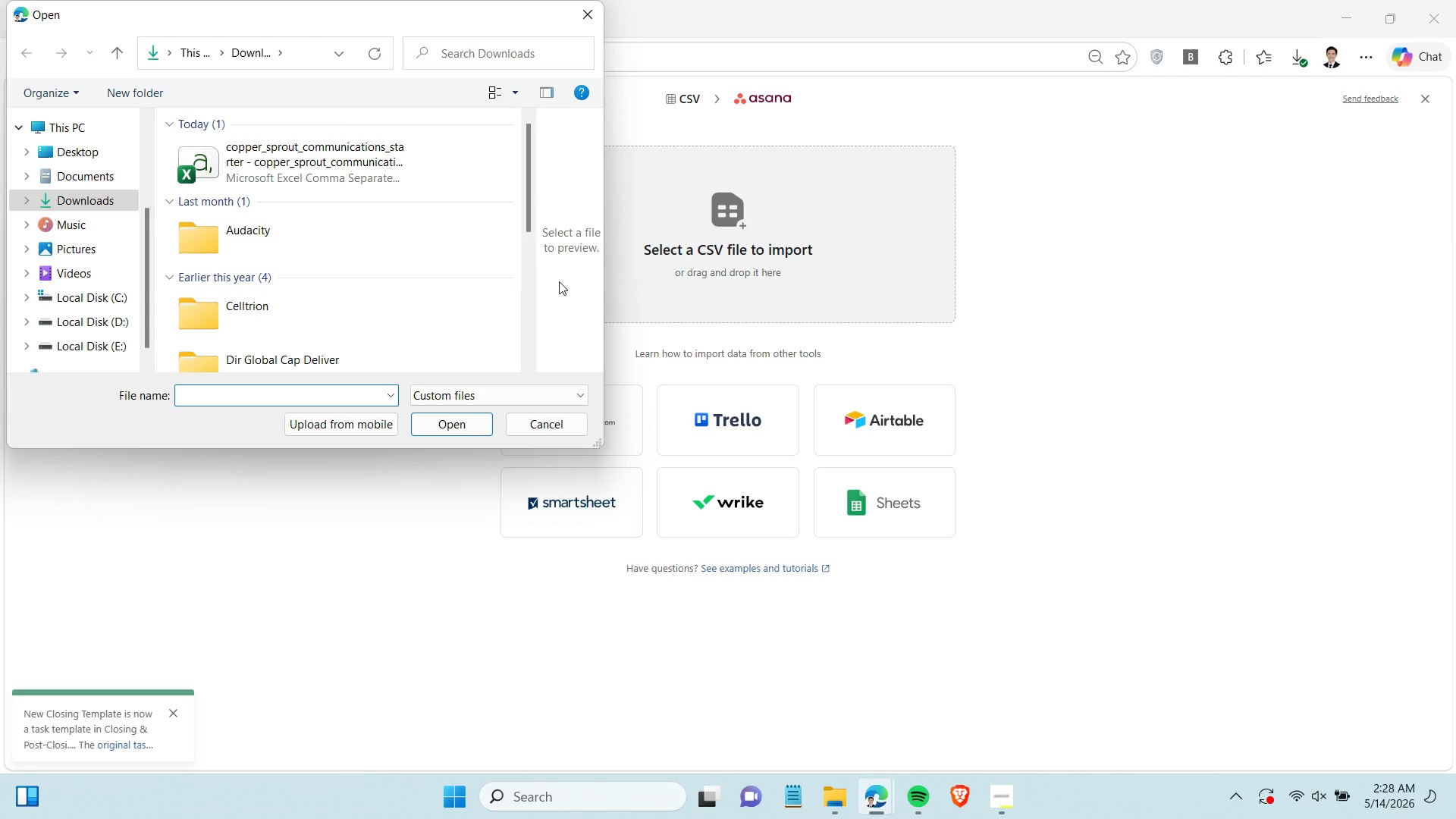 
left_click([321, 180])
 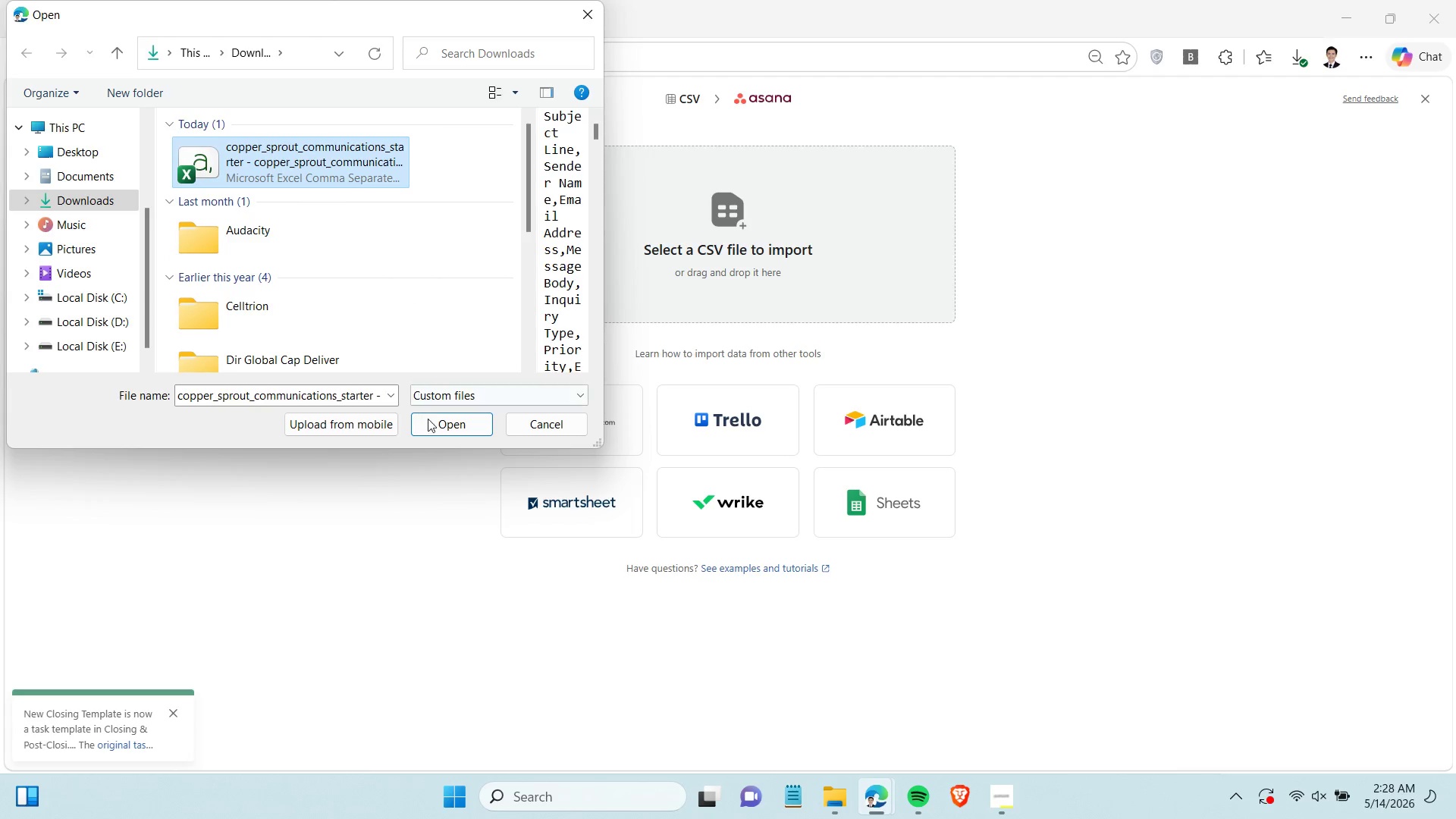 
left_click([442, 426])
 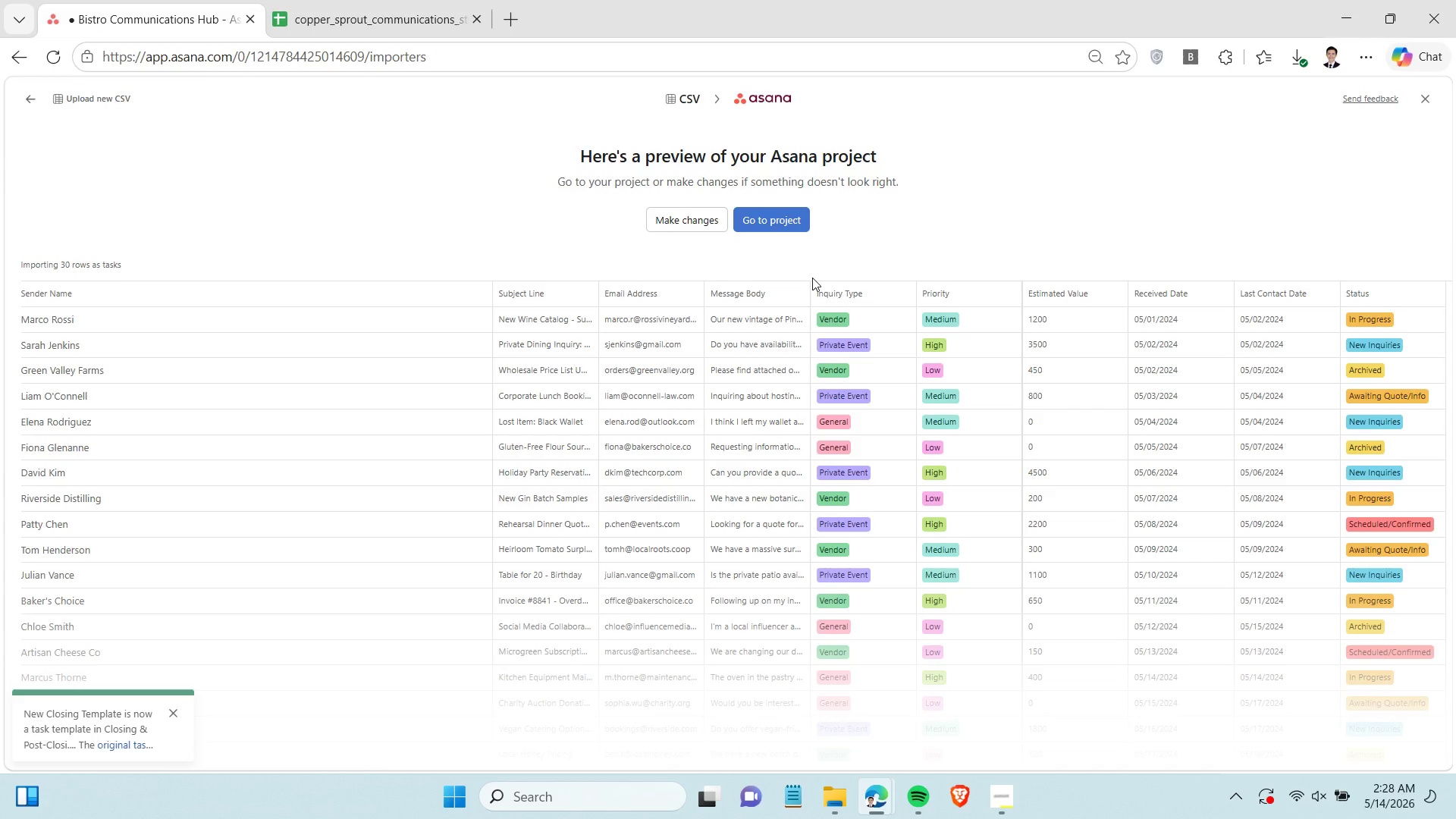 
wait(8.56)
 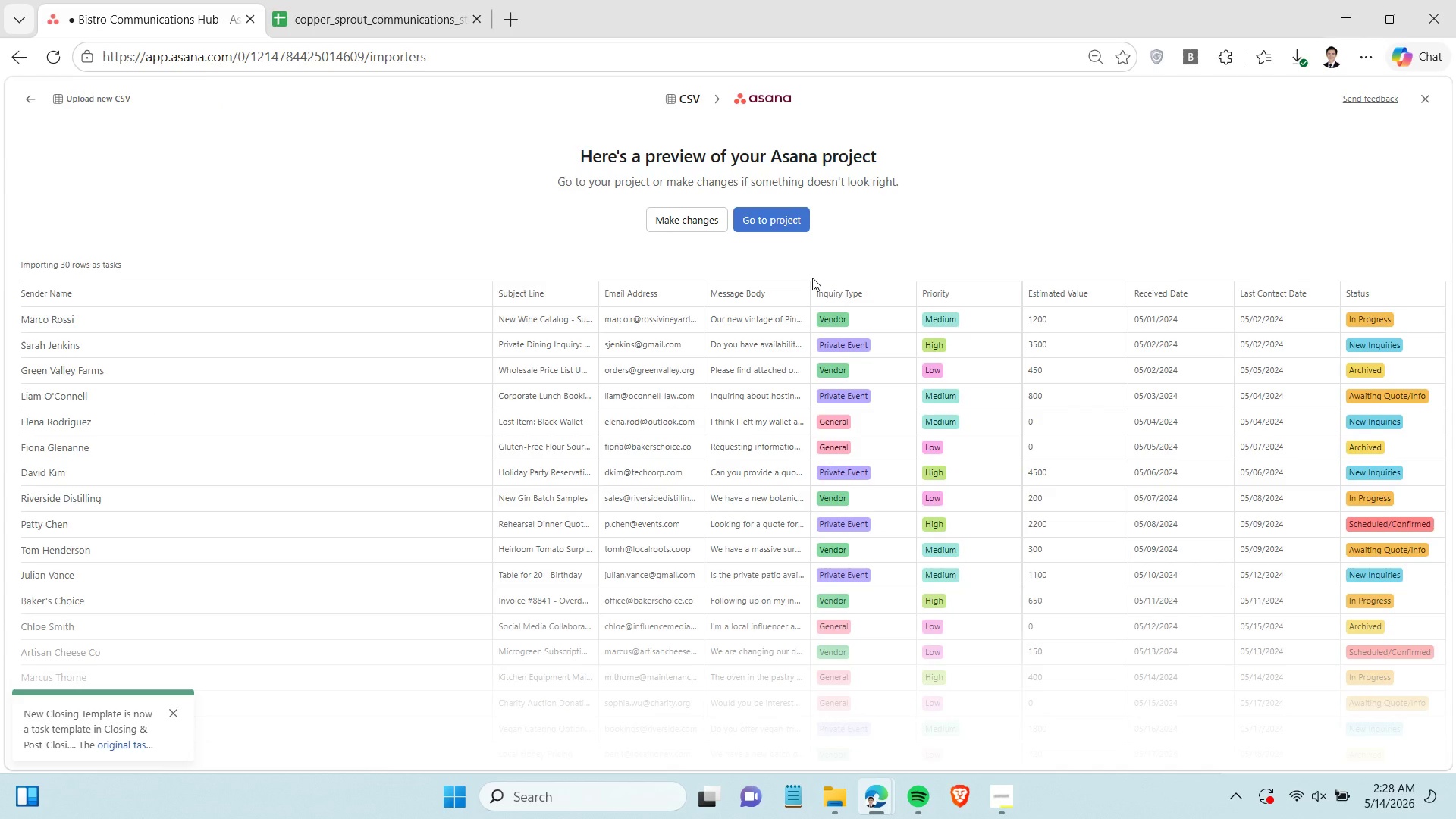 
scroll: coordinate [394, 426], scroll_direction: none, amount: 0.0
 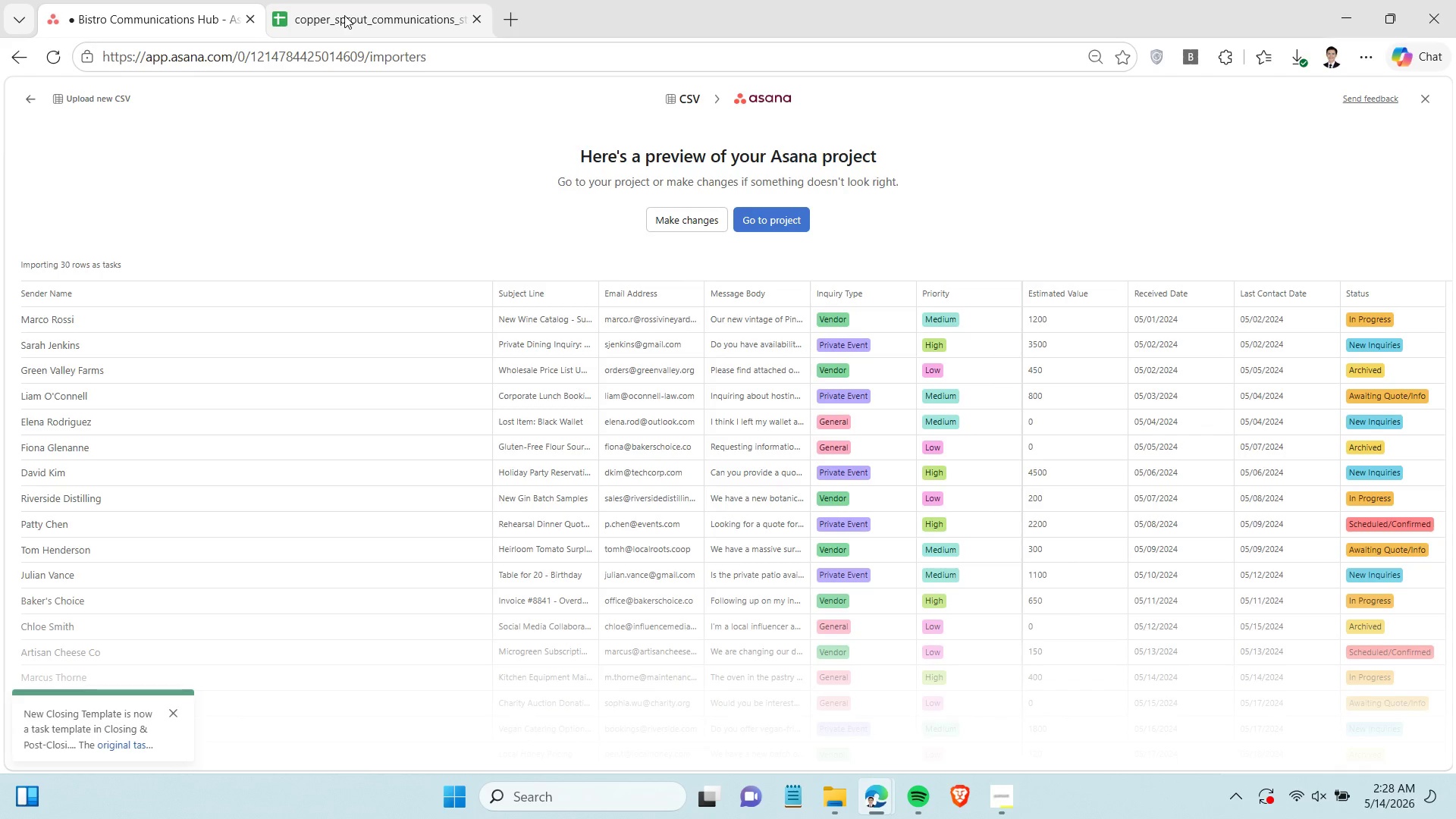 
left_click([344, 15])
 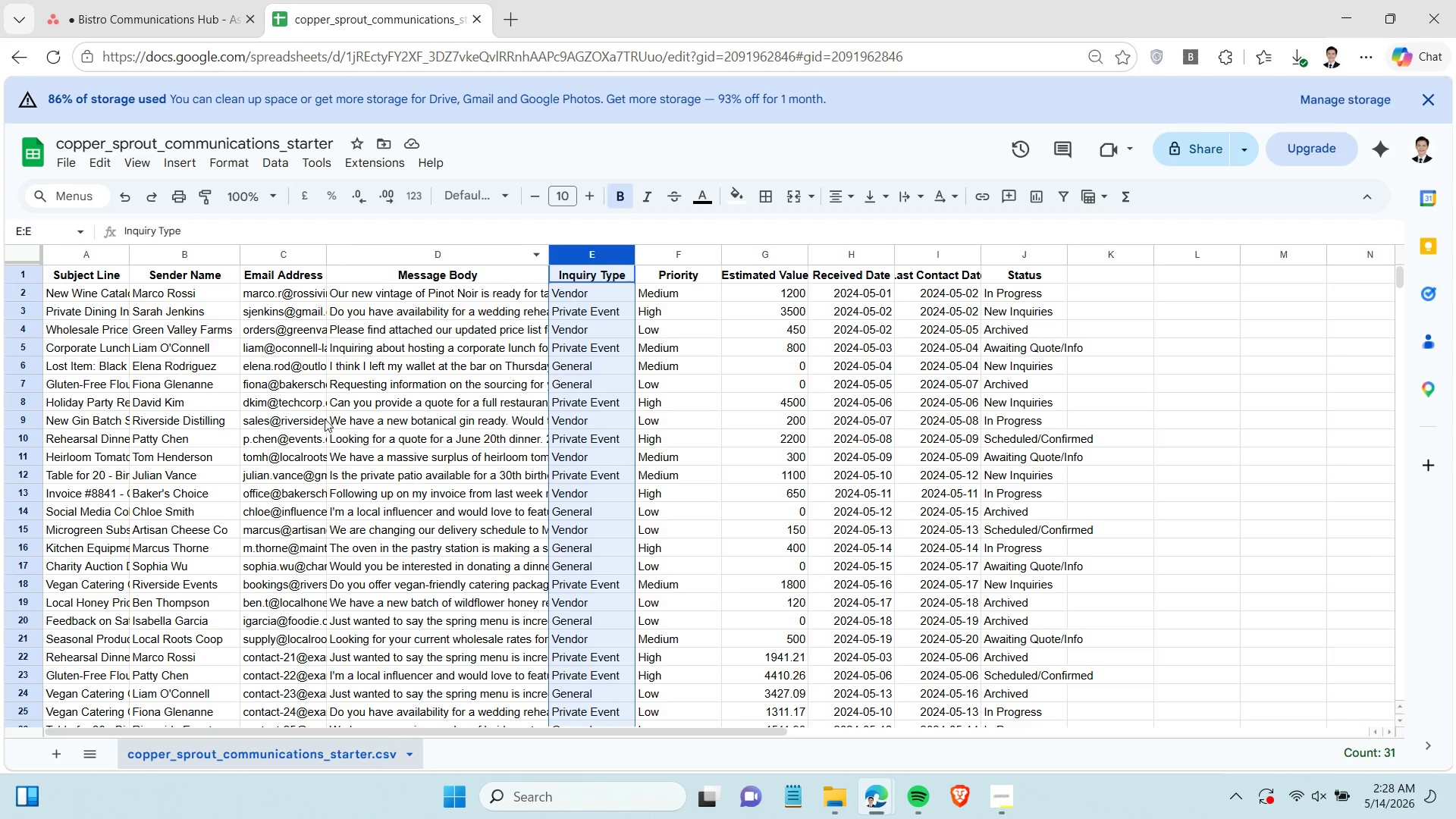 
left_click([324, 452])
 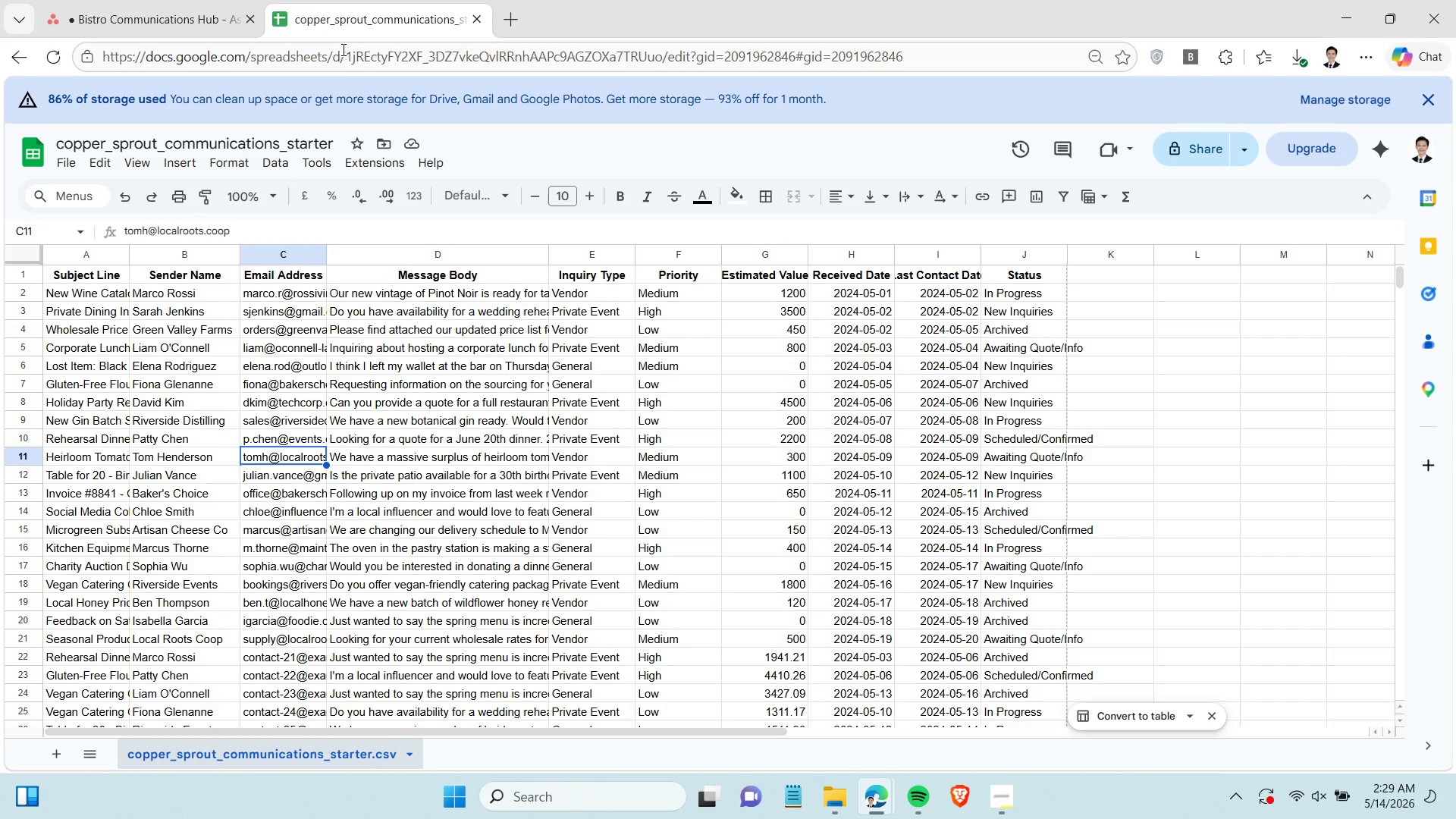 
left_click([194, 18])
 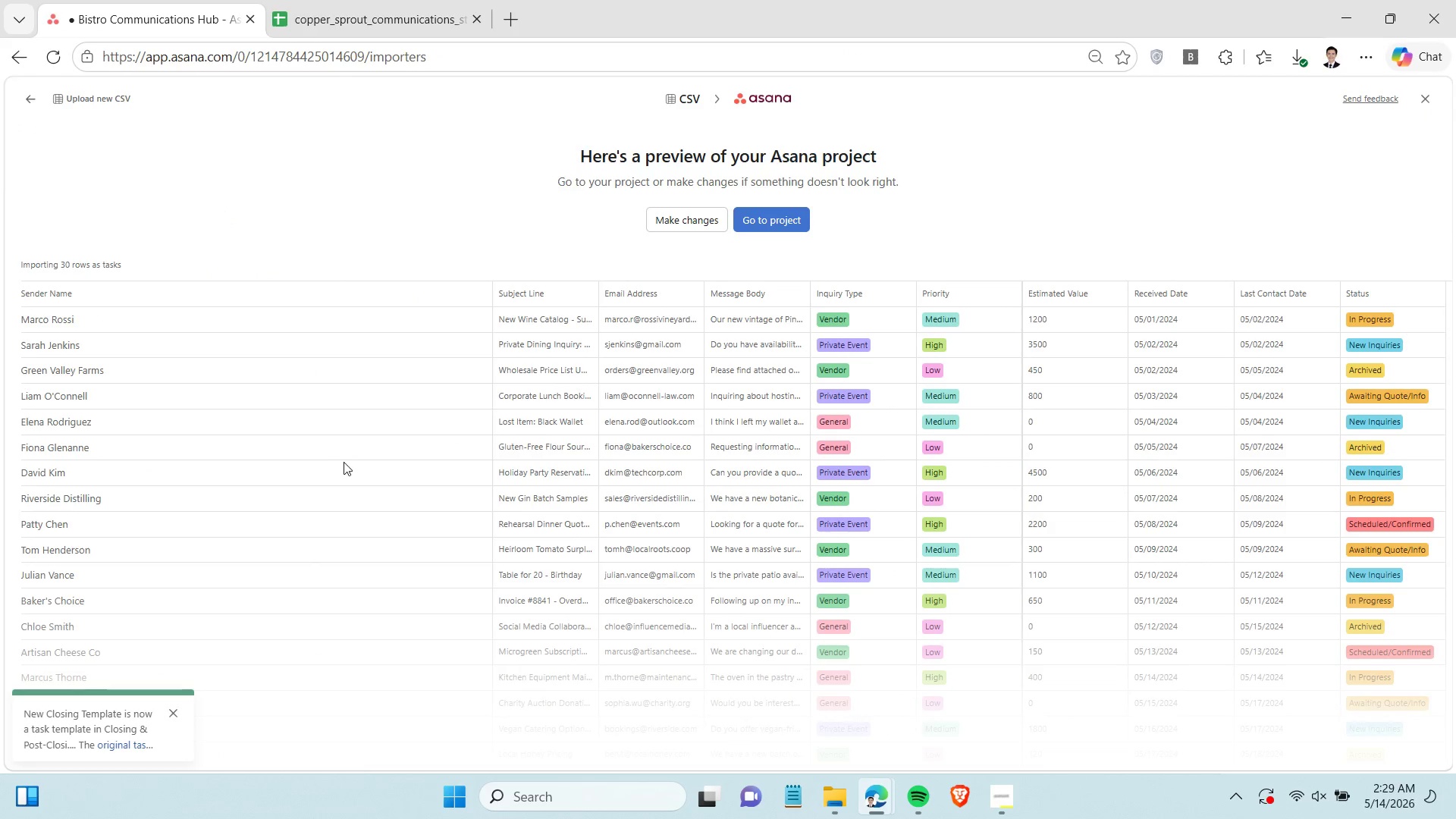 
scroll: coordinate [352, 450], scroll_direction: up, amount: 7.0
 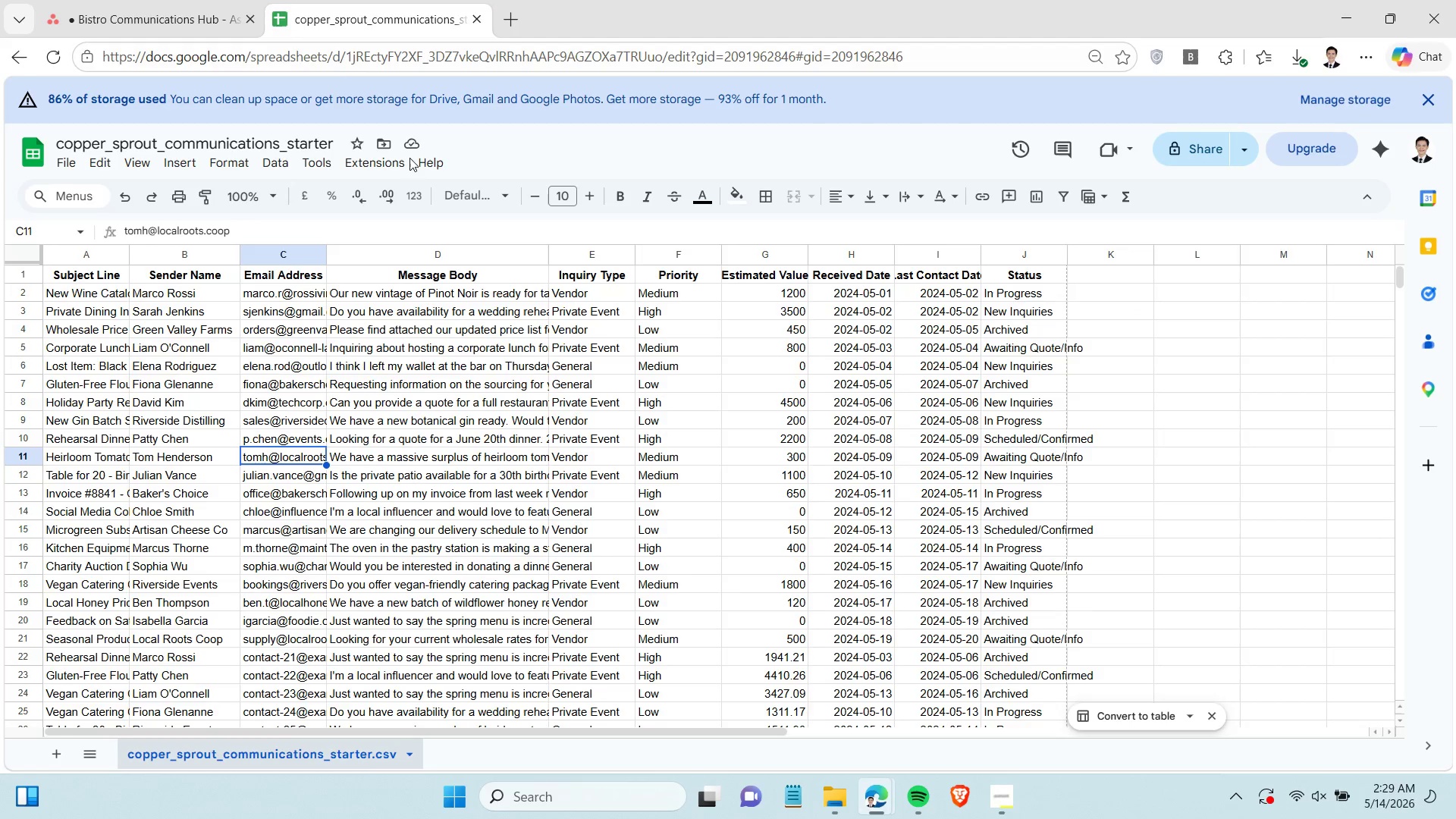 
left_click([828, 799])
 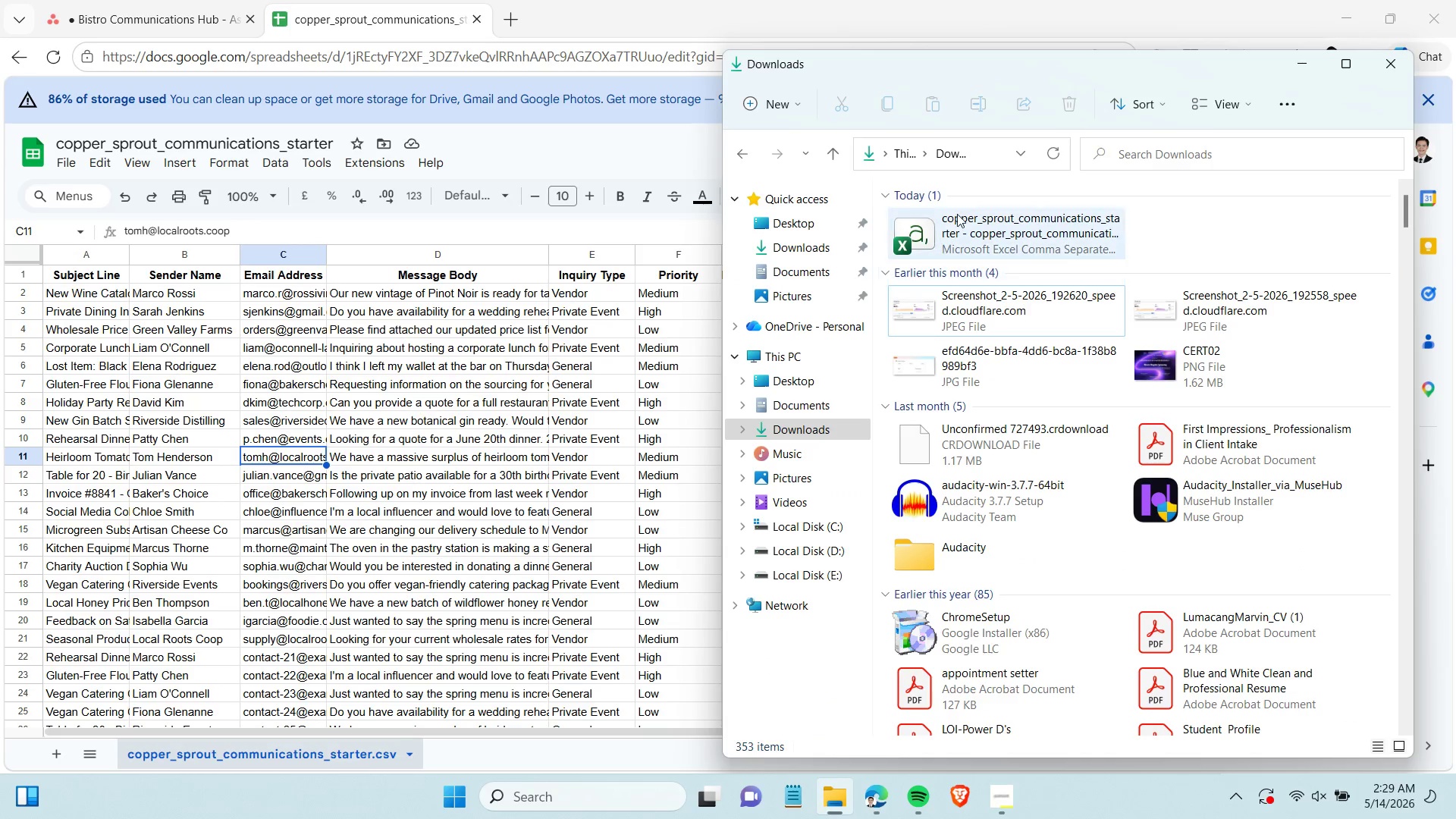 
left_click([958, 212])
 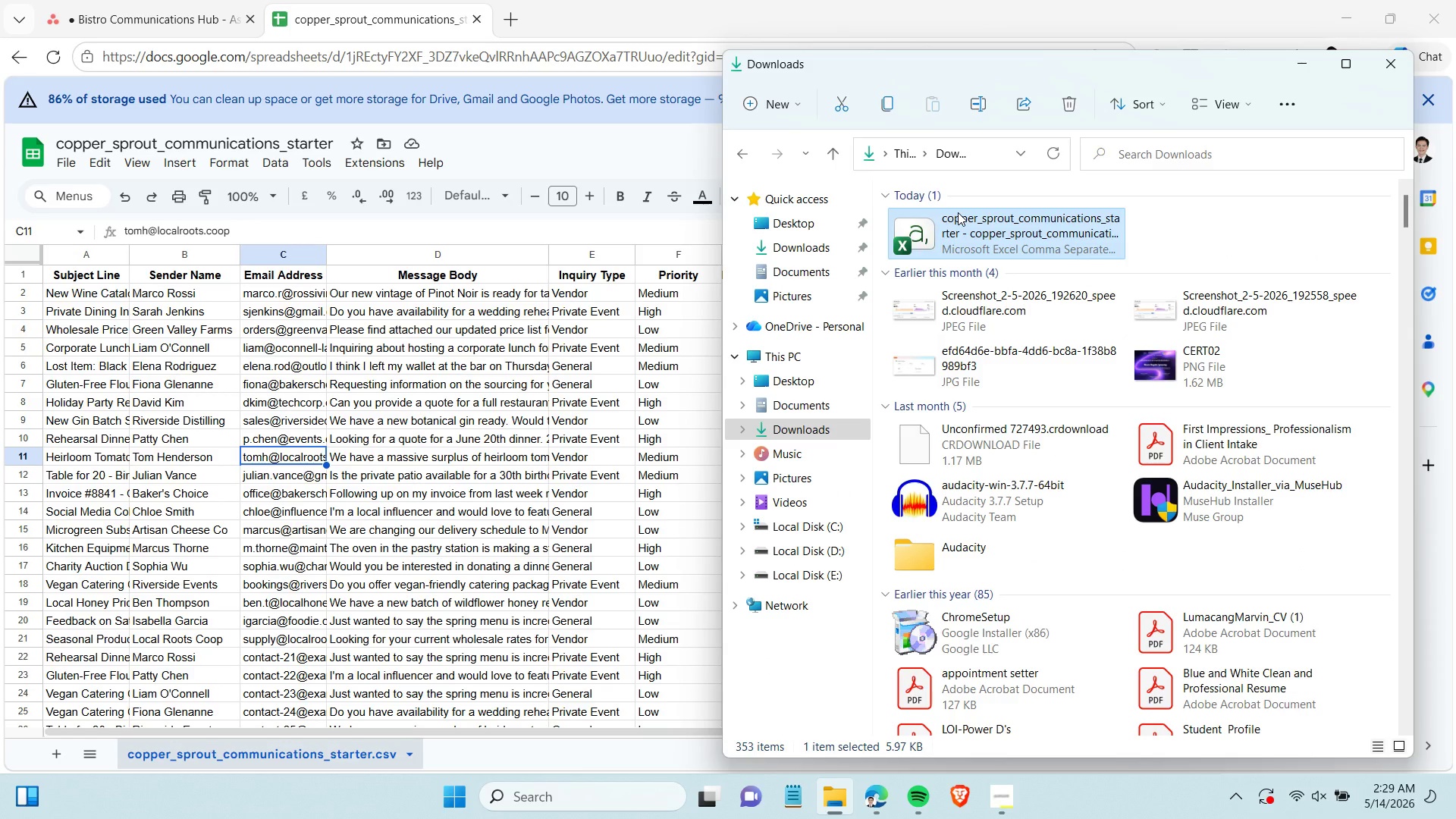 
key(Delete)
 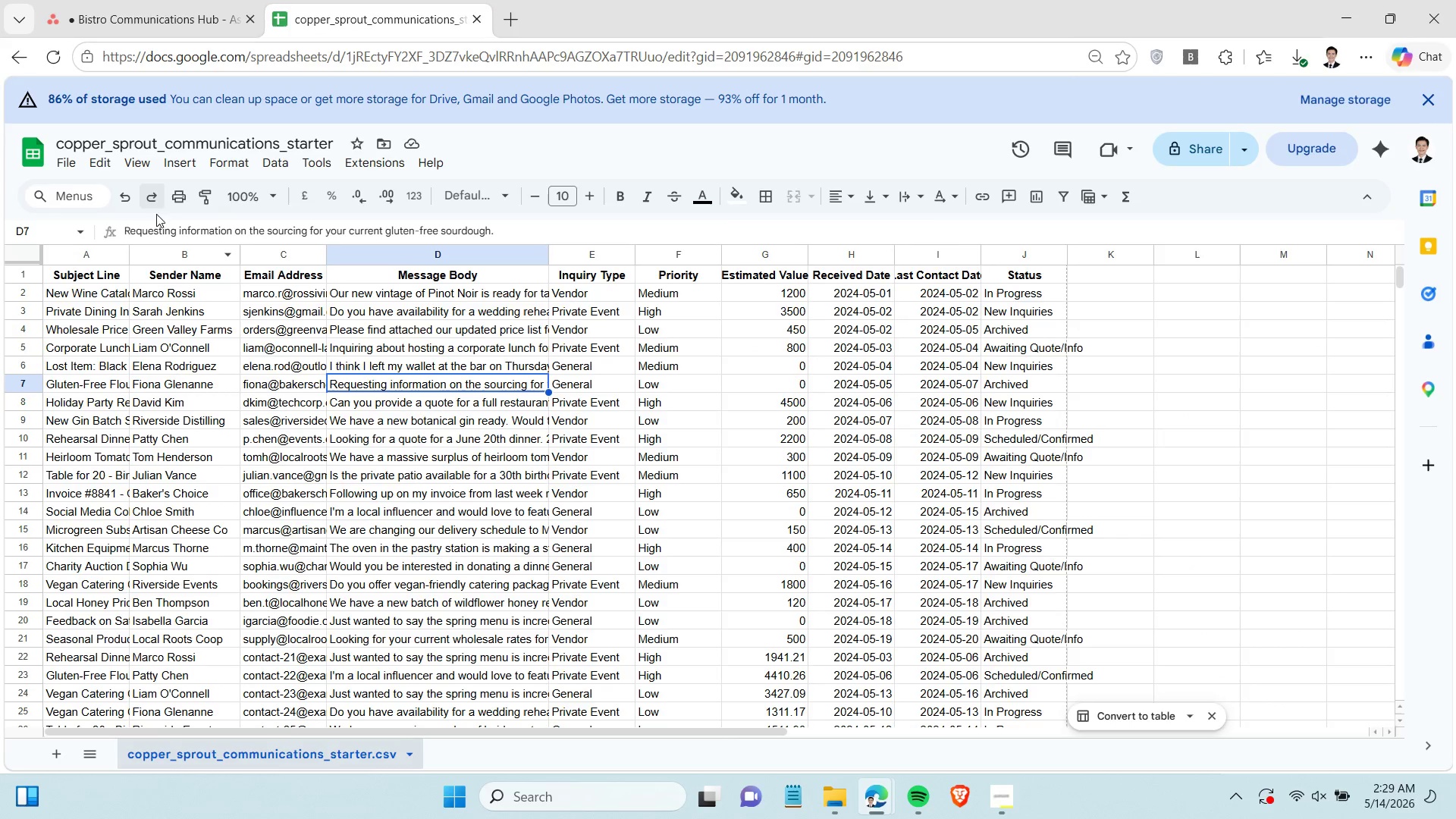 
left_click_drag(start_coordinate=[130, 254], to_coordinate=[223, 254])
 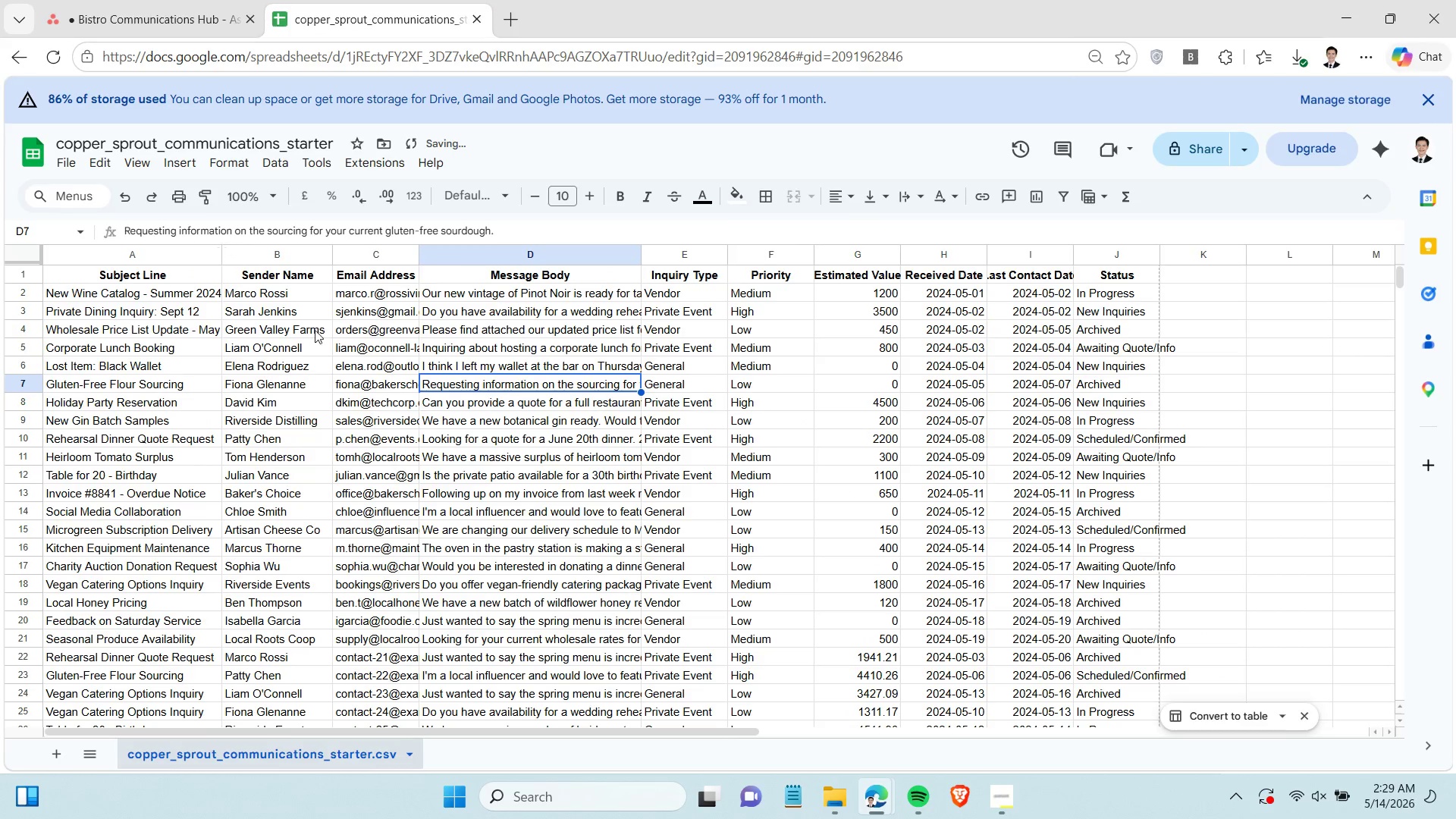 
left_click([368, 356])
 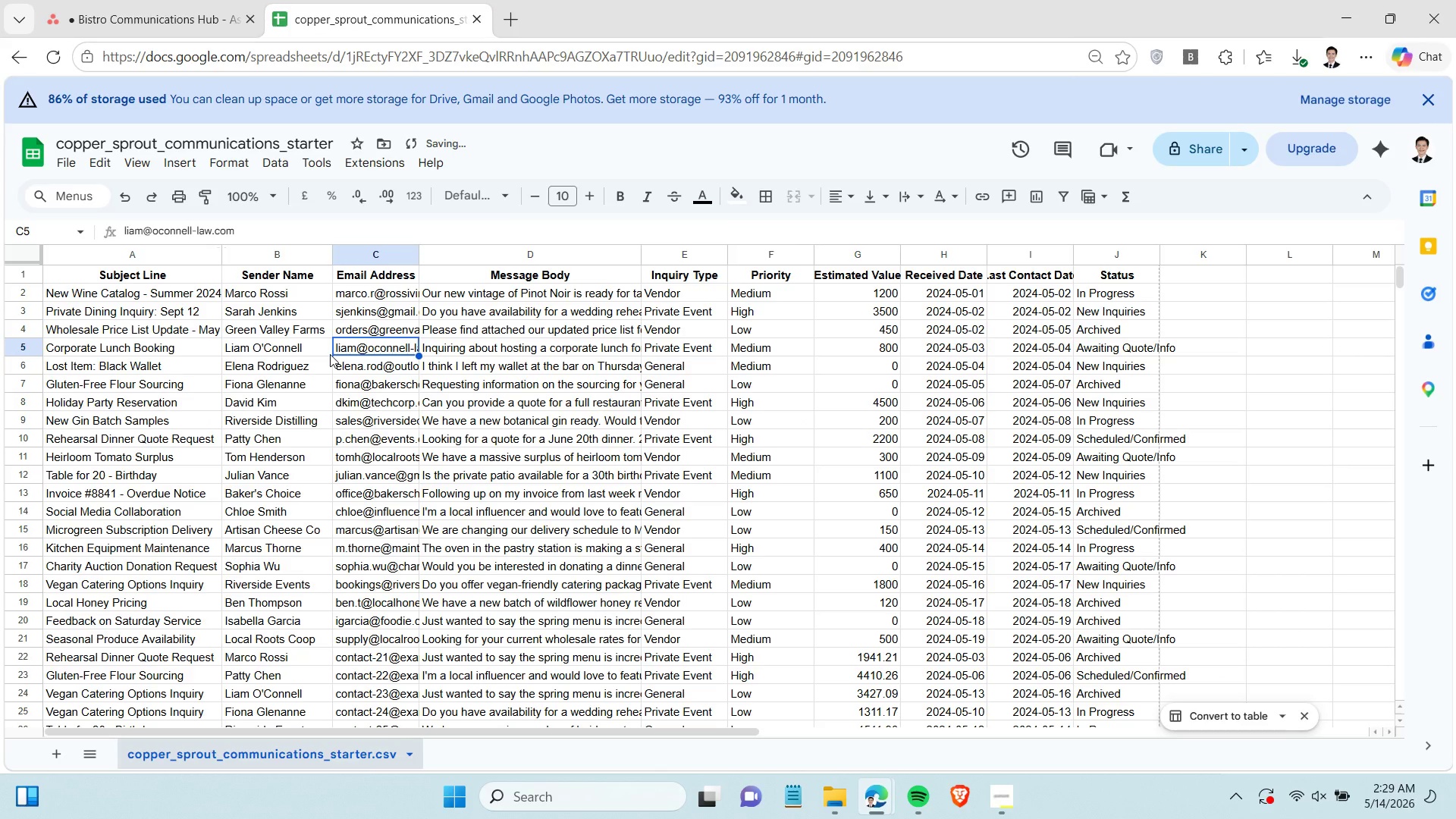 
key(Control+S)
 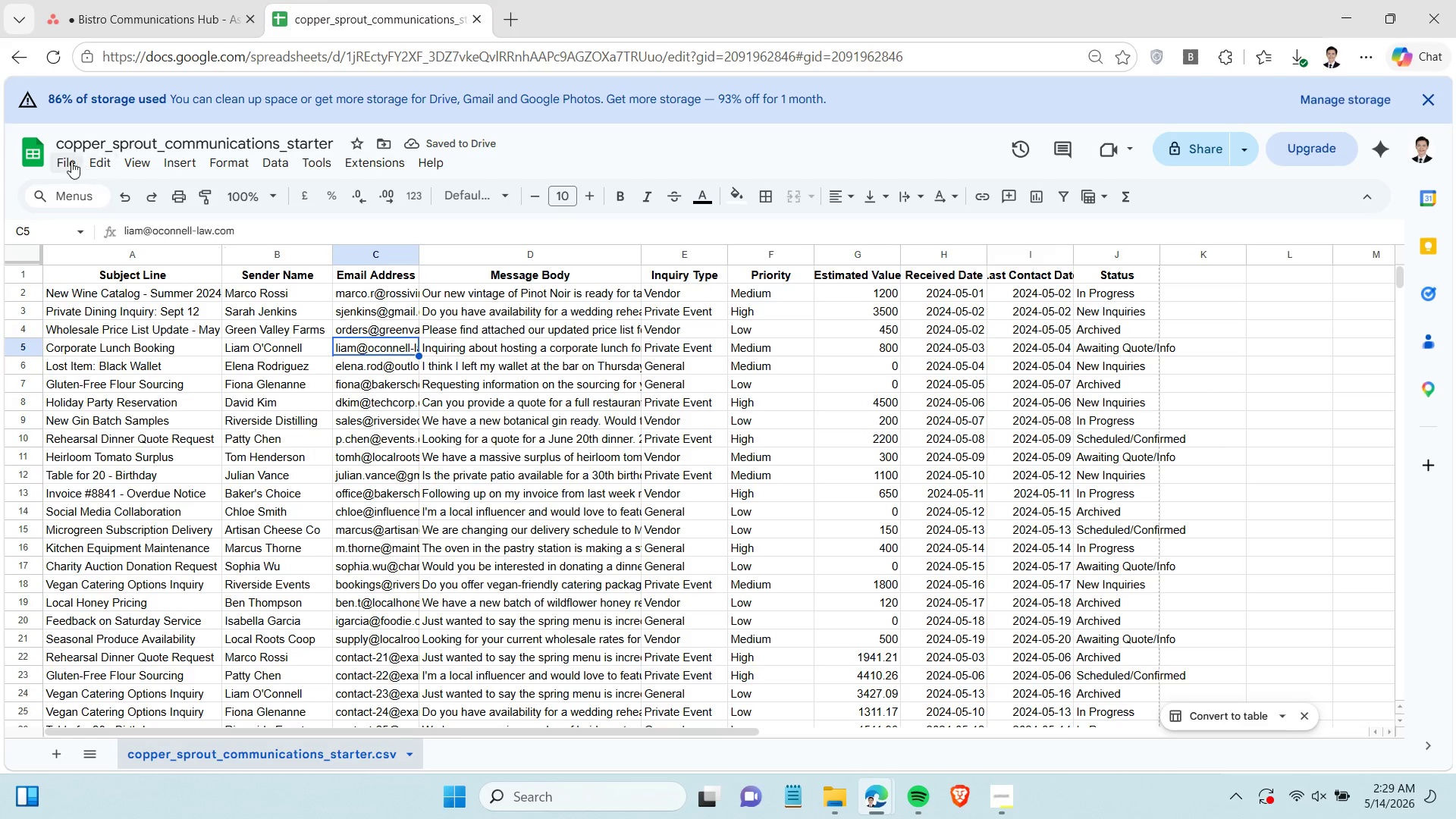 
left_click([68, 160])
 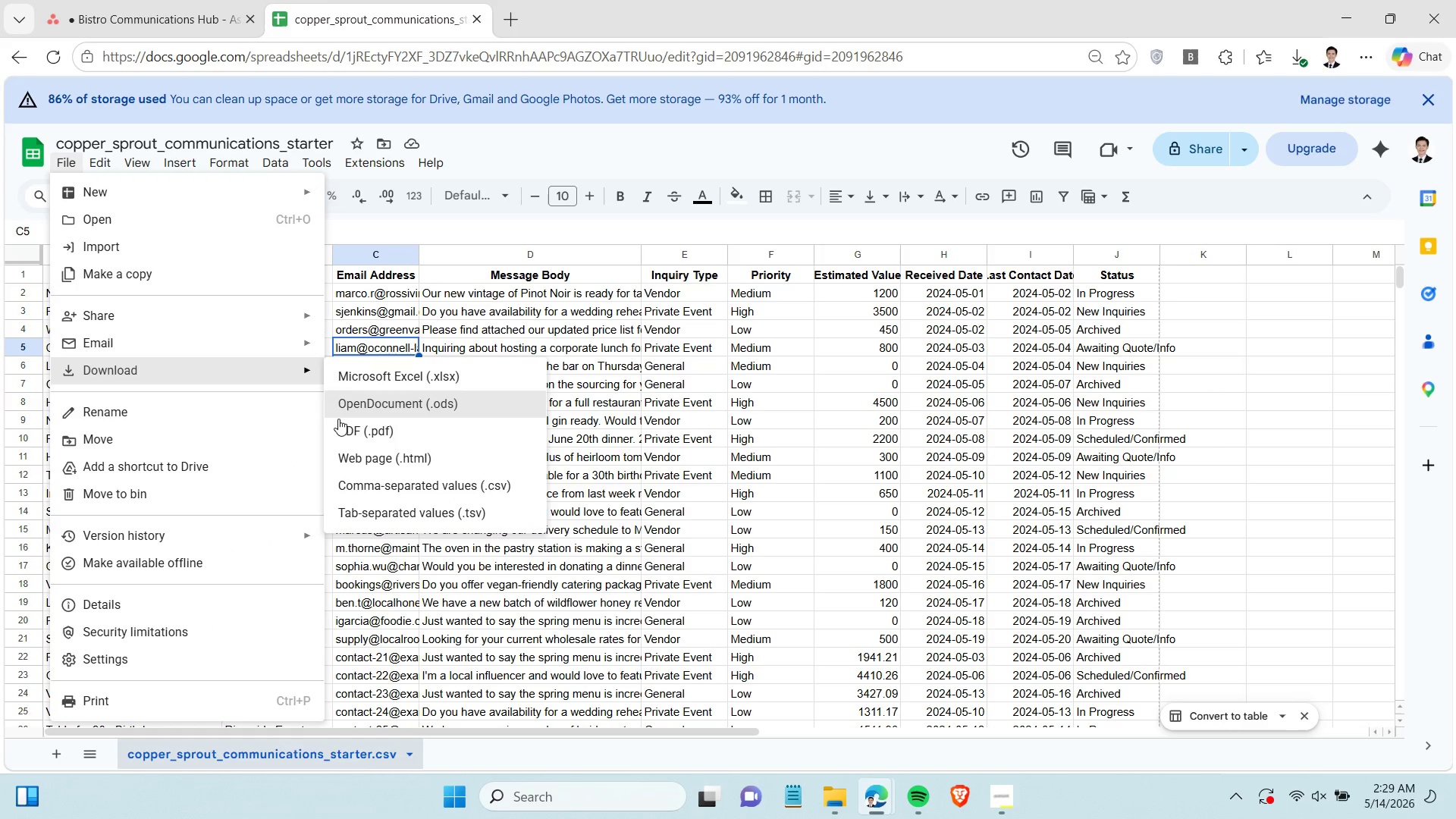 
left_click([488, 474])
 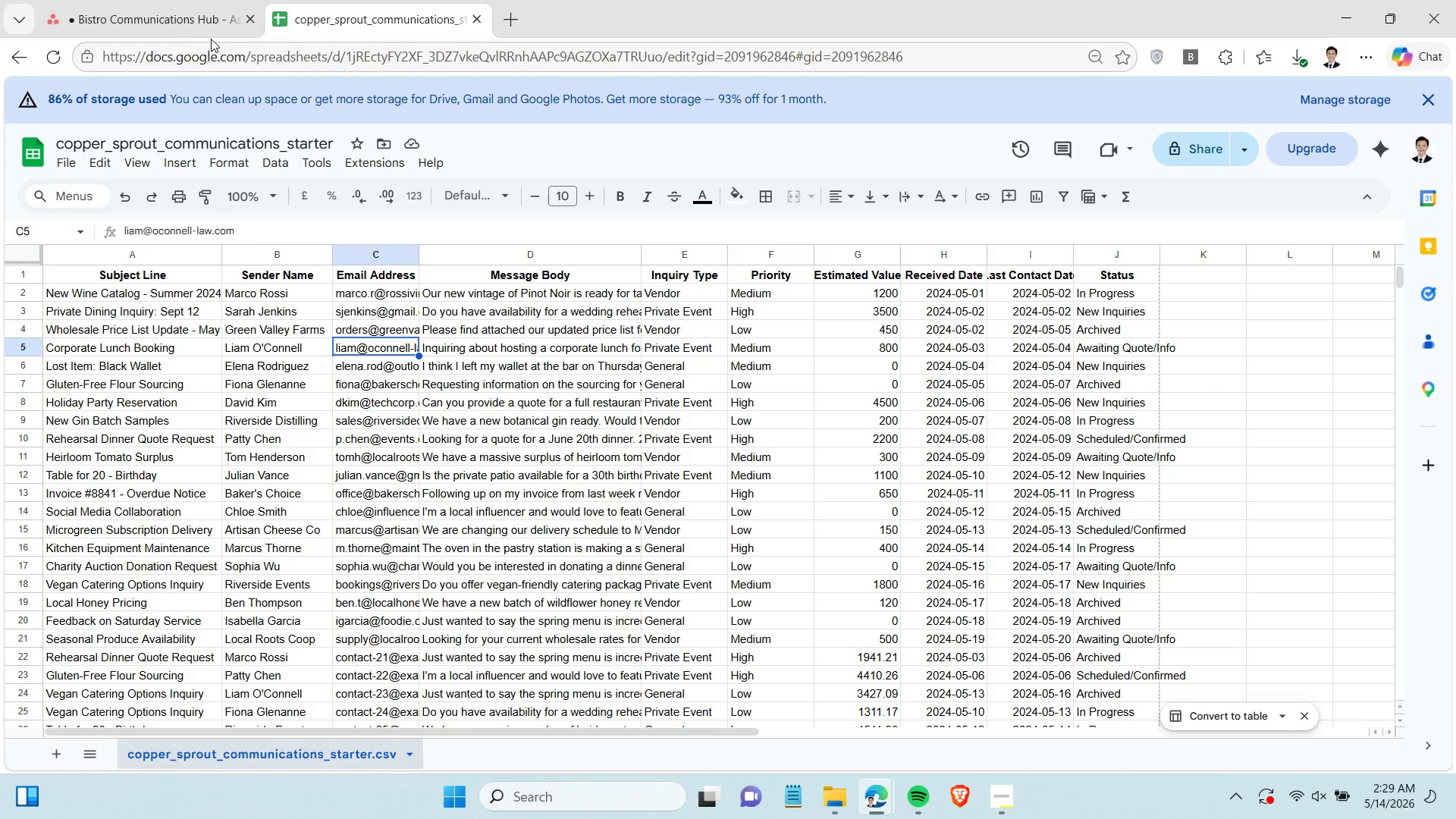 
left_click([177, 24])
 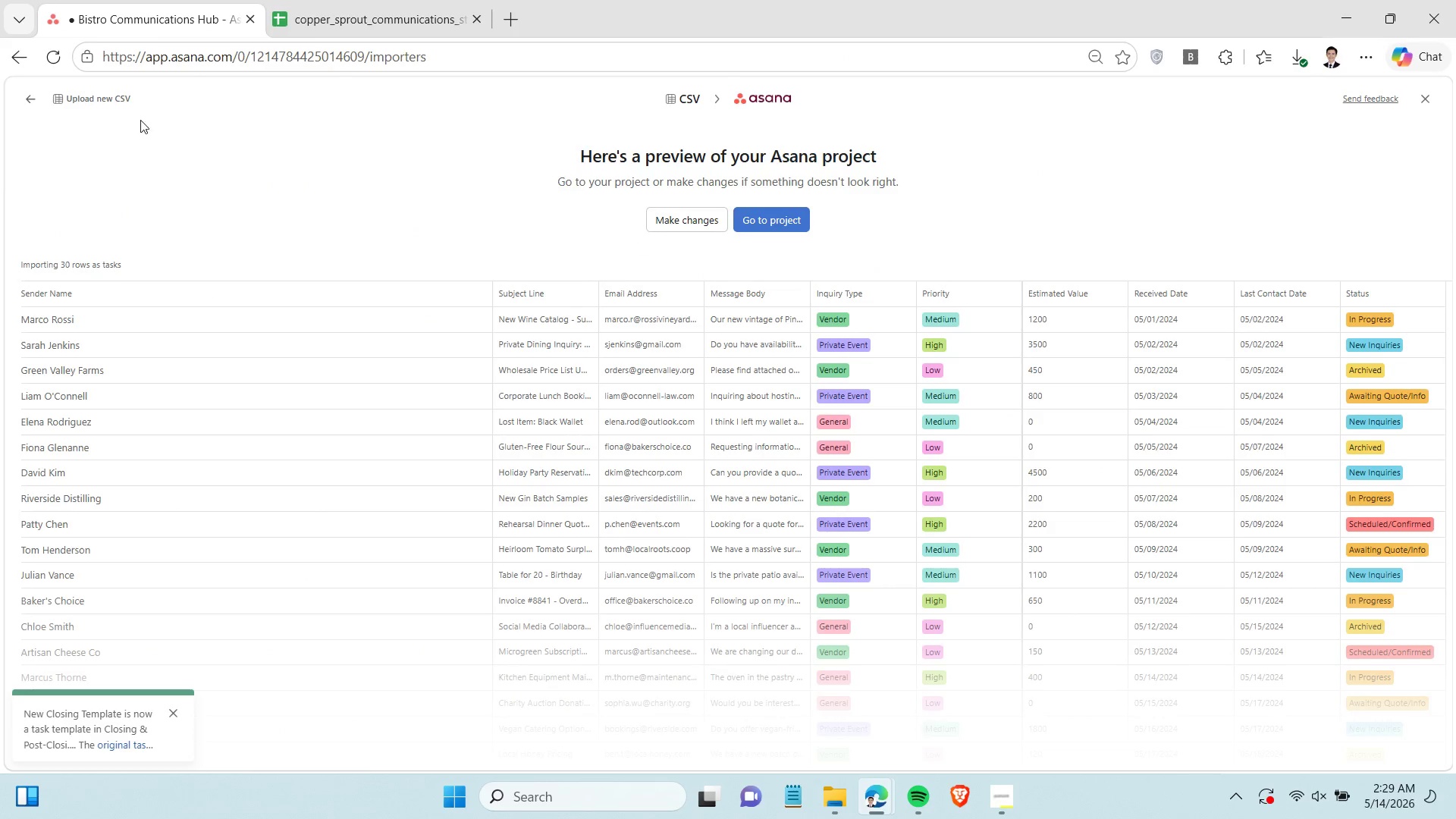 
left_click([32, 93])
 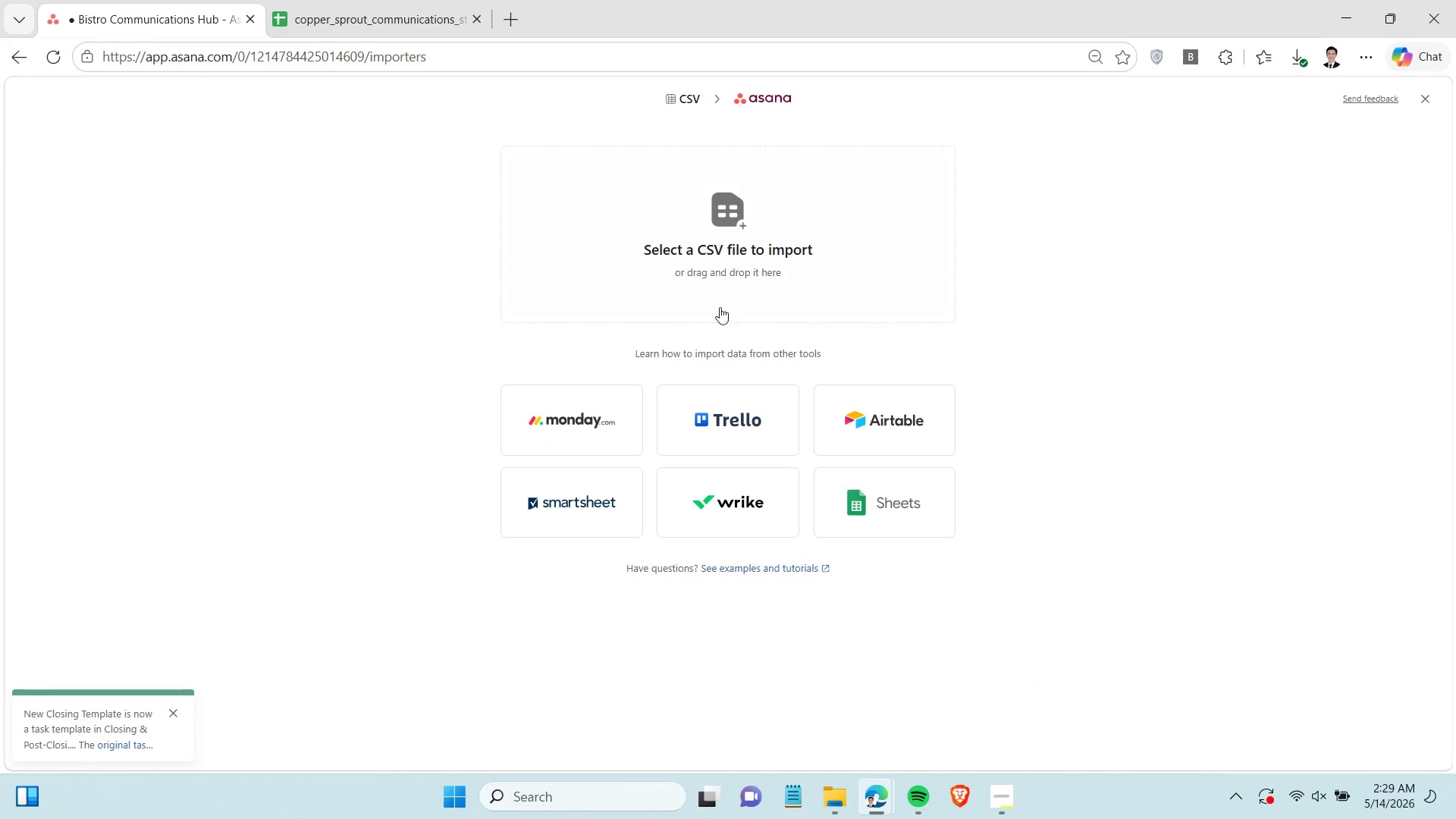 
left_click([715, 257])
 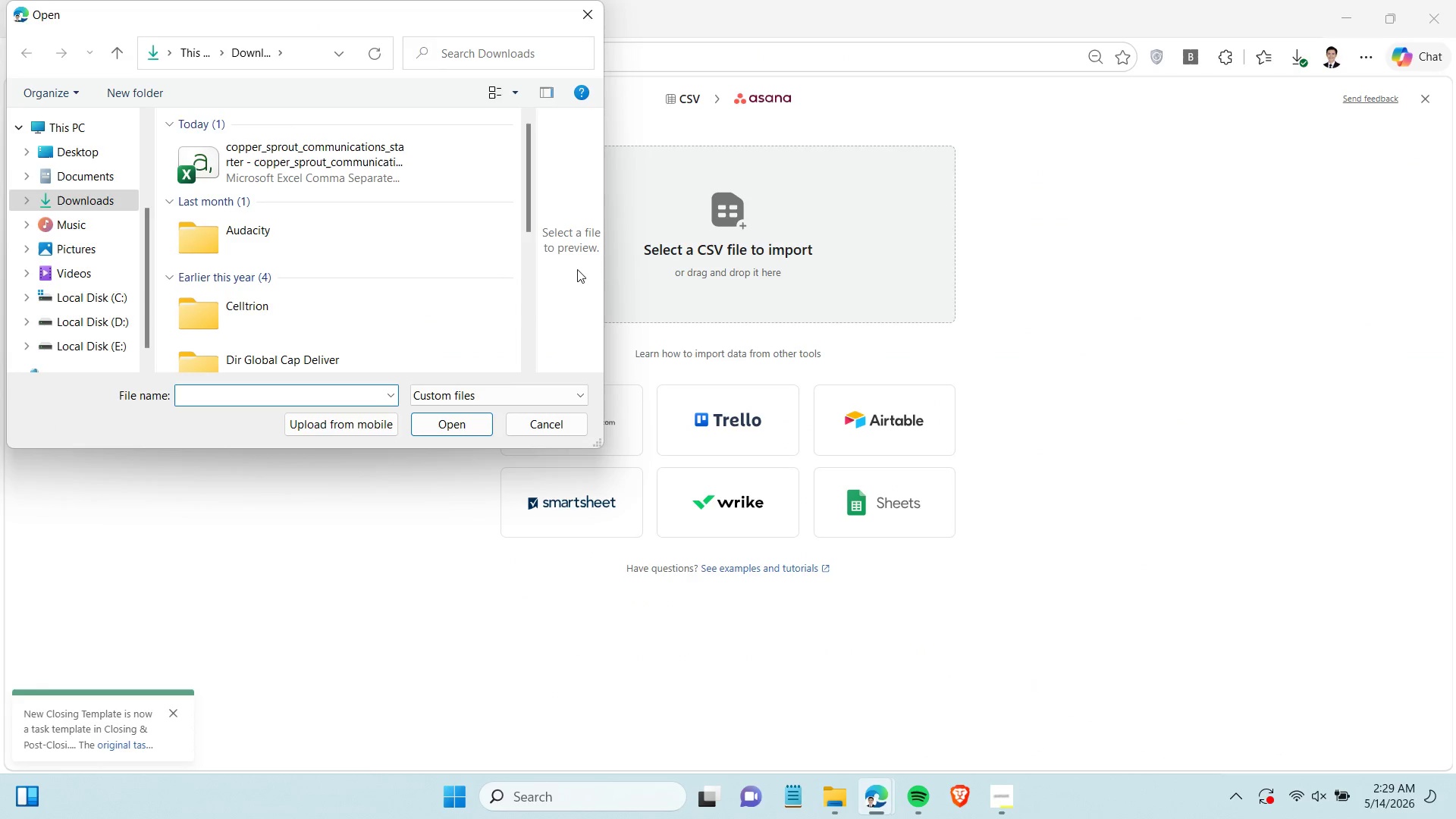 
left_click([354, 184])
 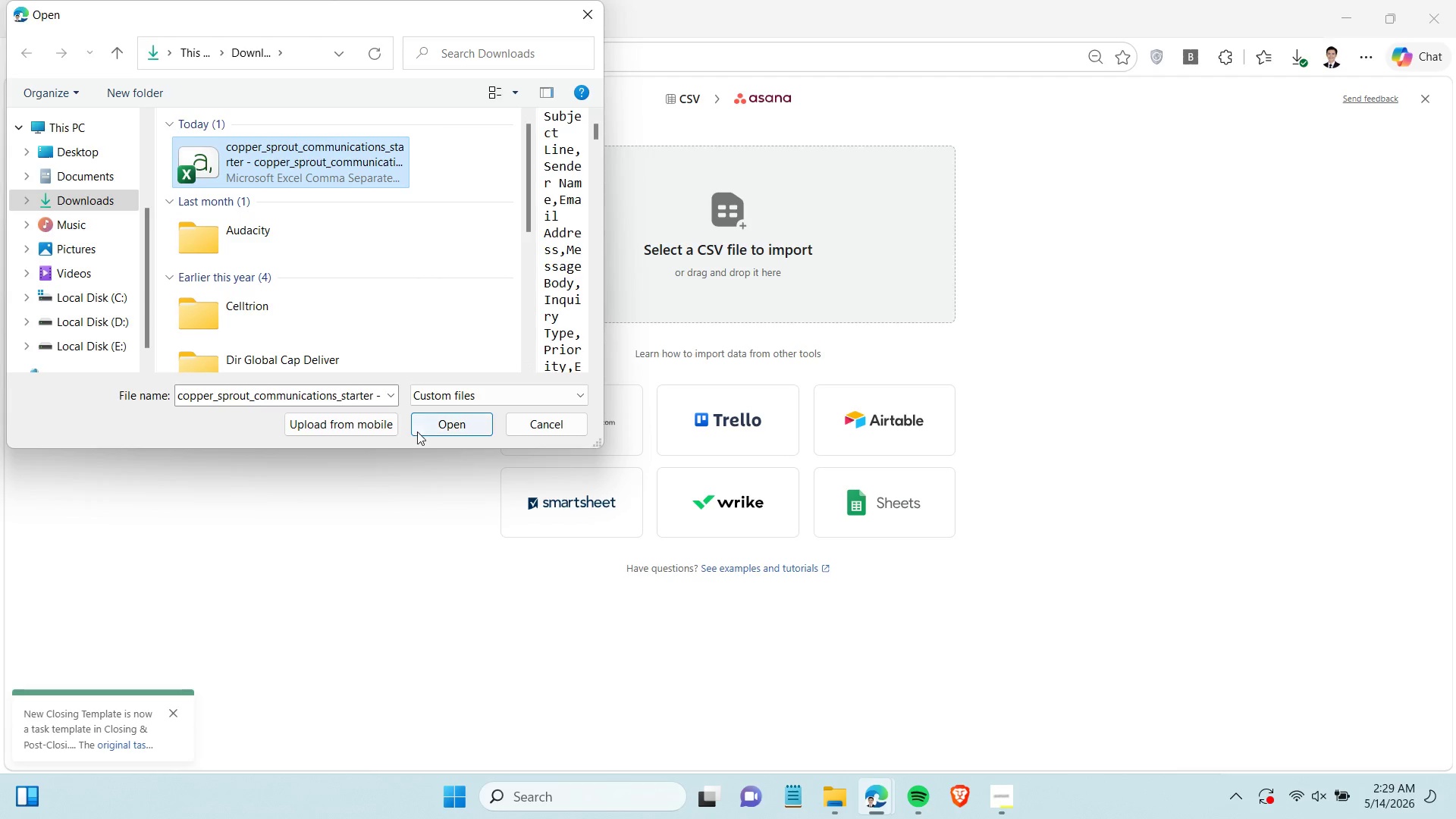 
left_click([428, 425])
 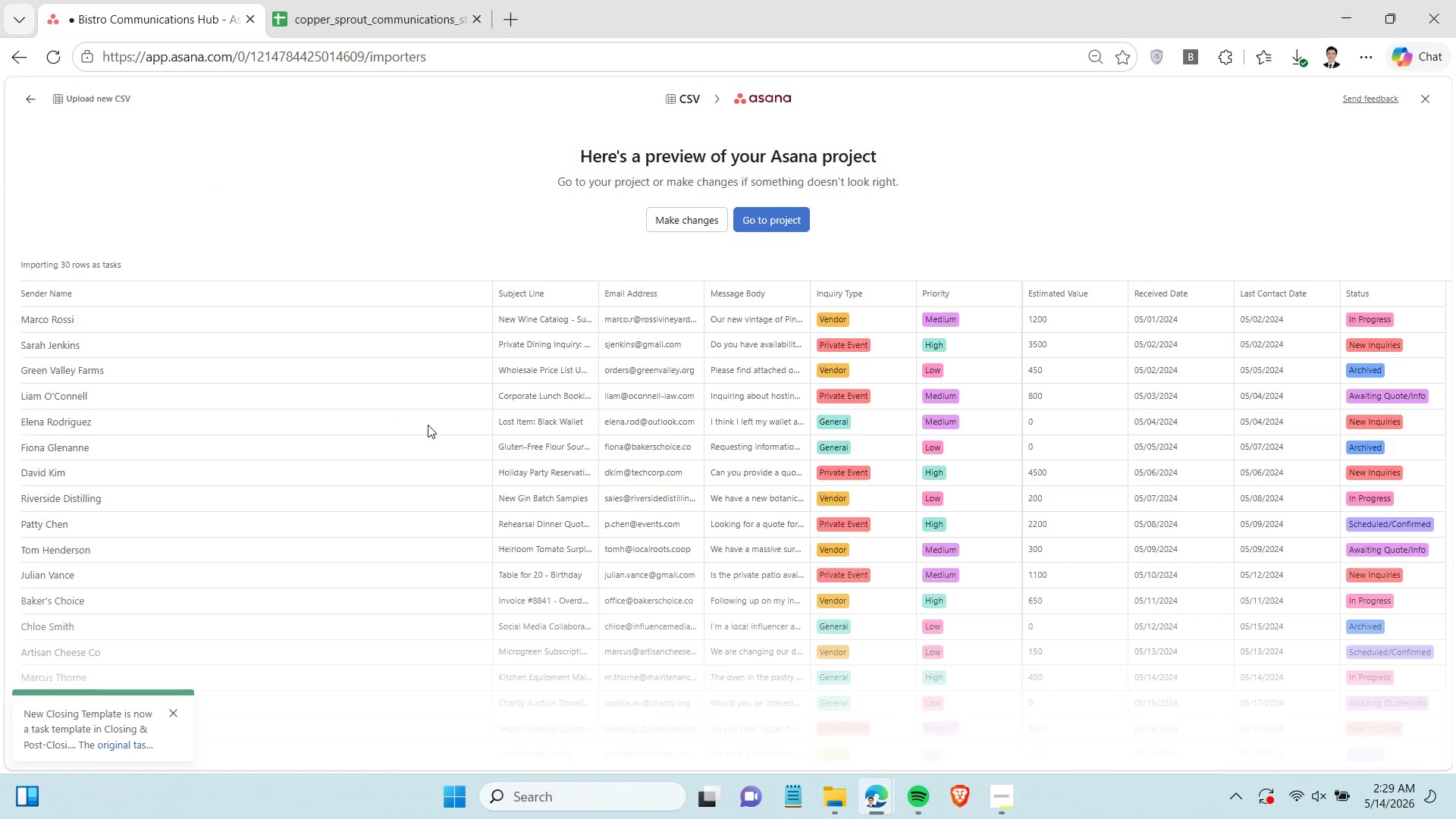 
wait(5.72)
 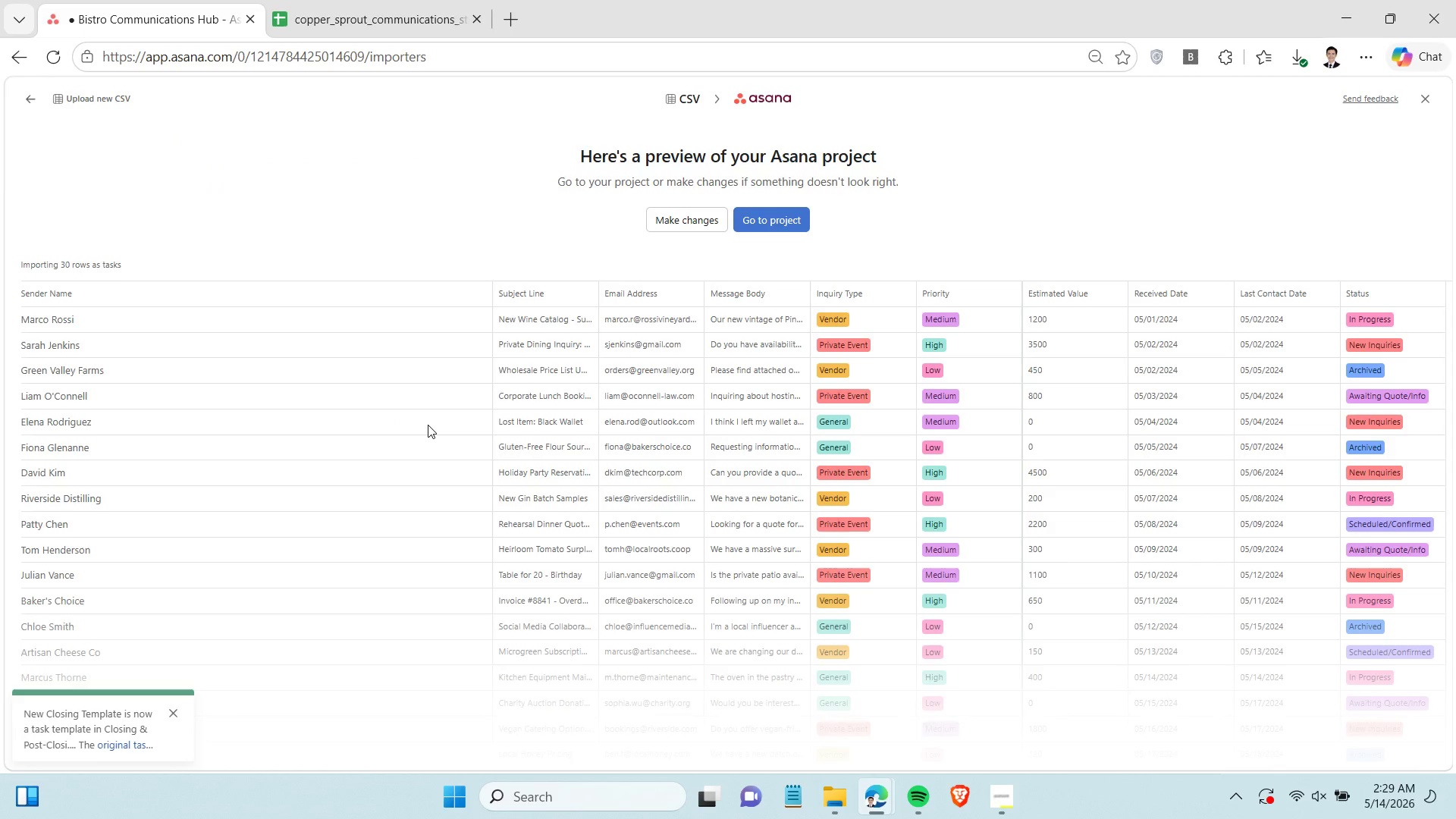 
scroll: coordinate [428, 422], scroll_direction: down, amount: 2.0
 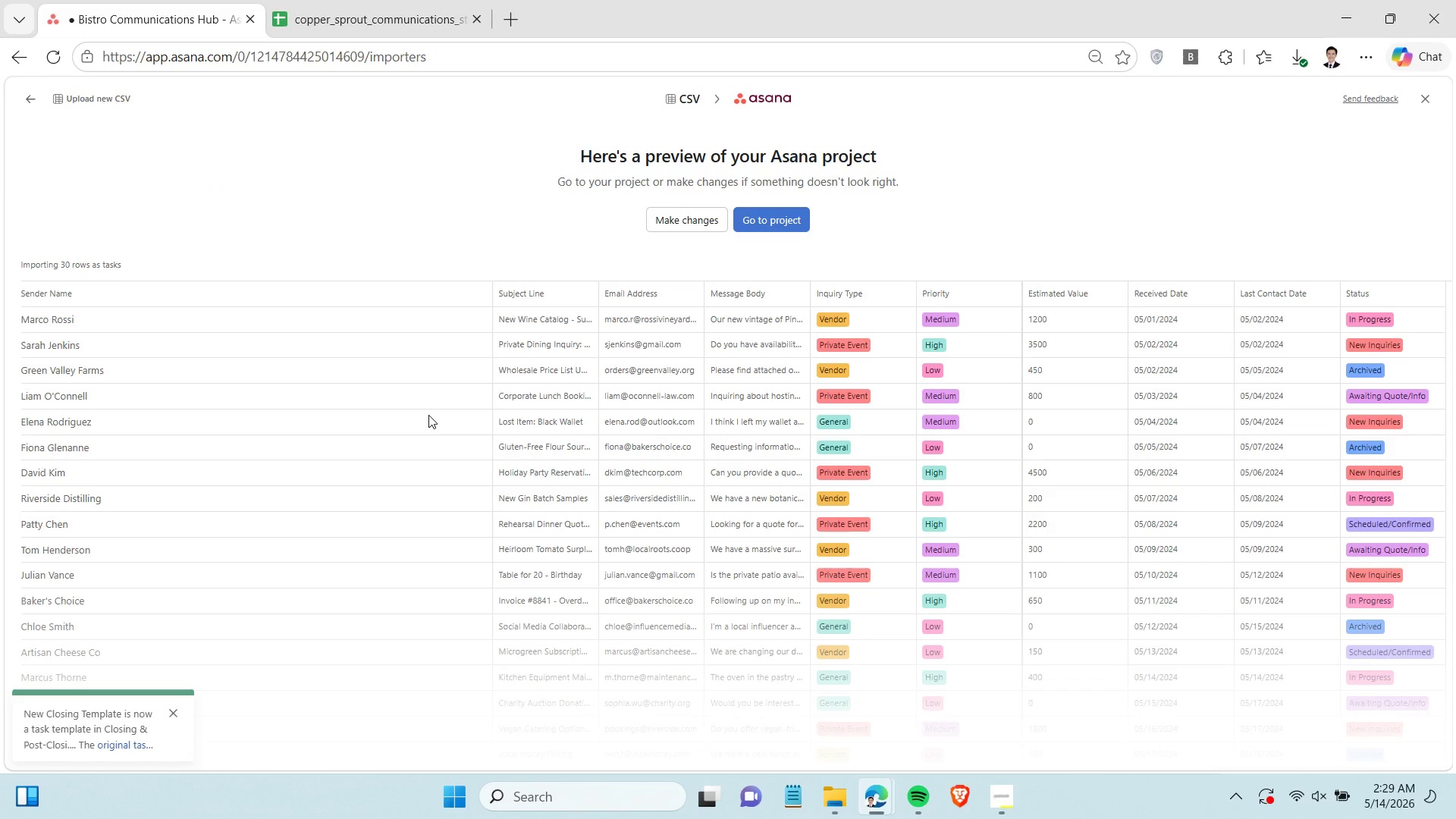 
scroll: coordinate [428, 415], scroll_direction: up, amount: 2.0
 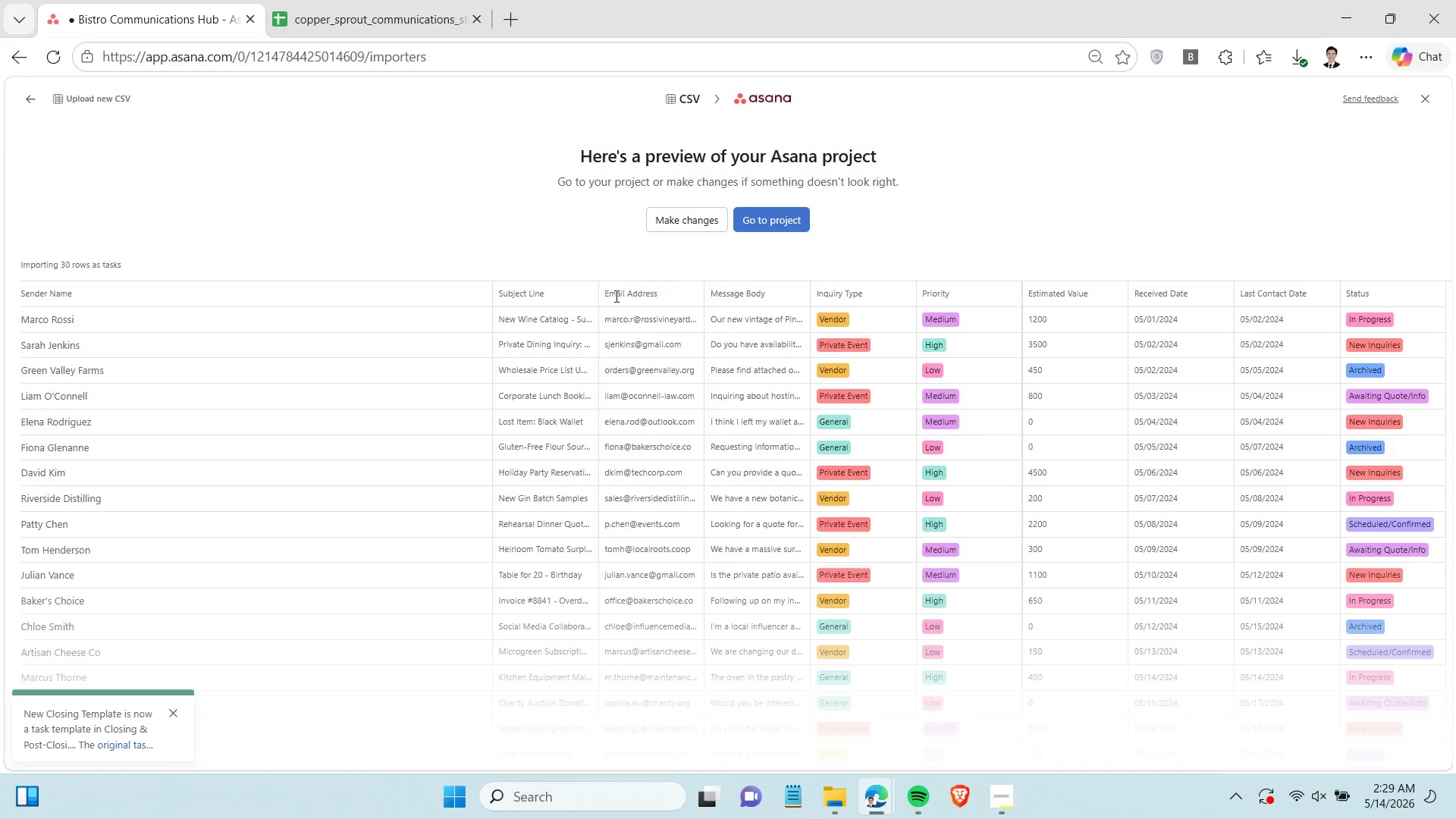 
left_click_drag(start_coordinate=[843, 795], to_coordinate=[852, 800])
 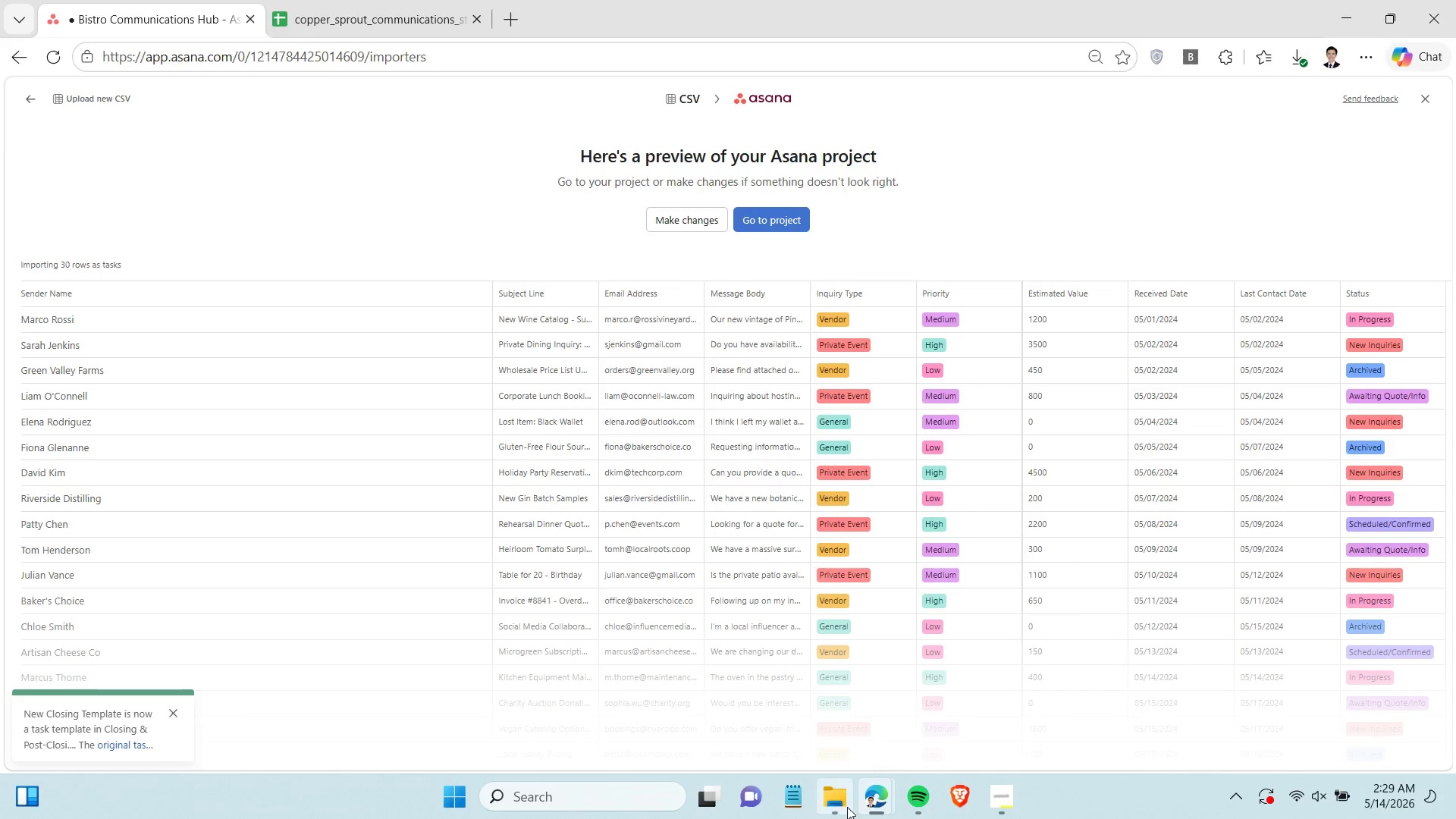 
left_click([843, 805])
 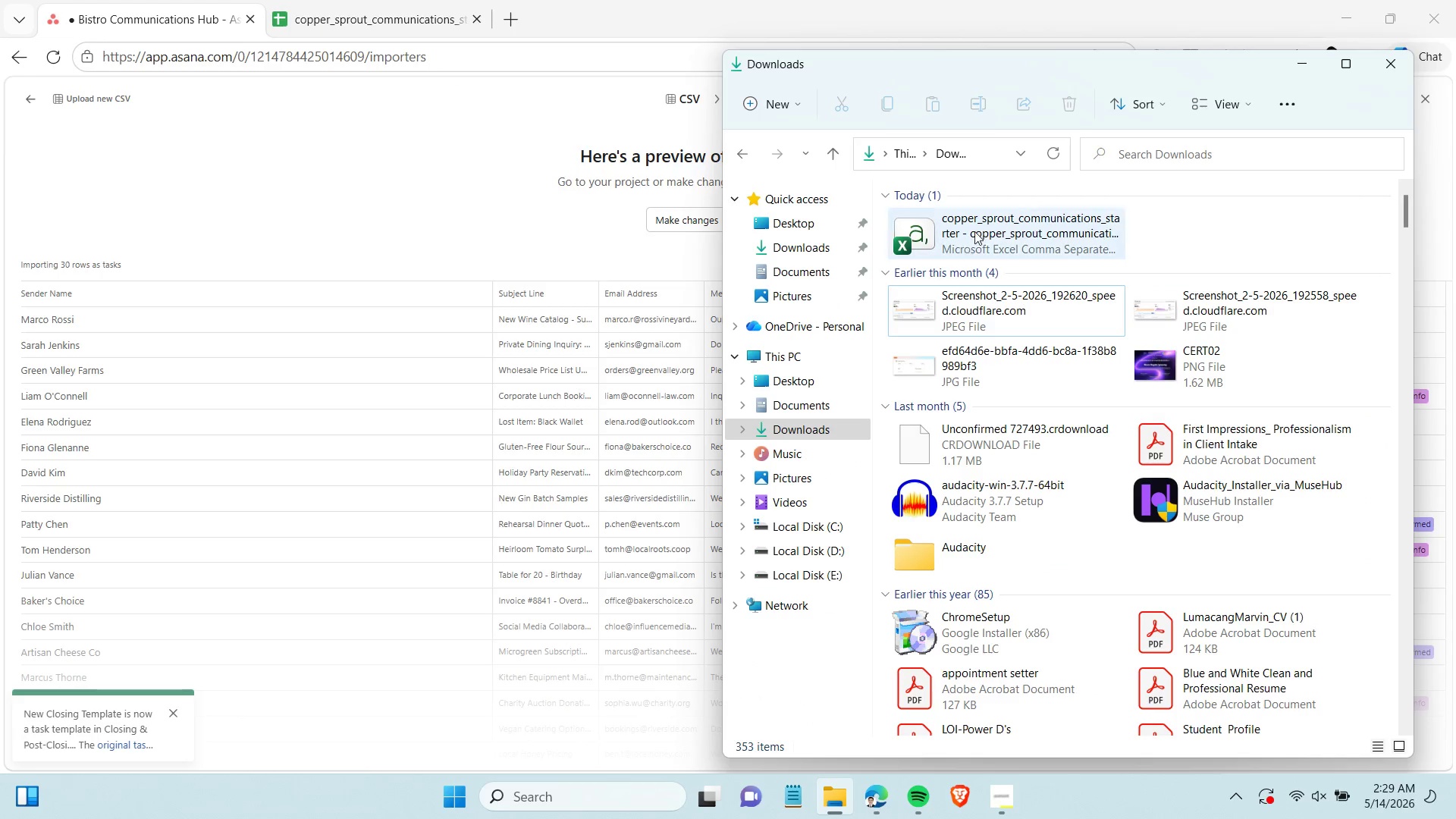 
double_click([976, 230])
 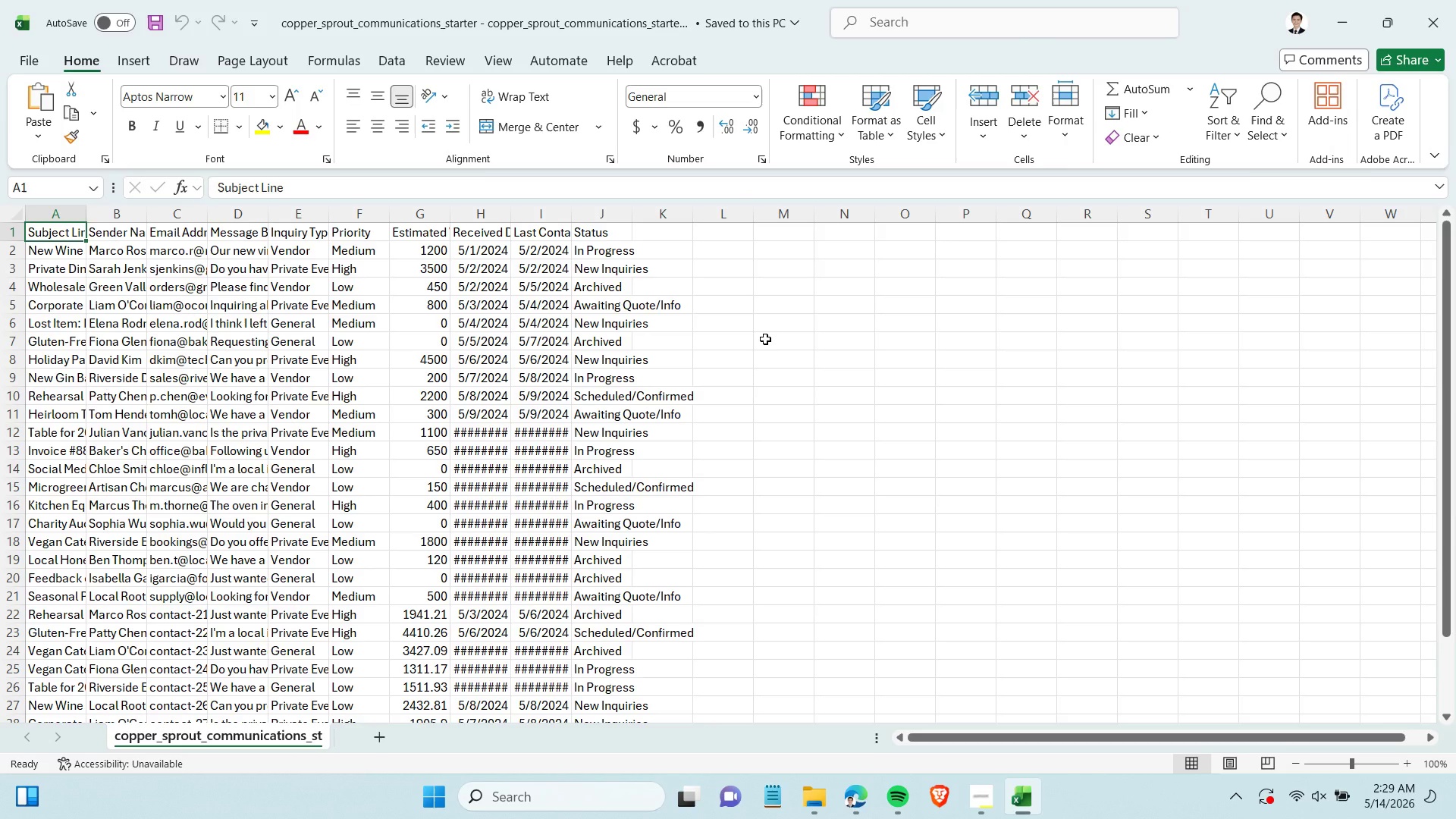 
wait(12.06)
 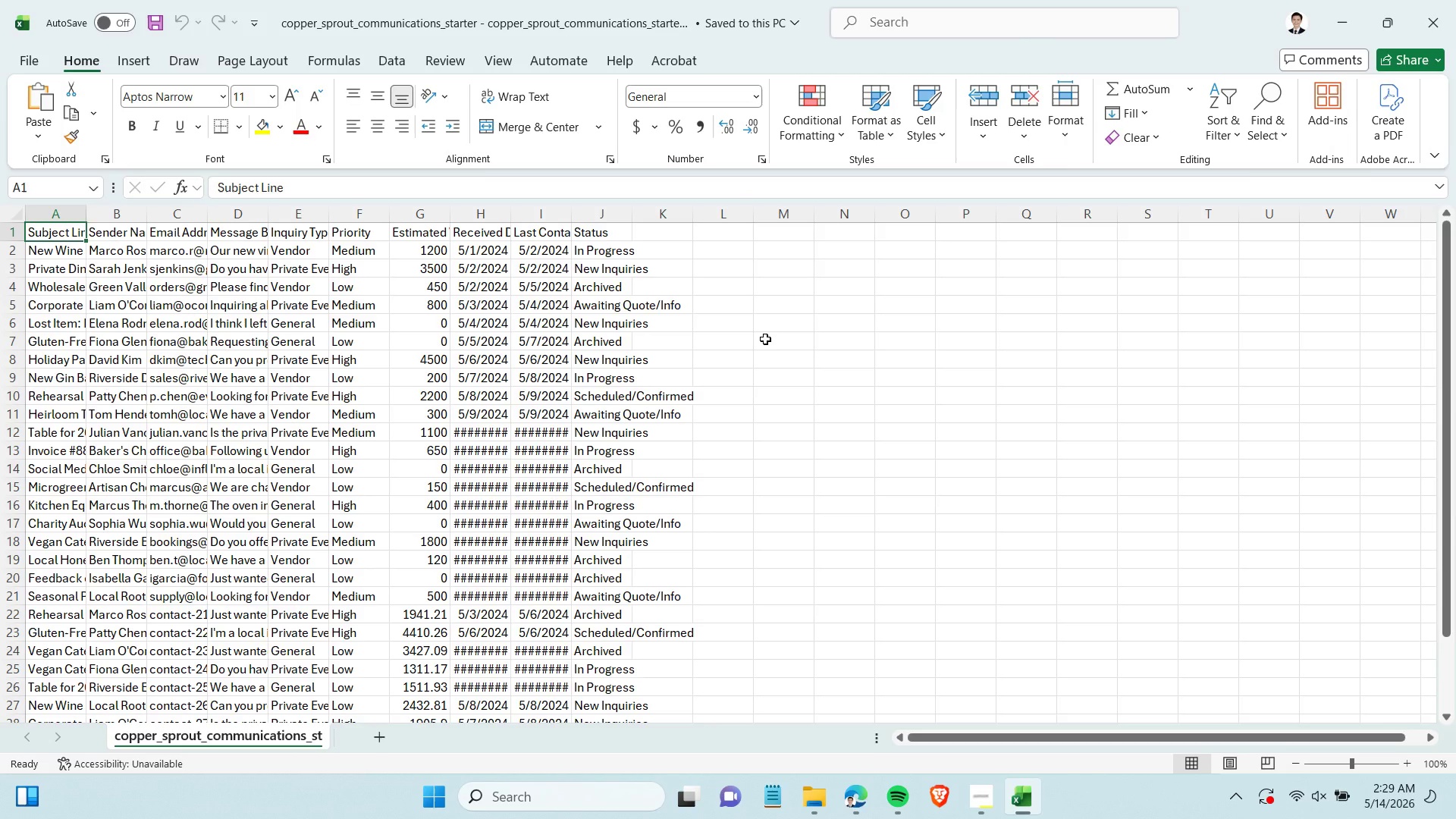 
left_click([1442, 13])
 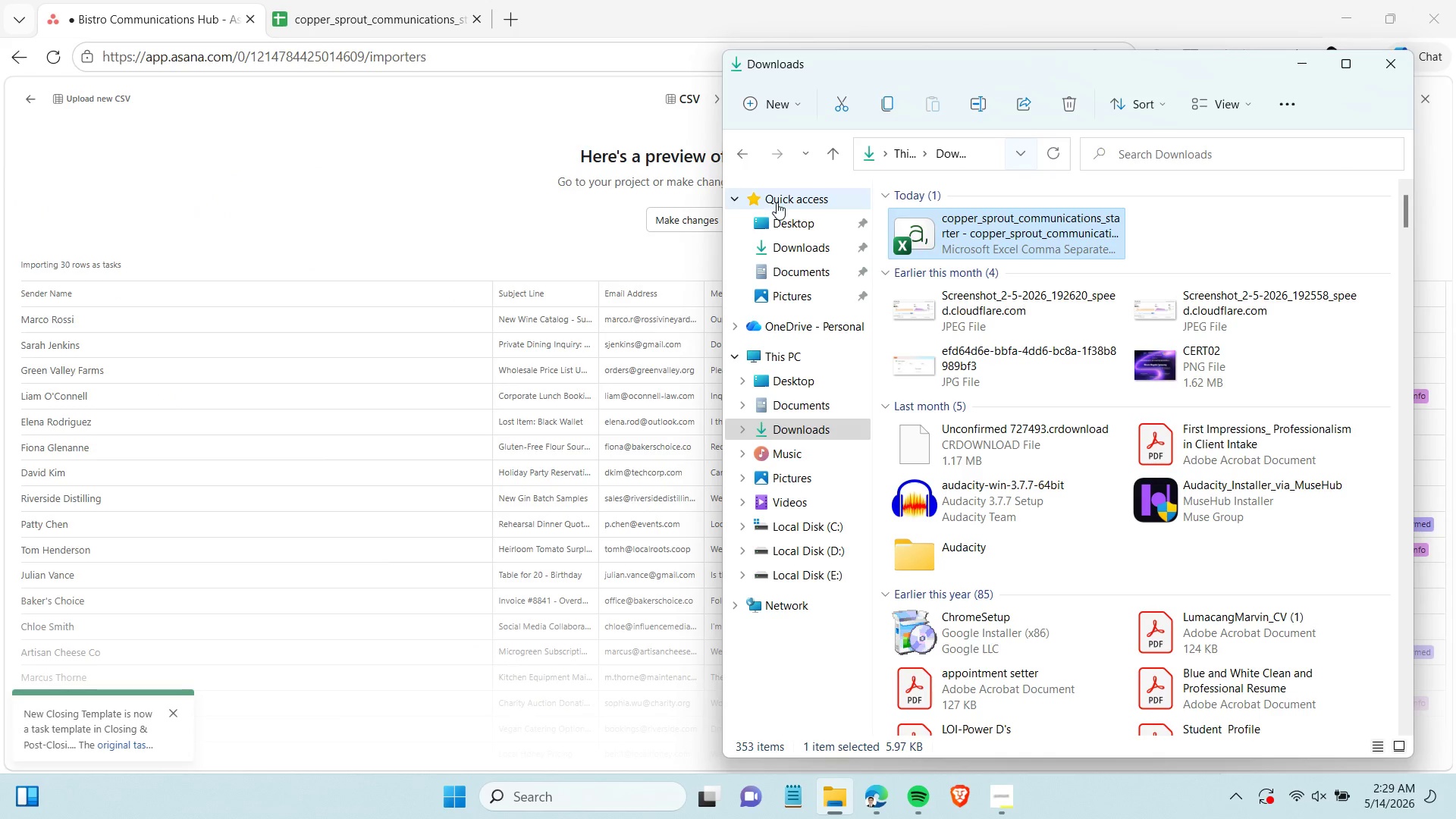 
left_click([561, 250])
 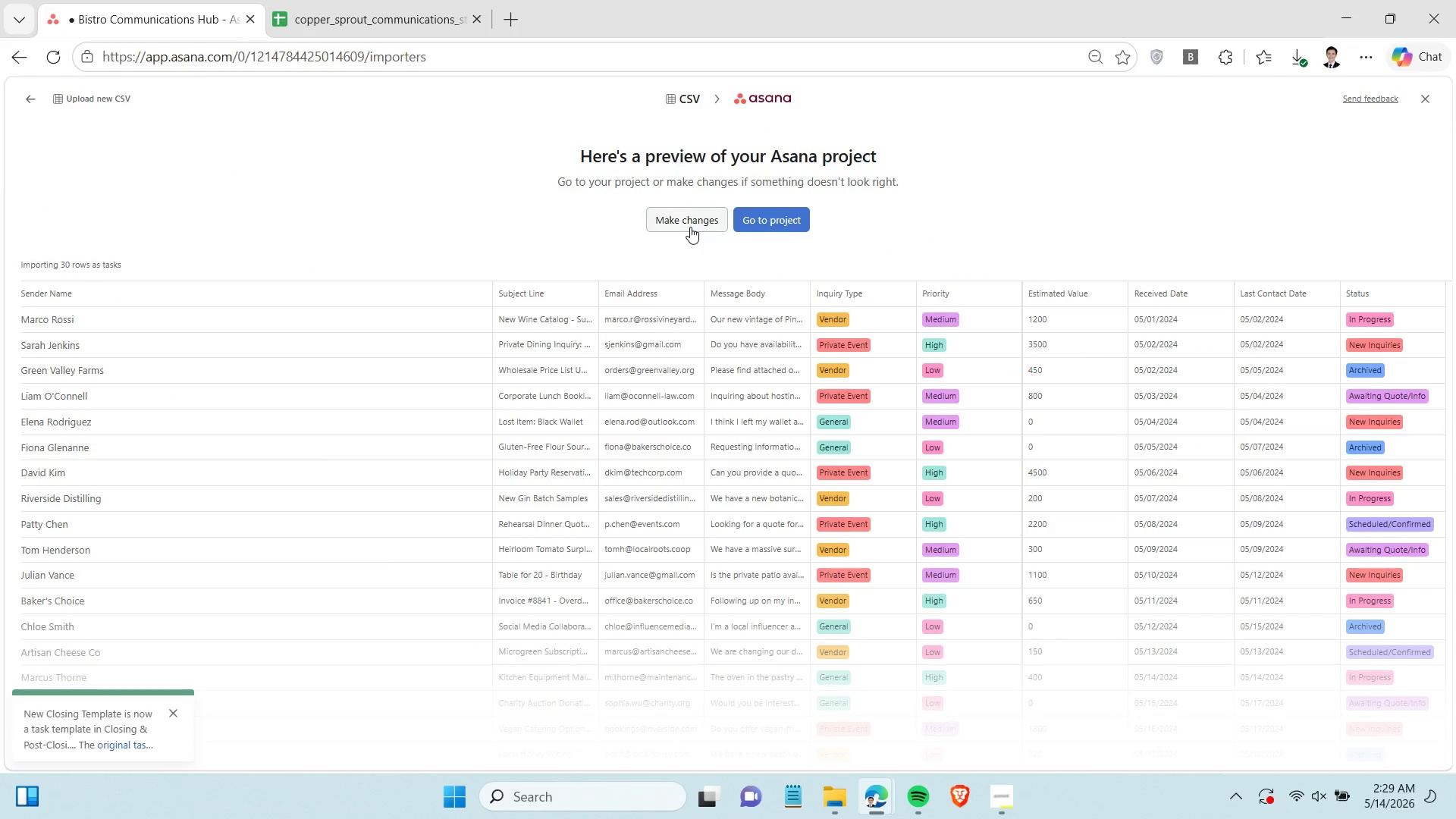 
left_click([690, 225])
 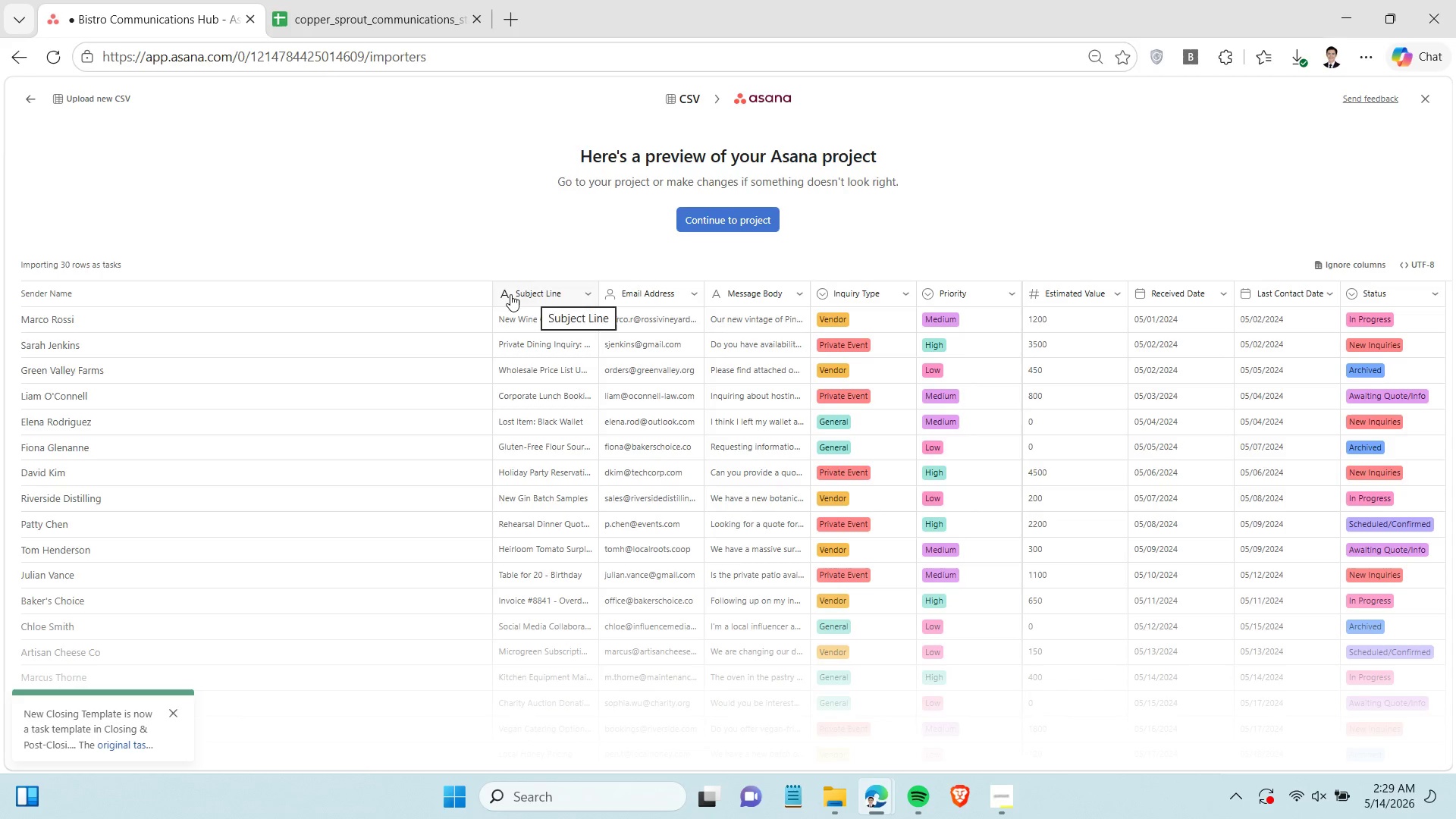 
left_click_drag(start_coordinate=[509, 294], to_coordinate=[468, 297])
 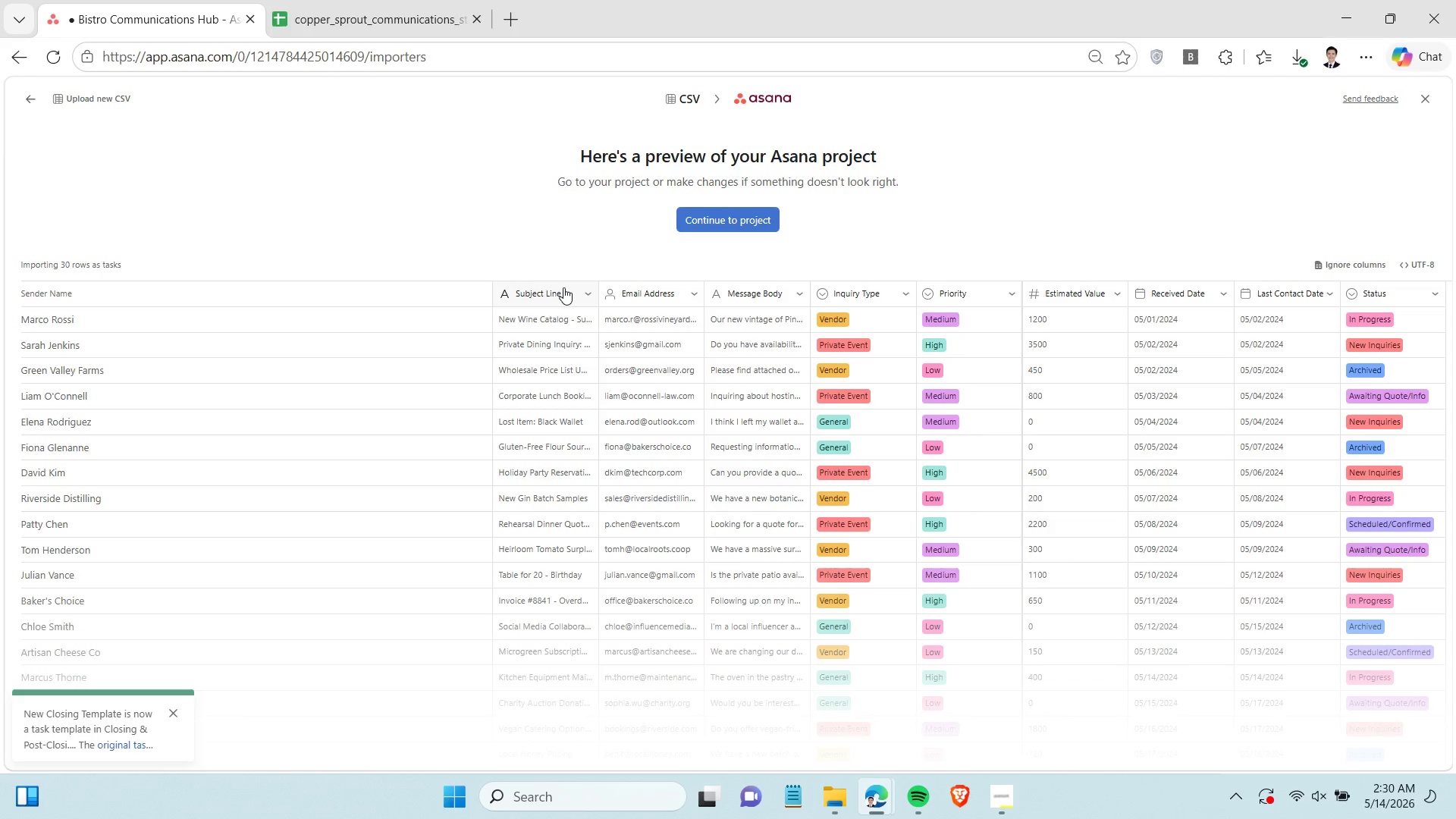 
left_click_drag(start_coordinate=[563, 287], to_coordinate=[417, 290])
 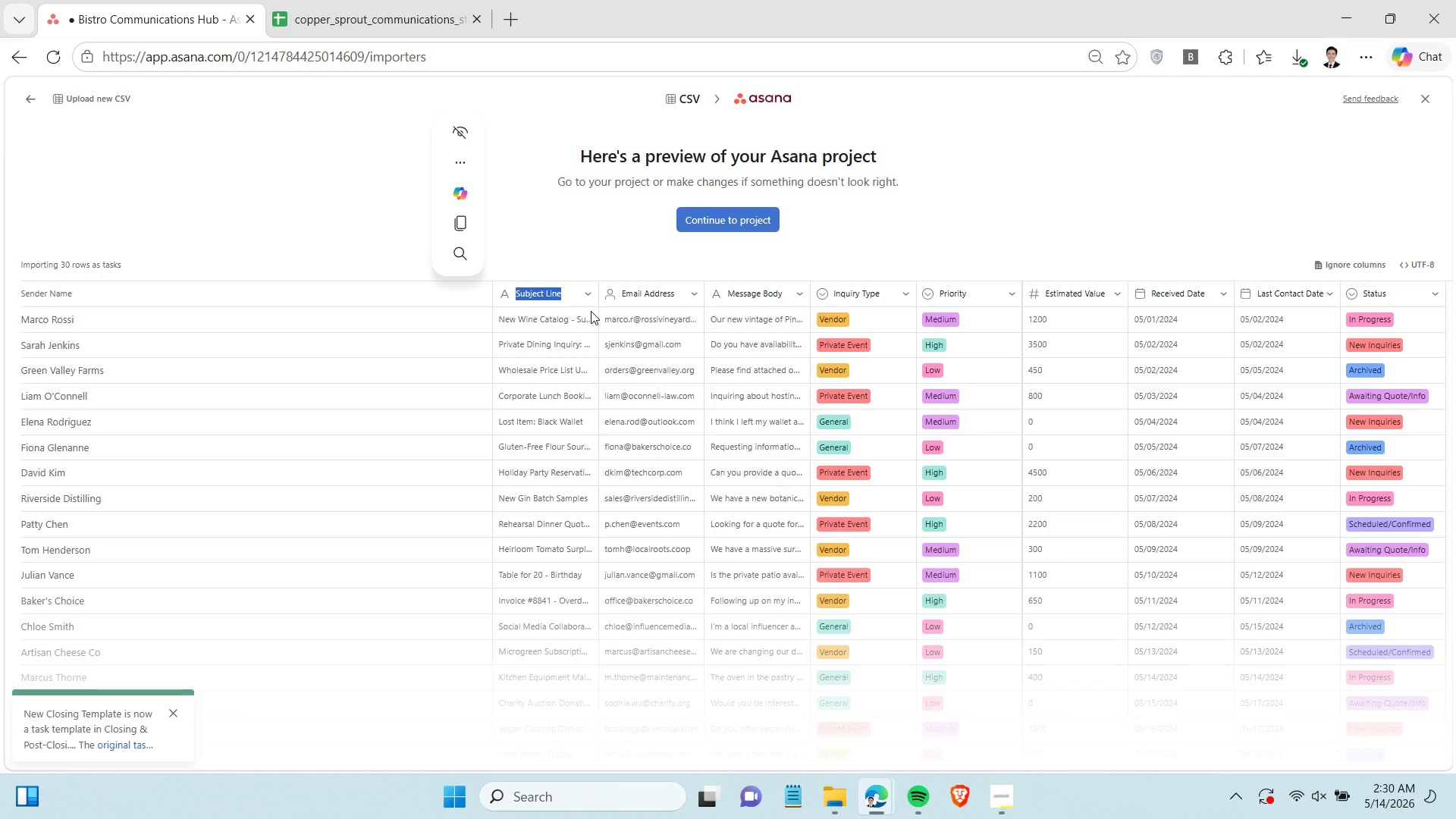 
left_click_drag(start_coordinate=[591, 311], to_coordinate=[552, 317])
 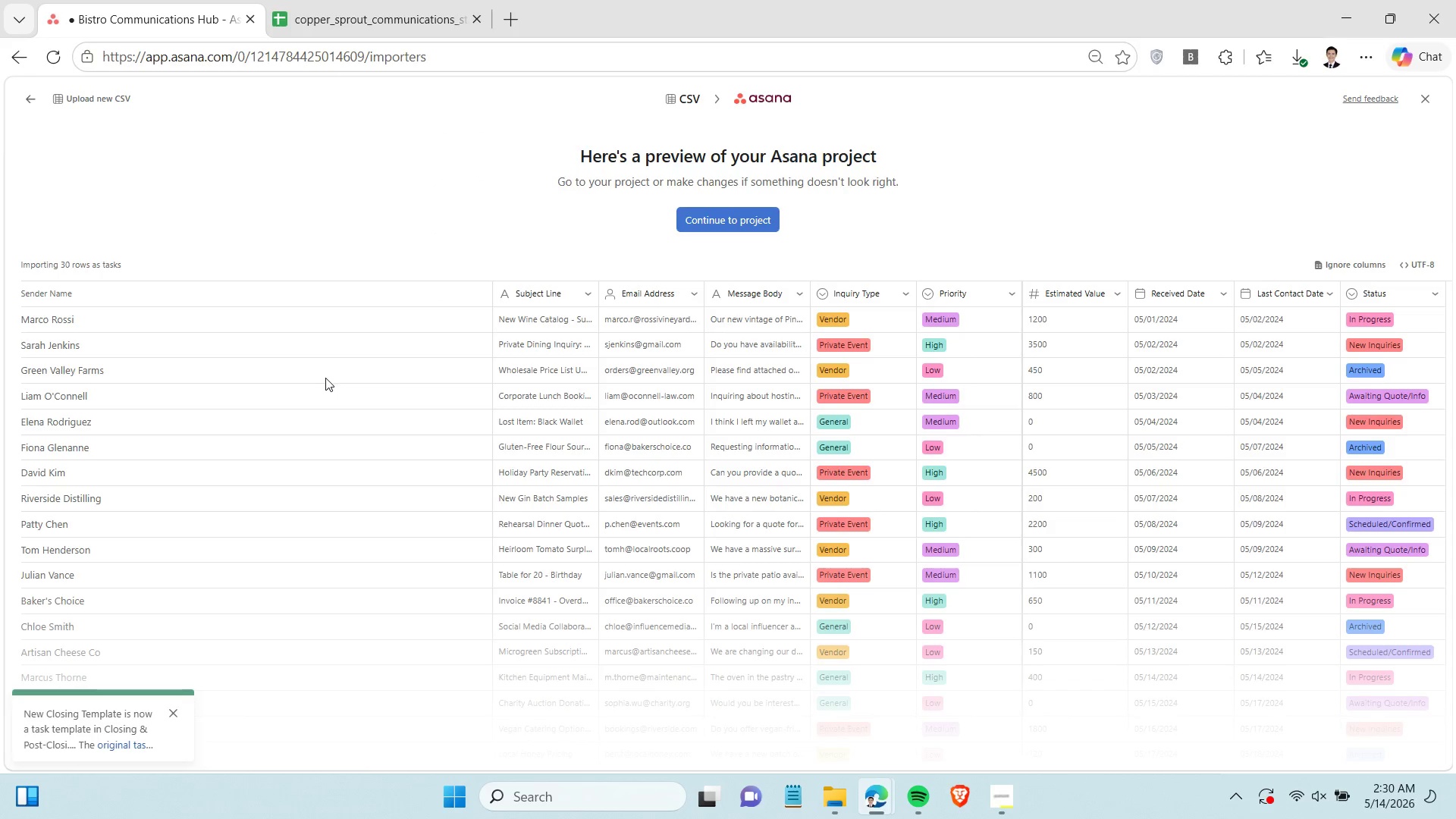 
left_click([325, 378])
 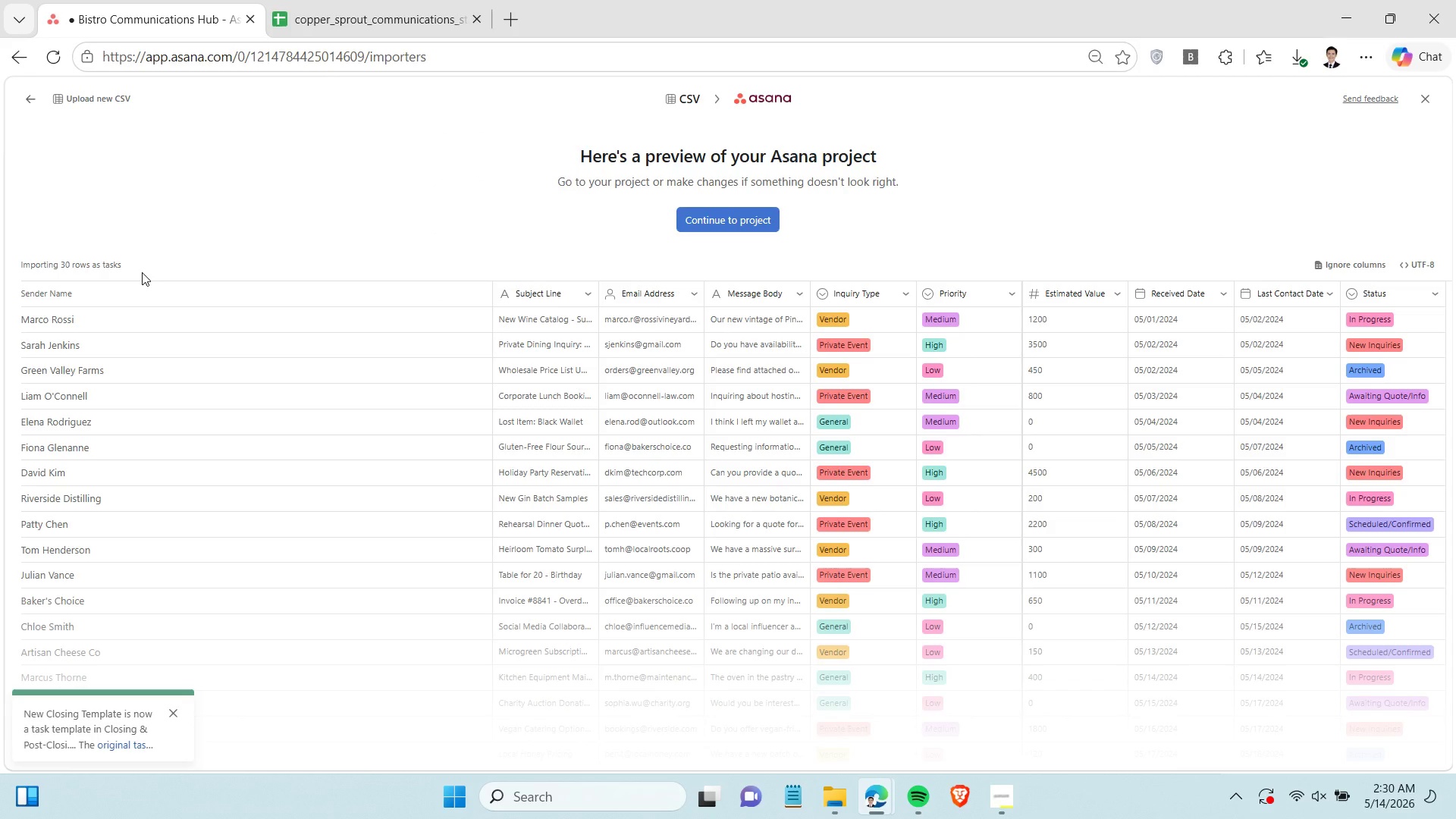 
left_click([142, 272])
 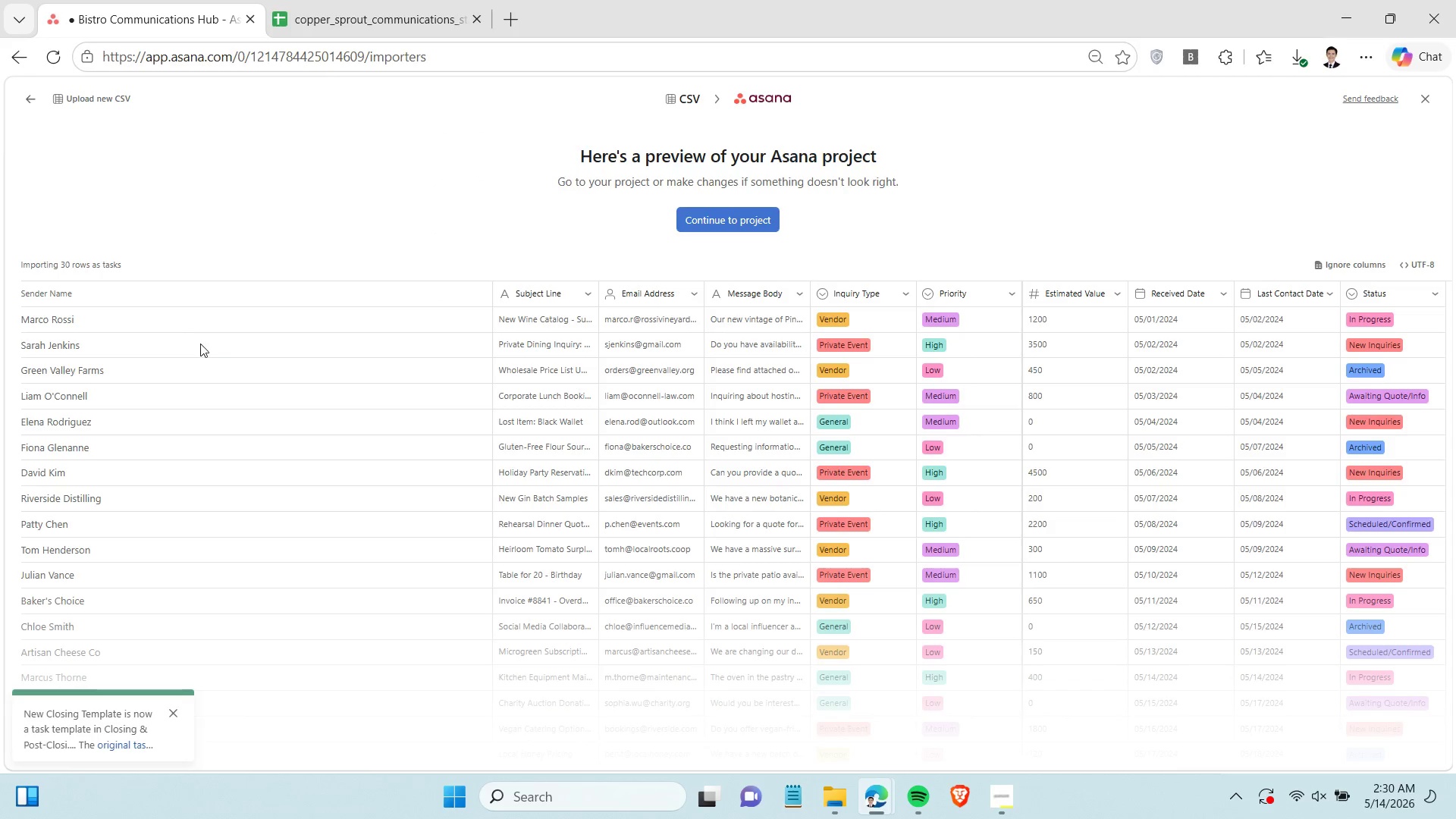 
scroll: coordinate [212, 344], scroll_direction: down, amount: 3.0
 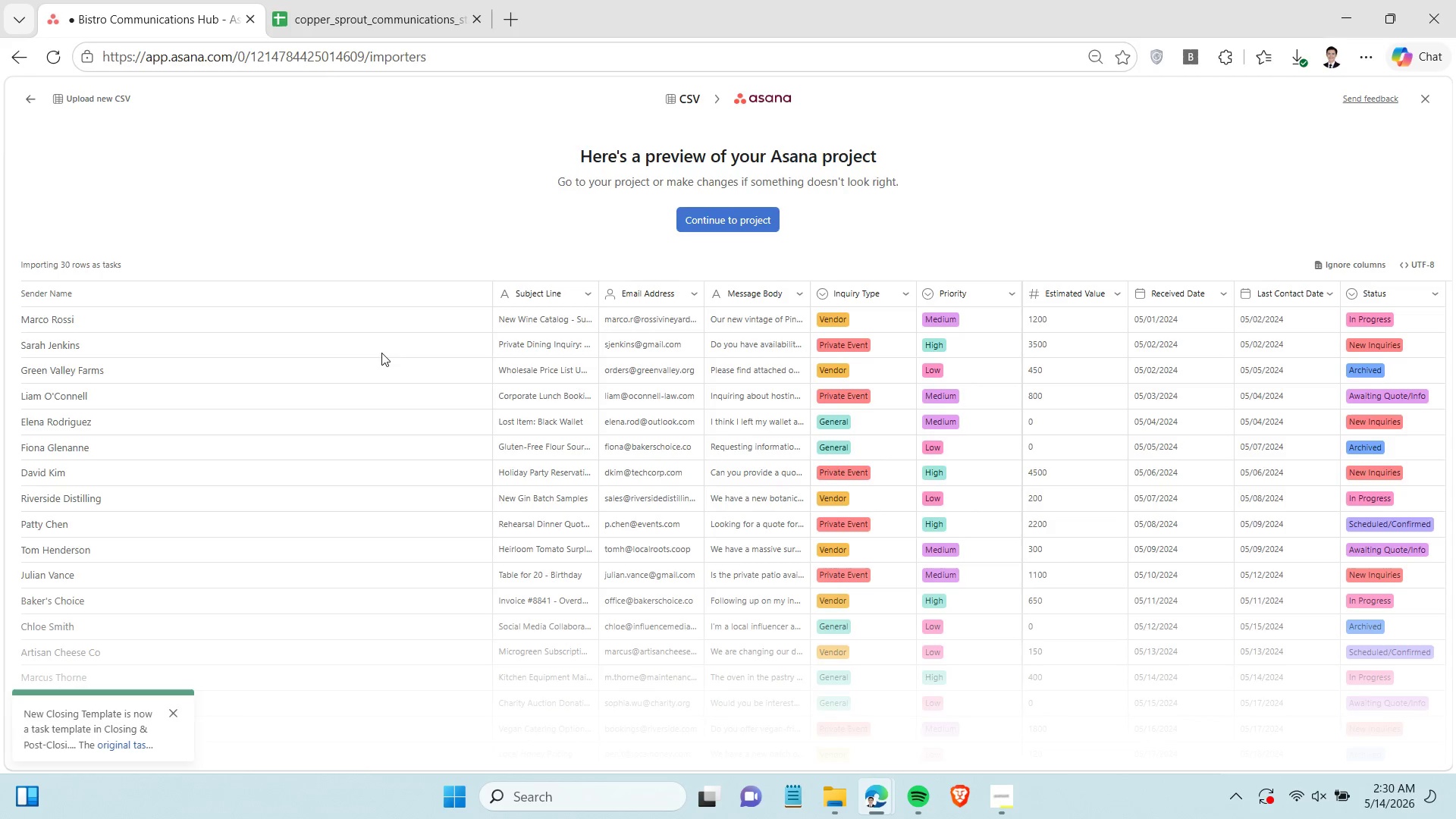 
left_click([344, 24])
 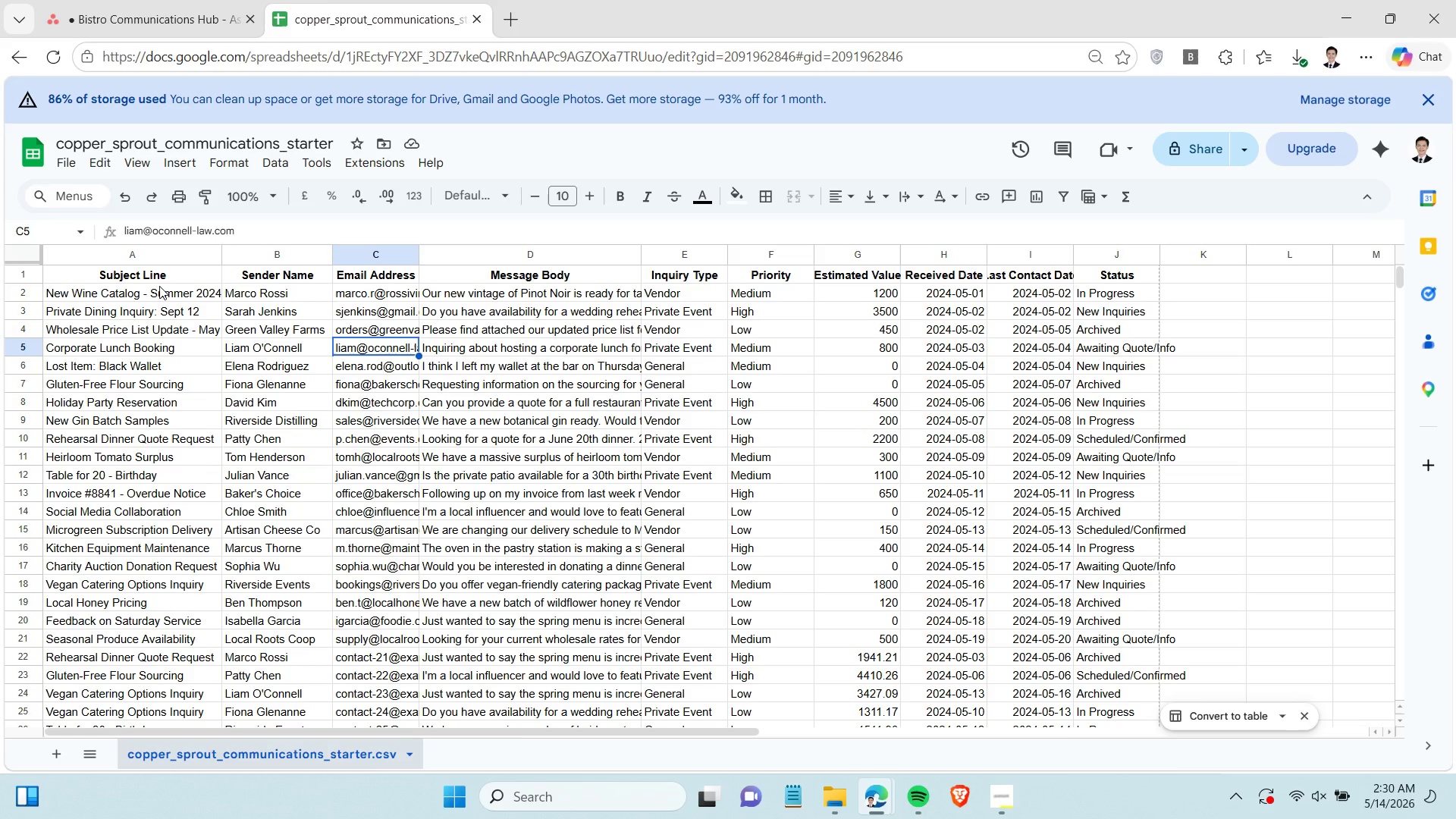 
wait(15.94)
 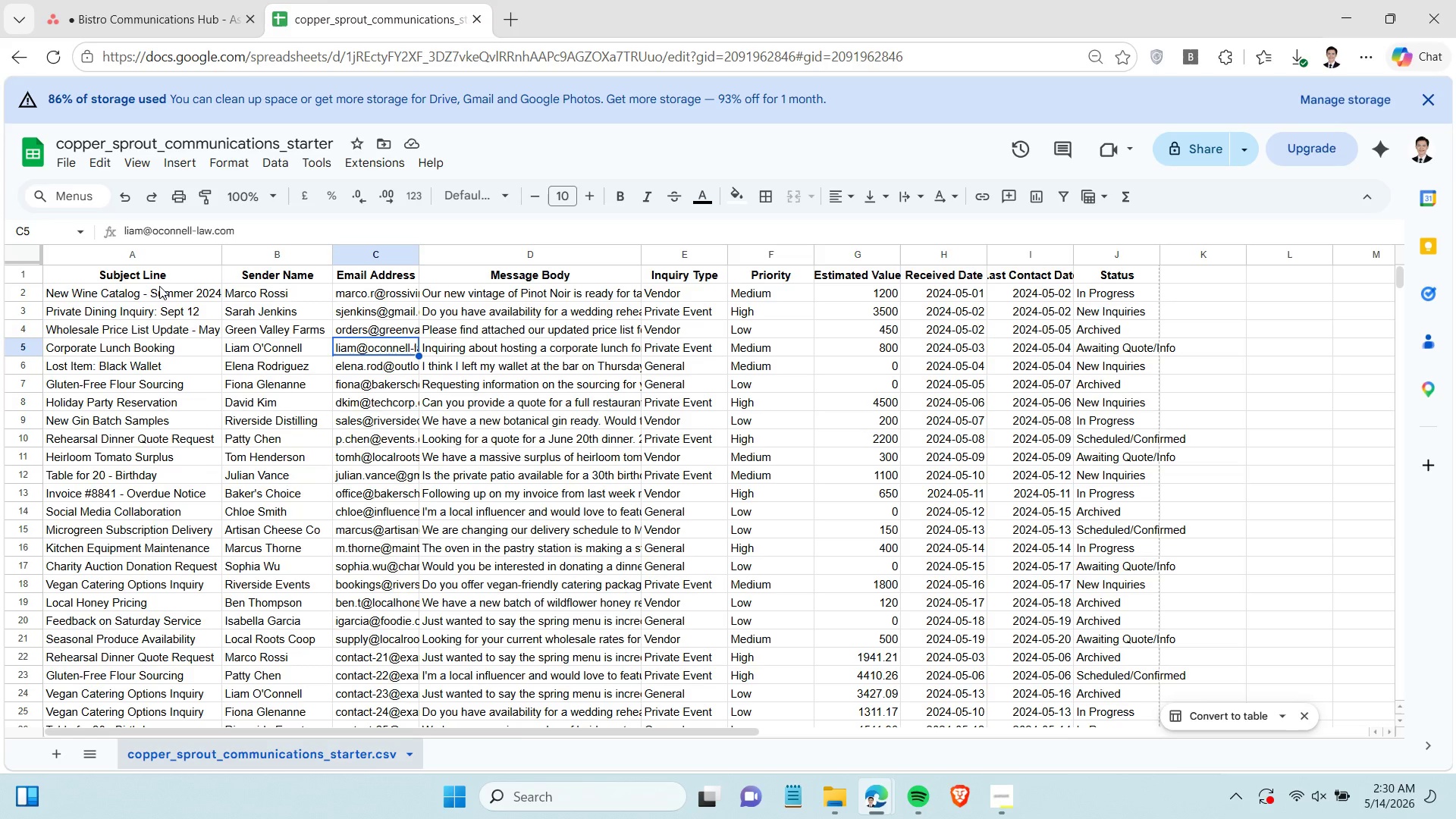 
left_click([22, 96])
 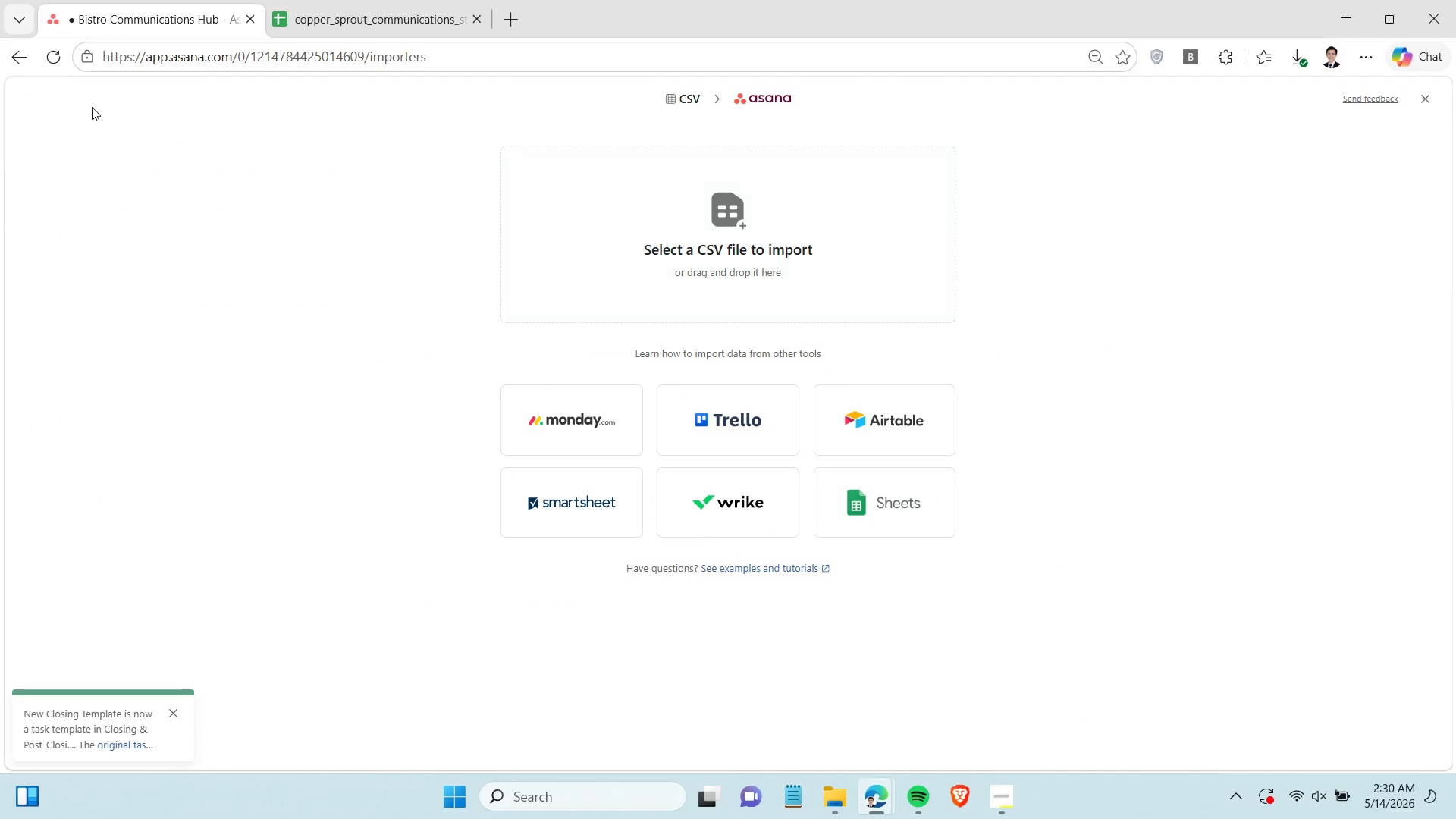 
left_click([7, 58])
 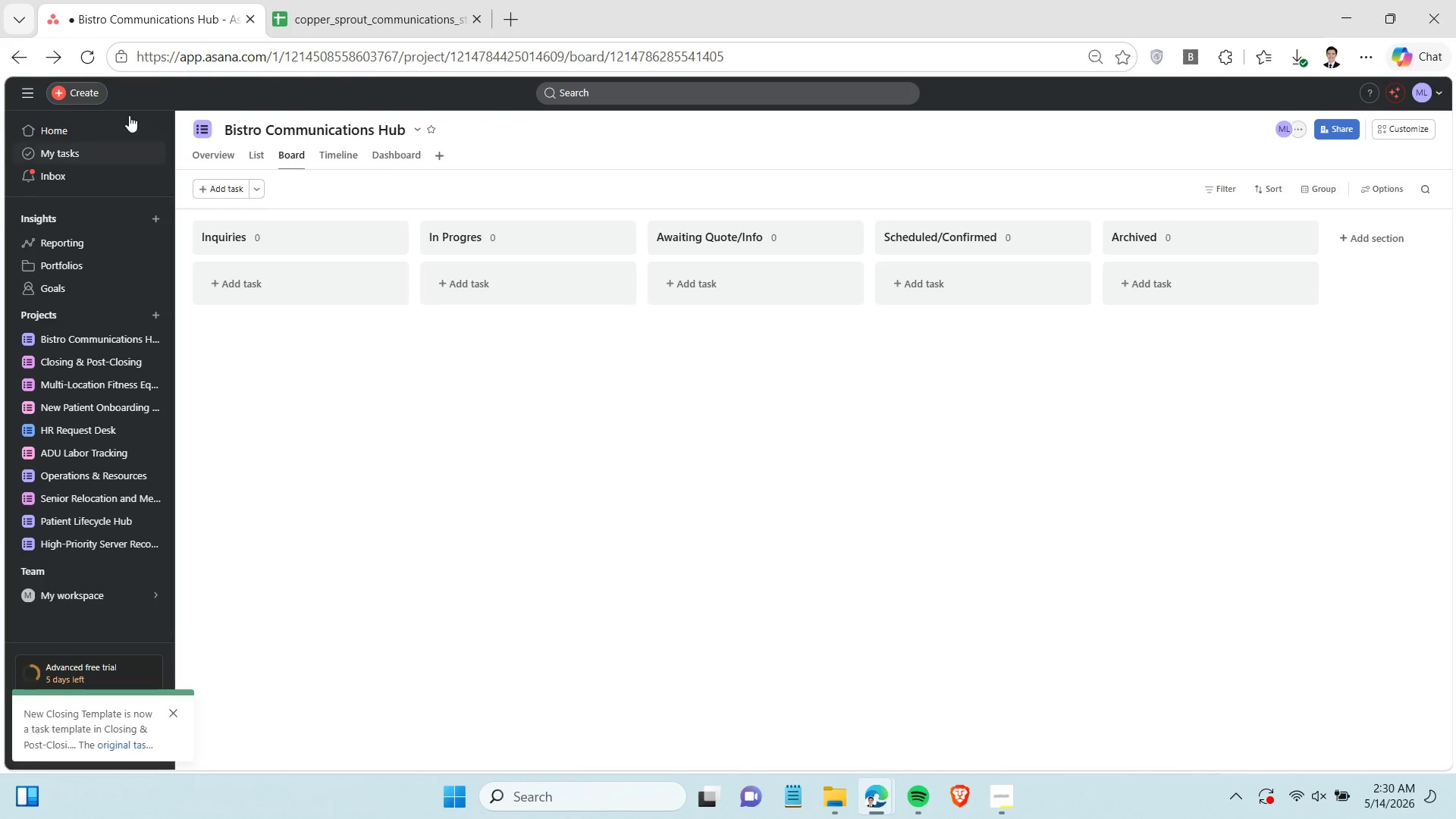 
left_click([95, 69])
 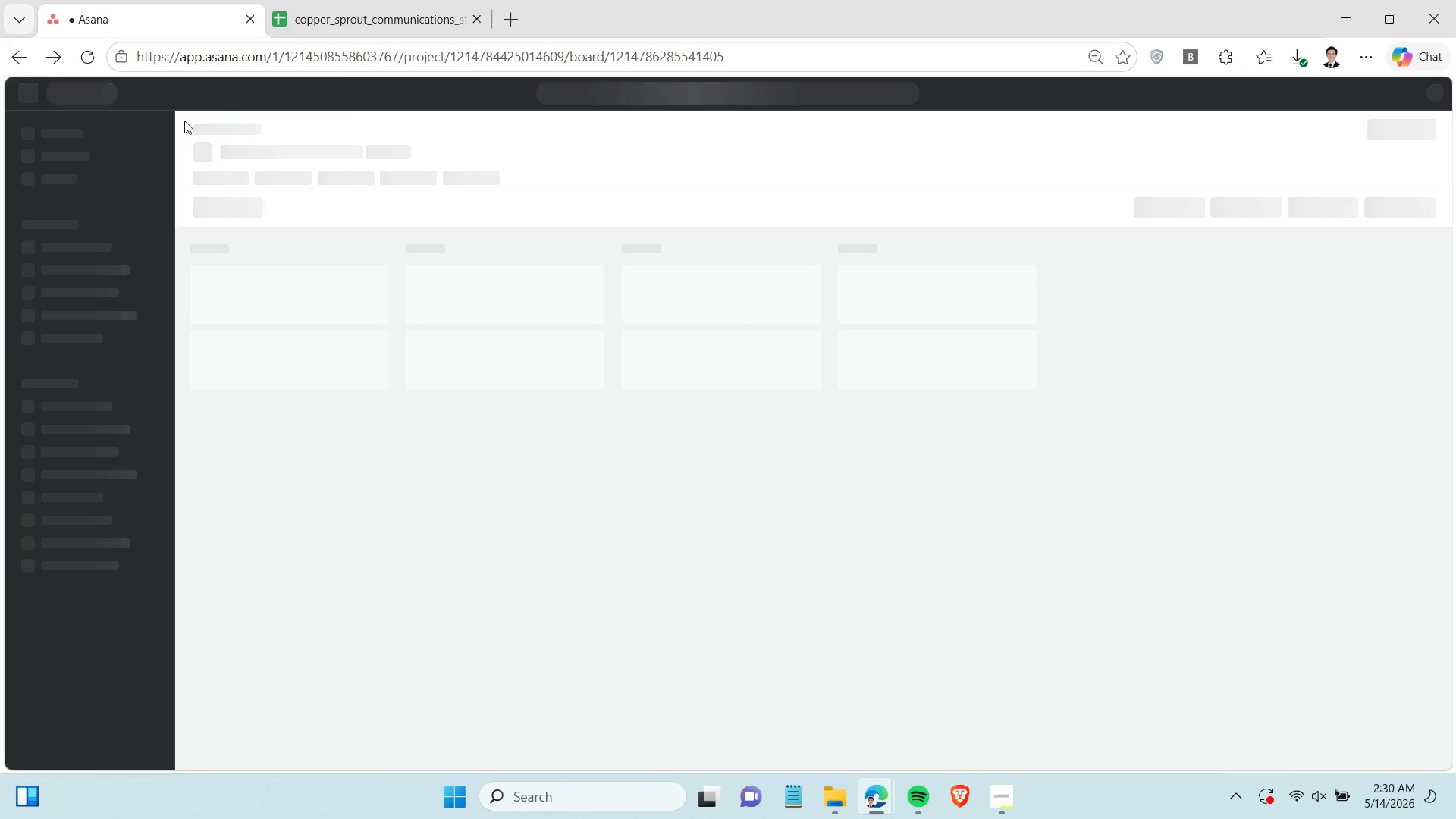 
wait(17.83)
 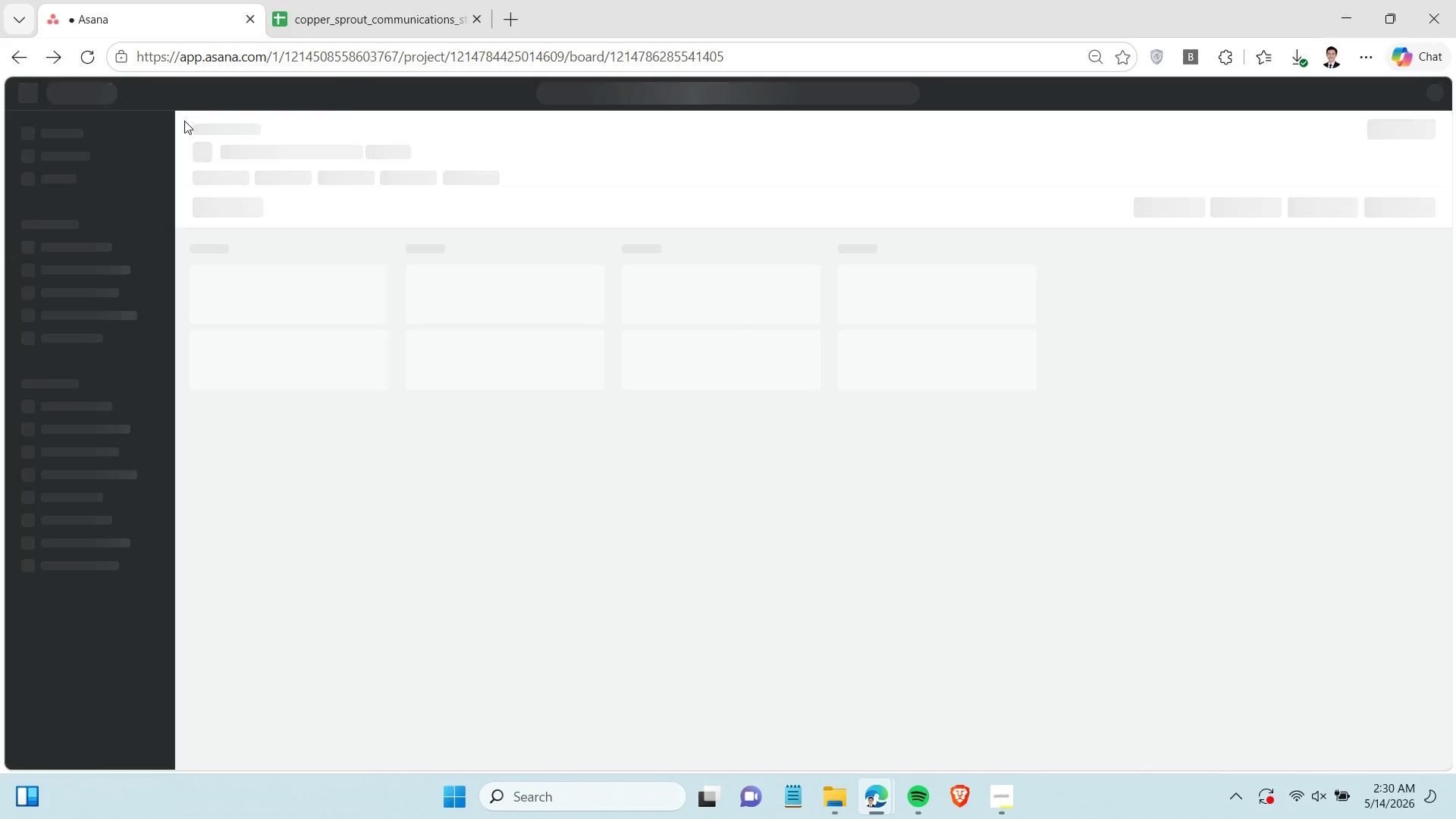 
left_click([416, 129])
 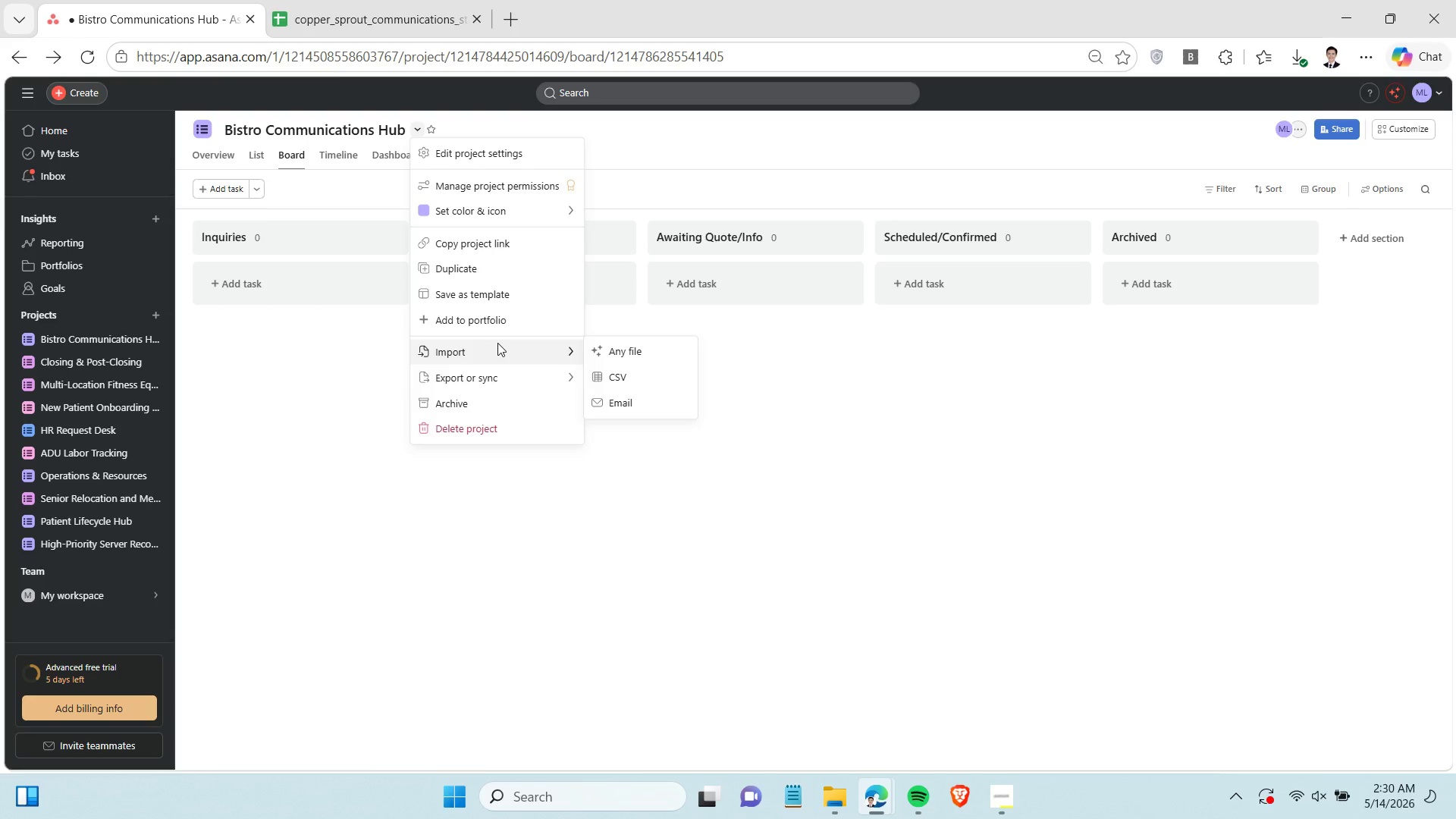 
left_click([615, 379])
 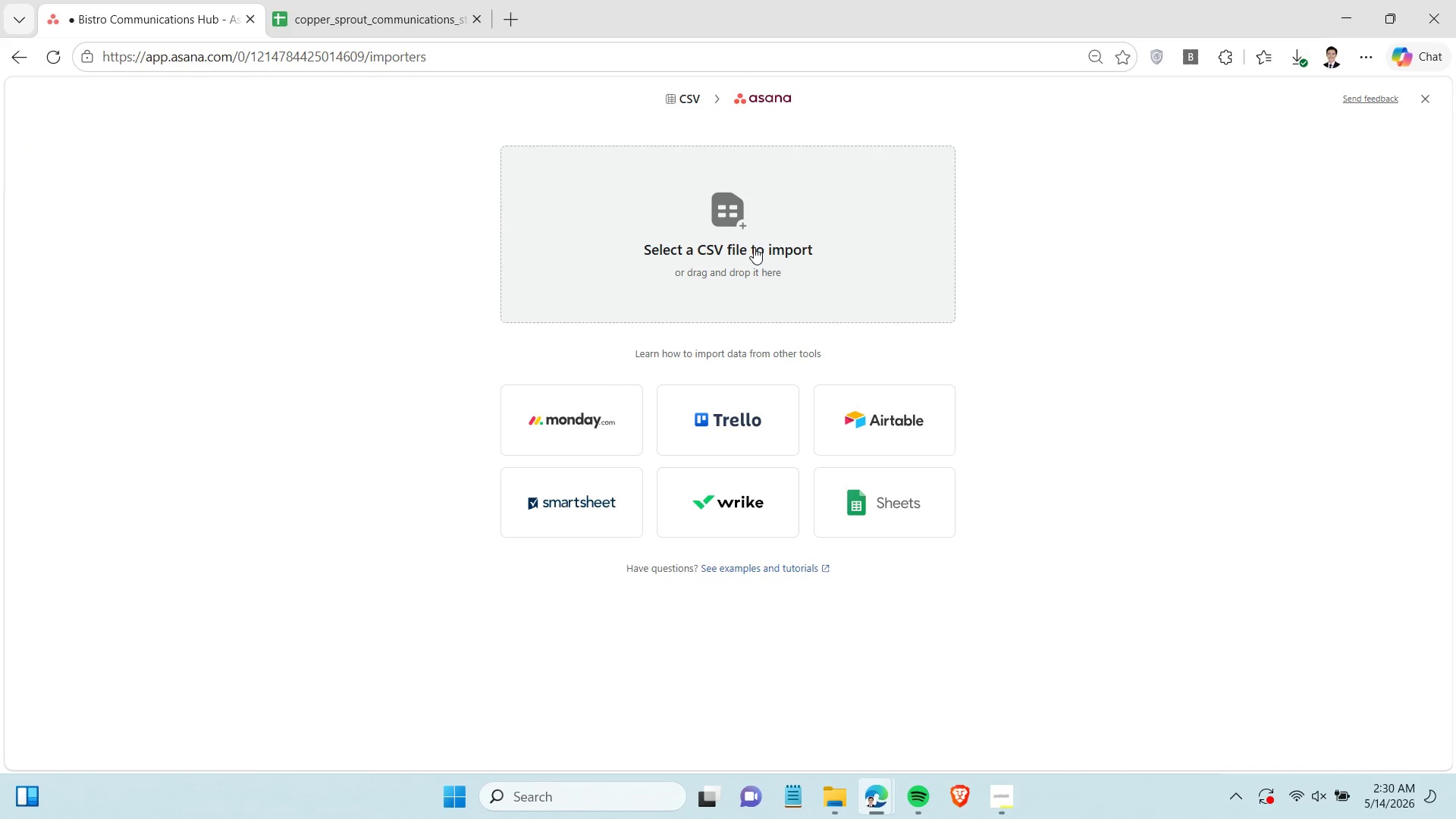 
left_click([754, 247])
 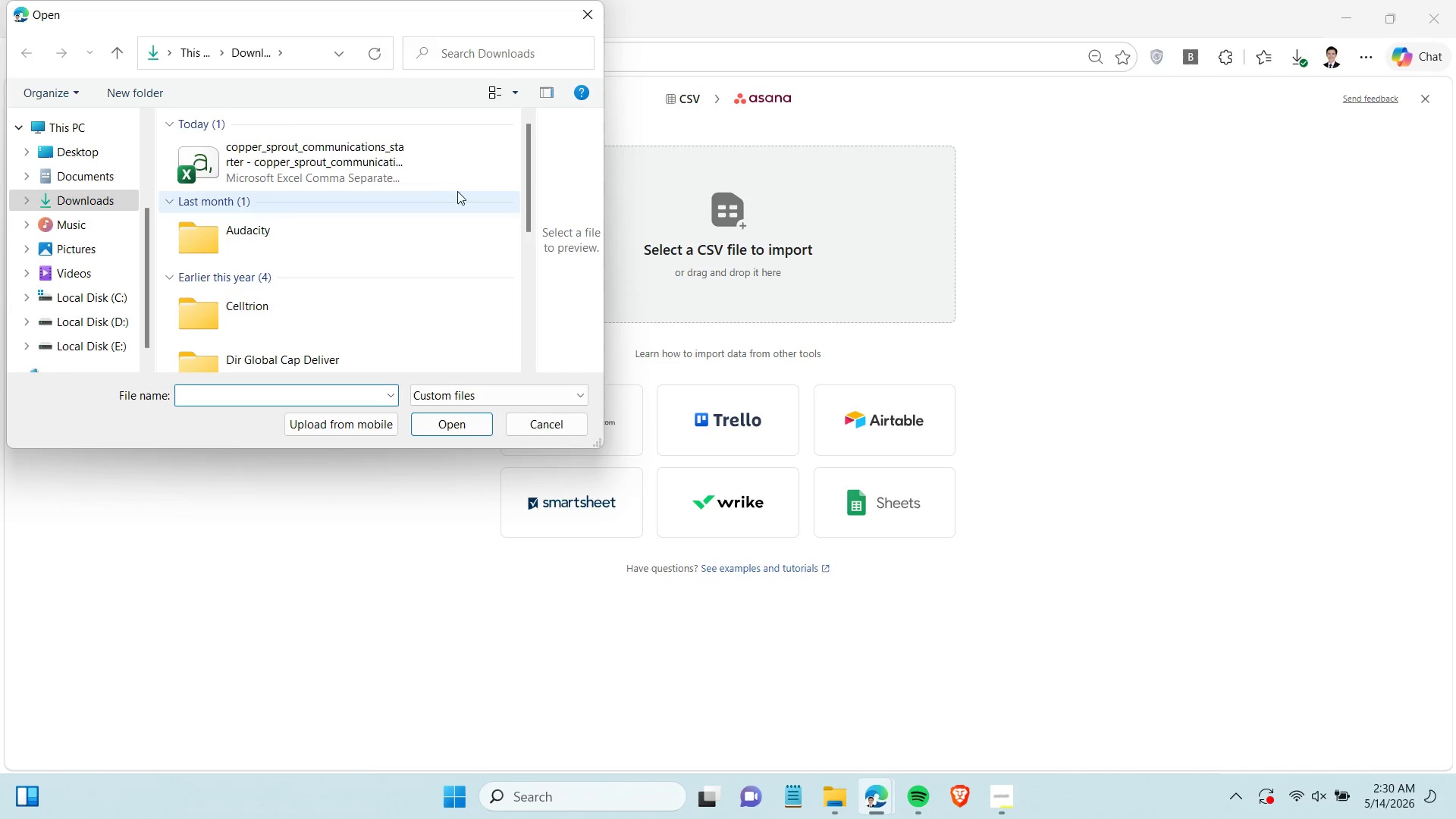 
left_click([337, 151])
 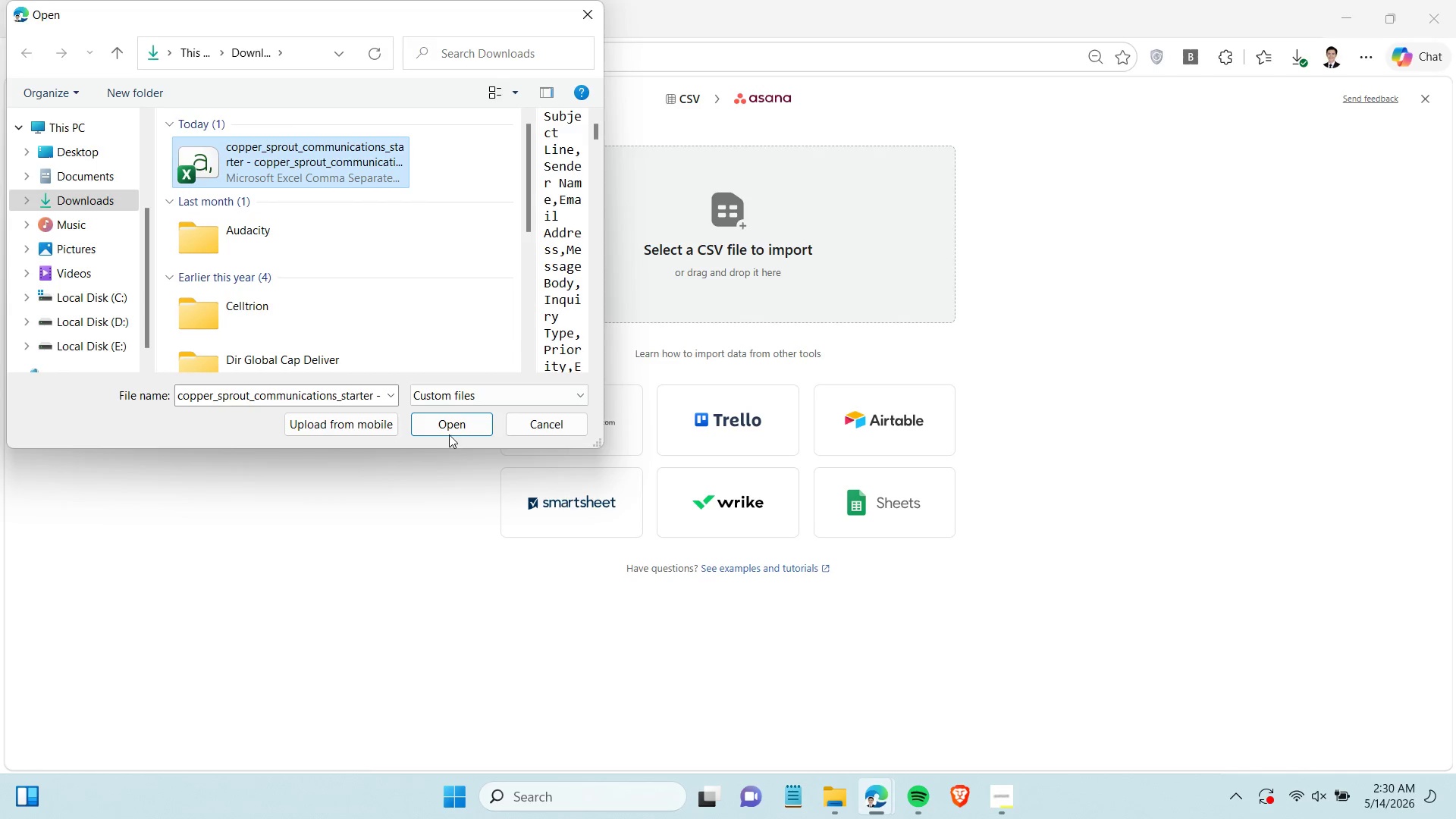 
left_click([449, 432])
 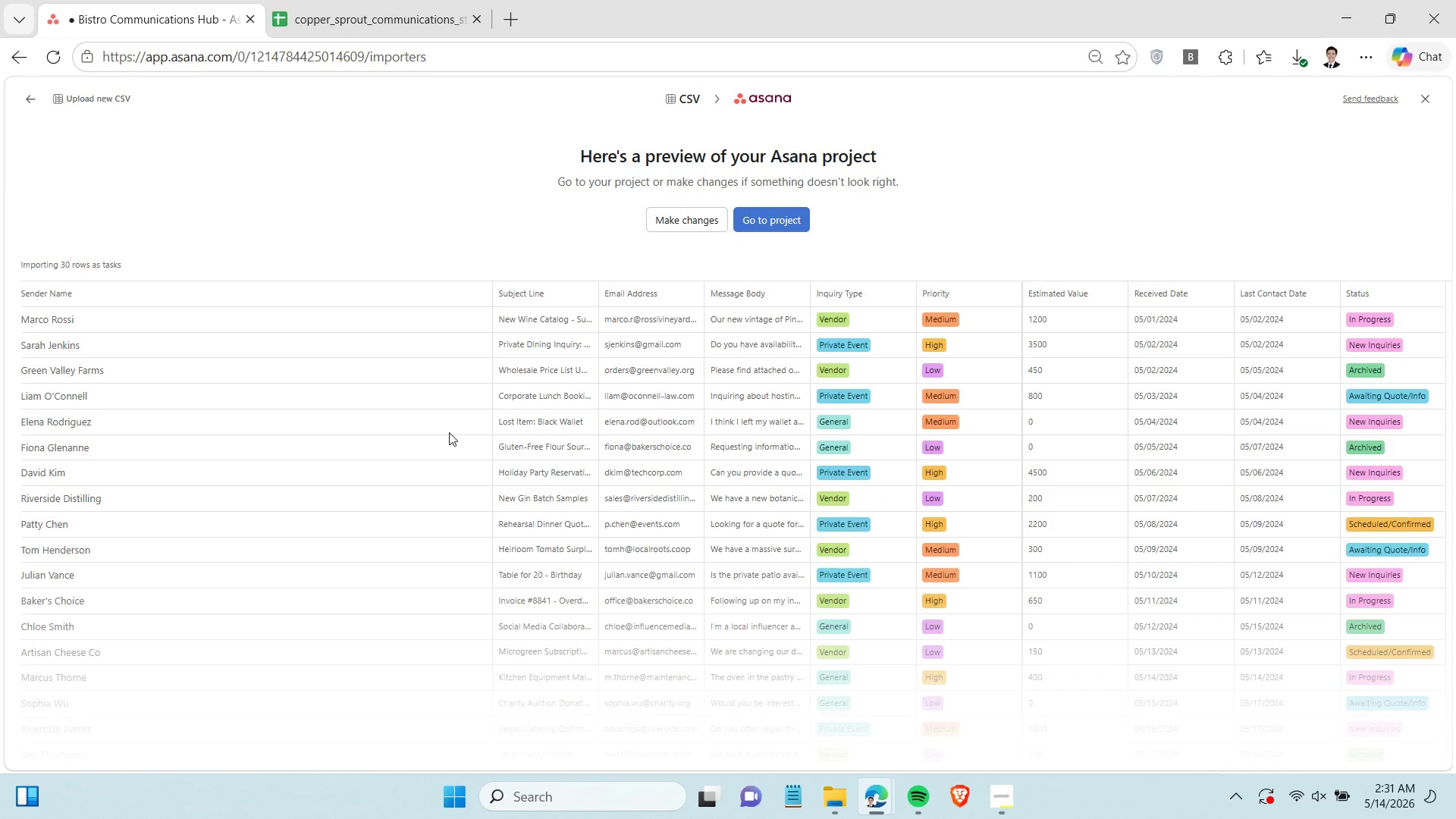 
wait(13.3)
 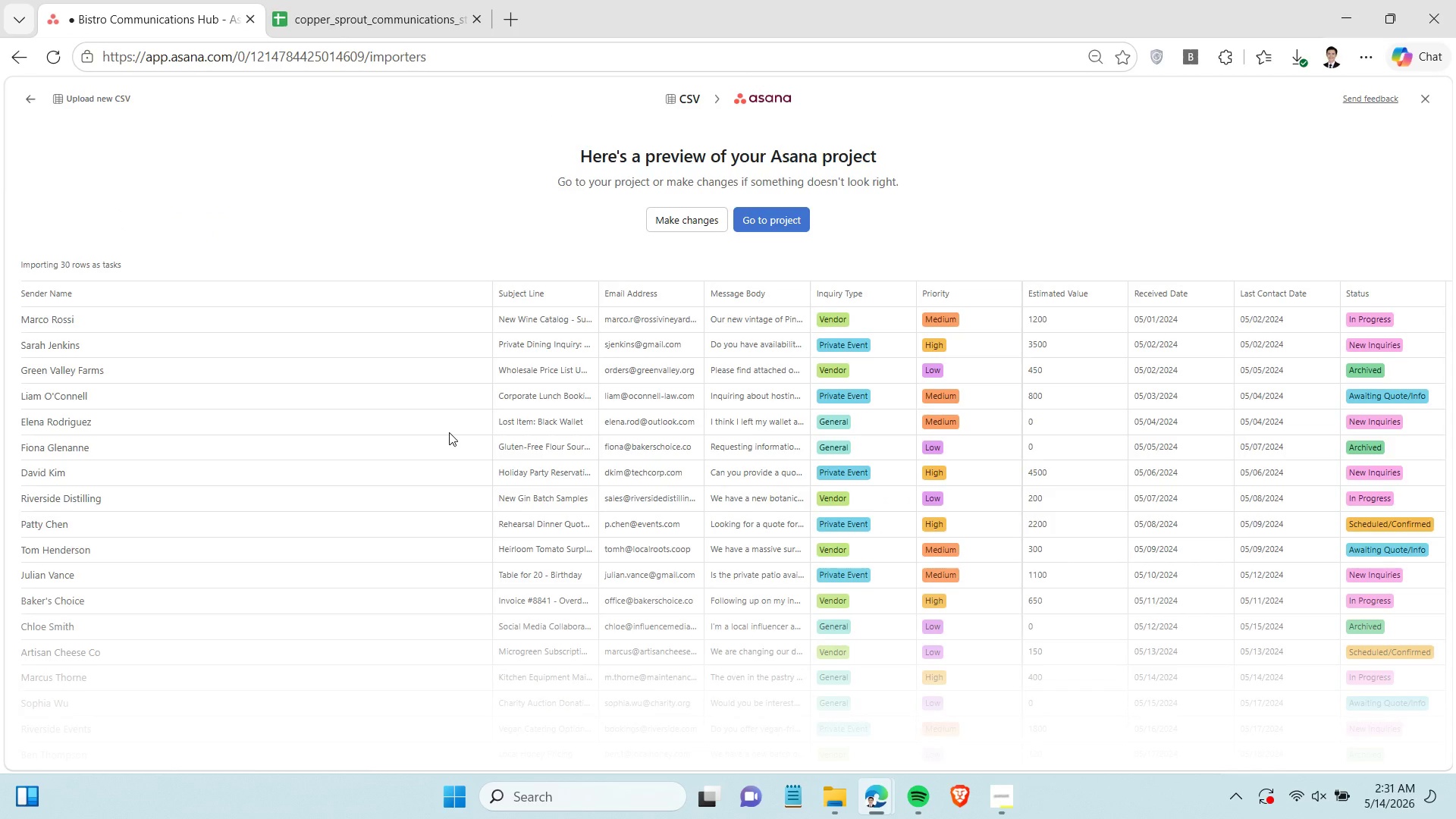 
left_click([31, 99])
 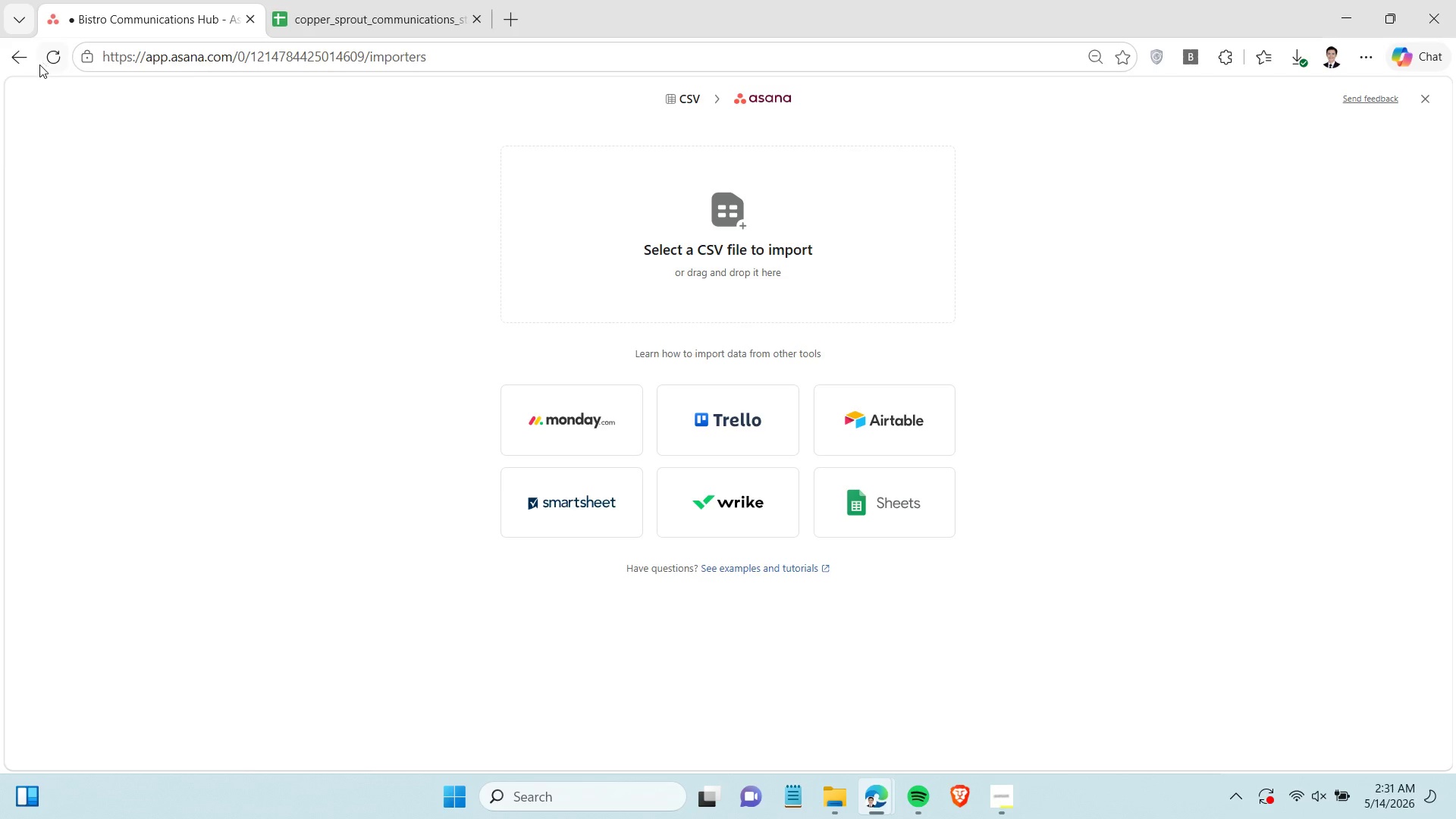 
left_click([24, 65])
 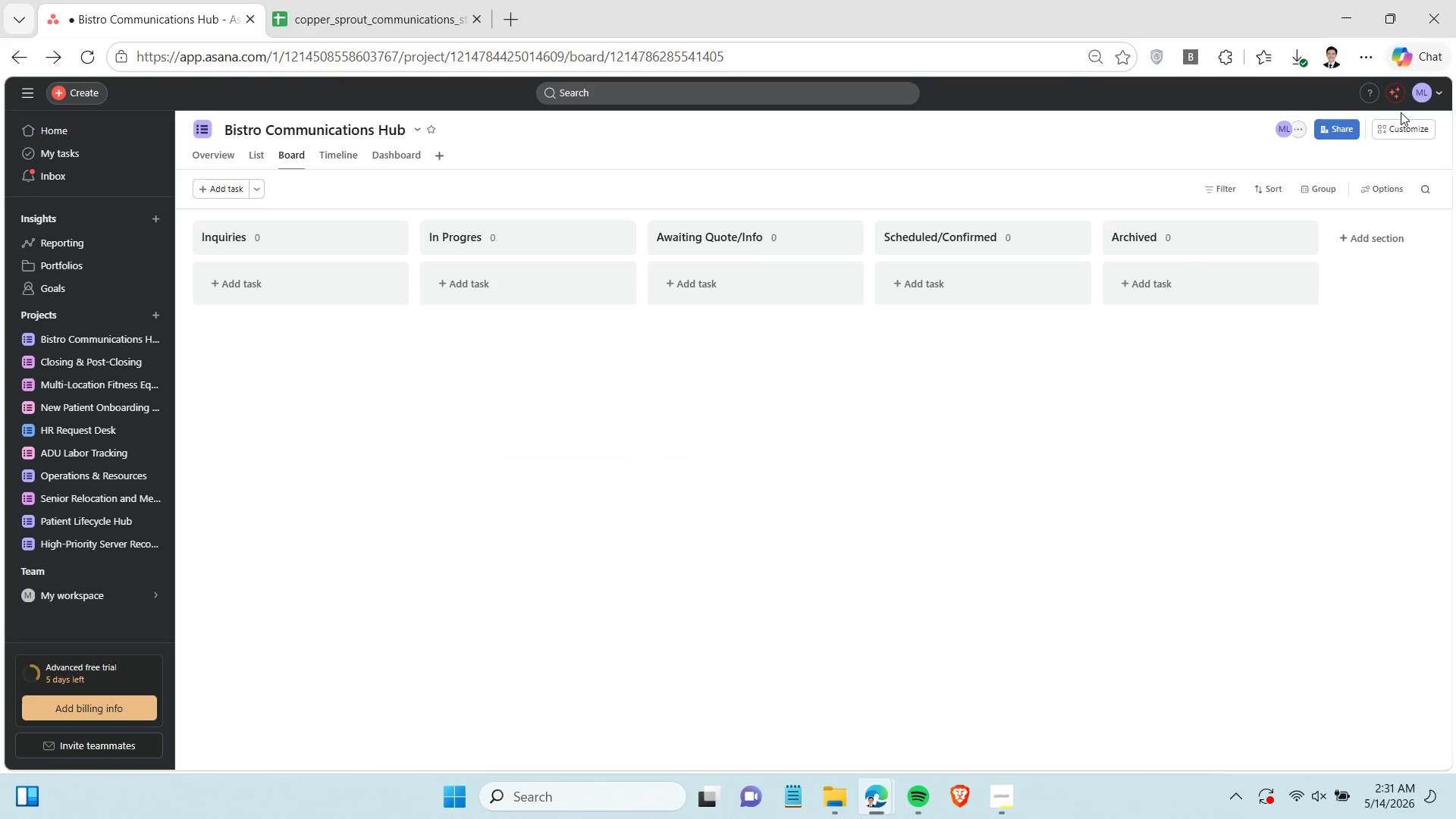 
left_click([1403, 134])
 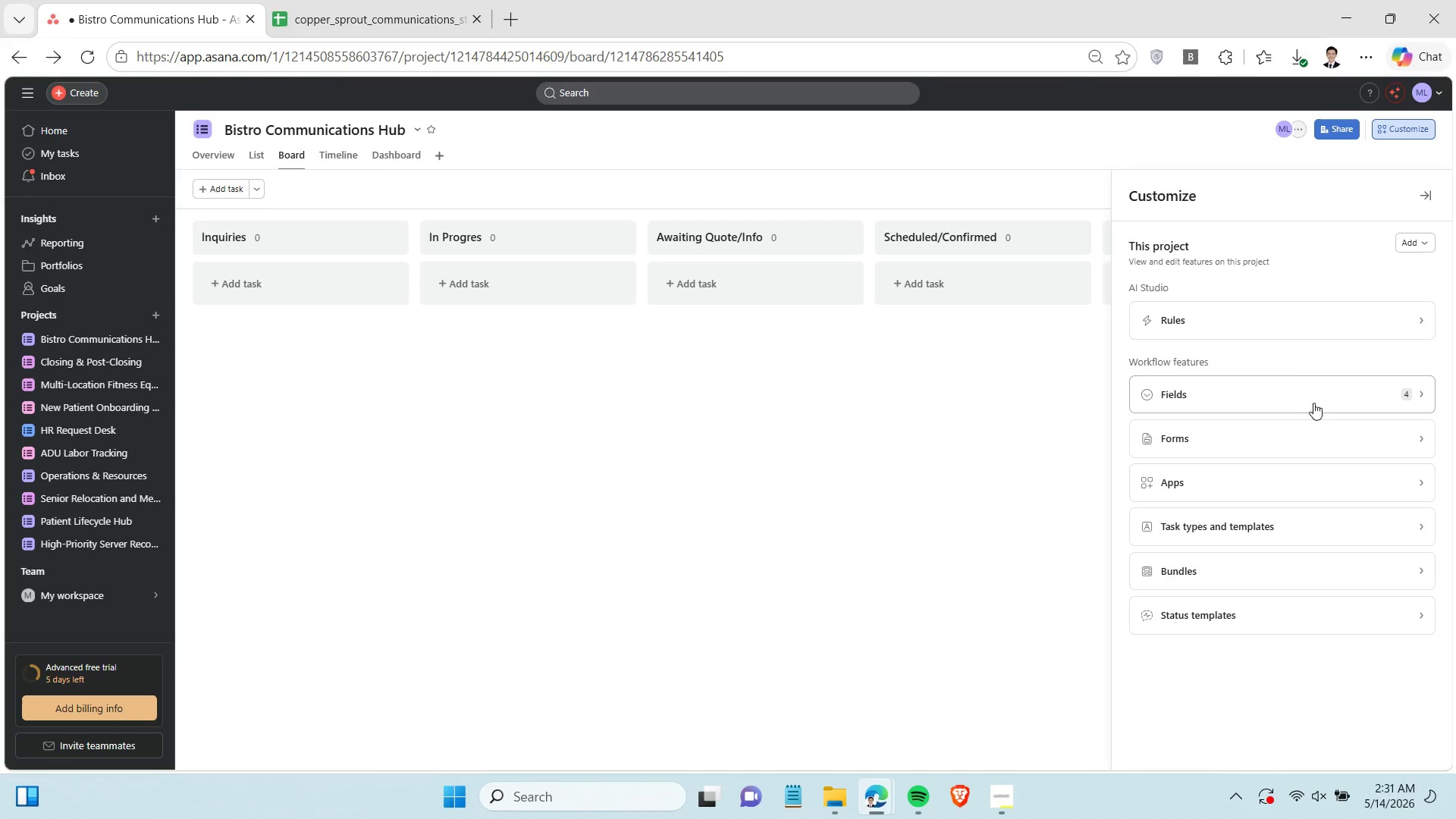 
left_click([1314, 403])
 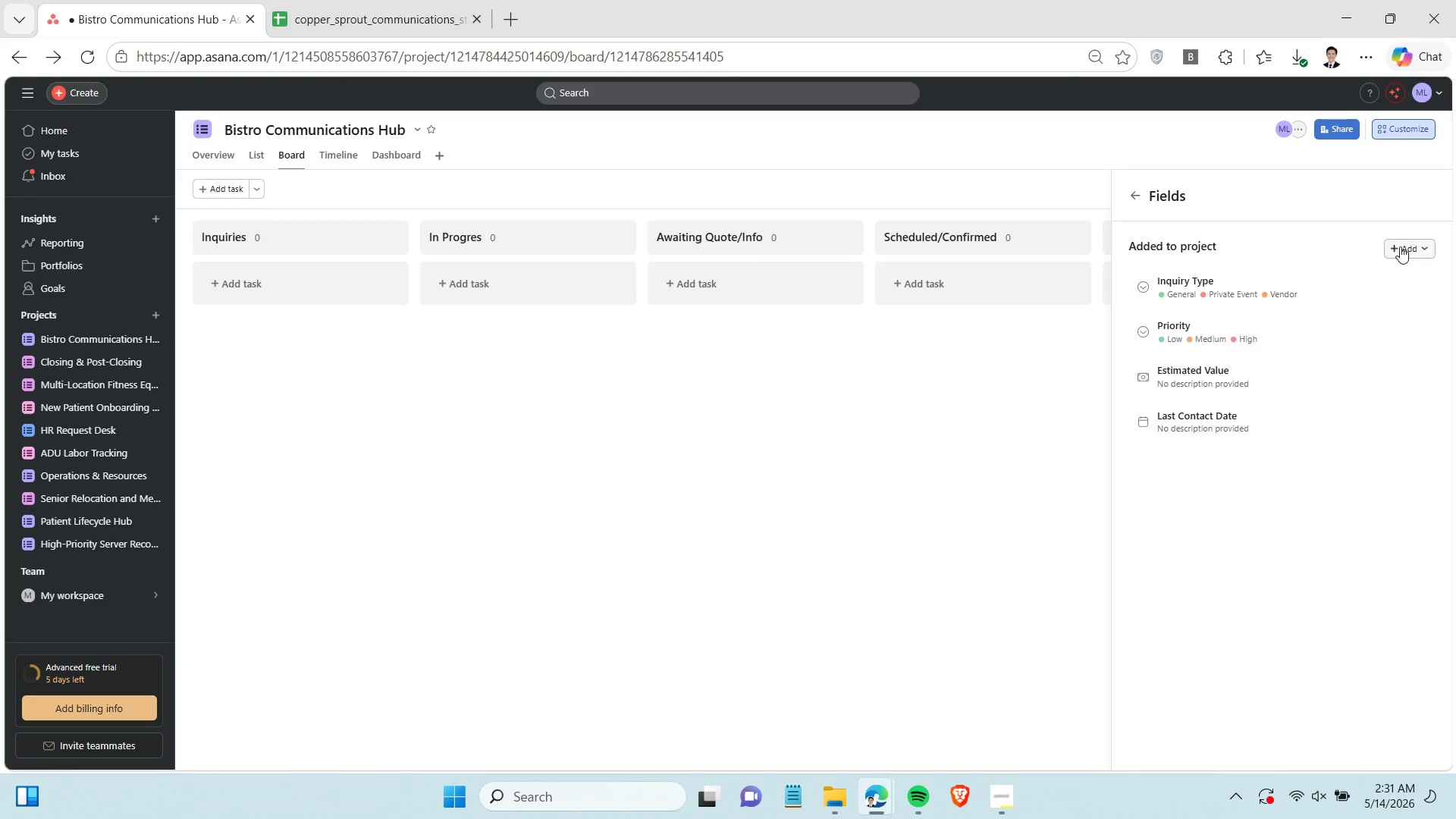 
left_click([1401, 246])
 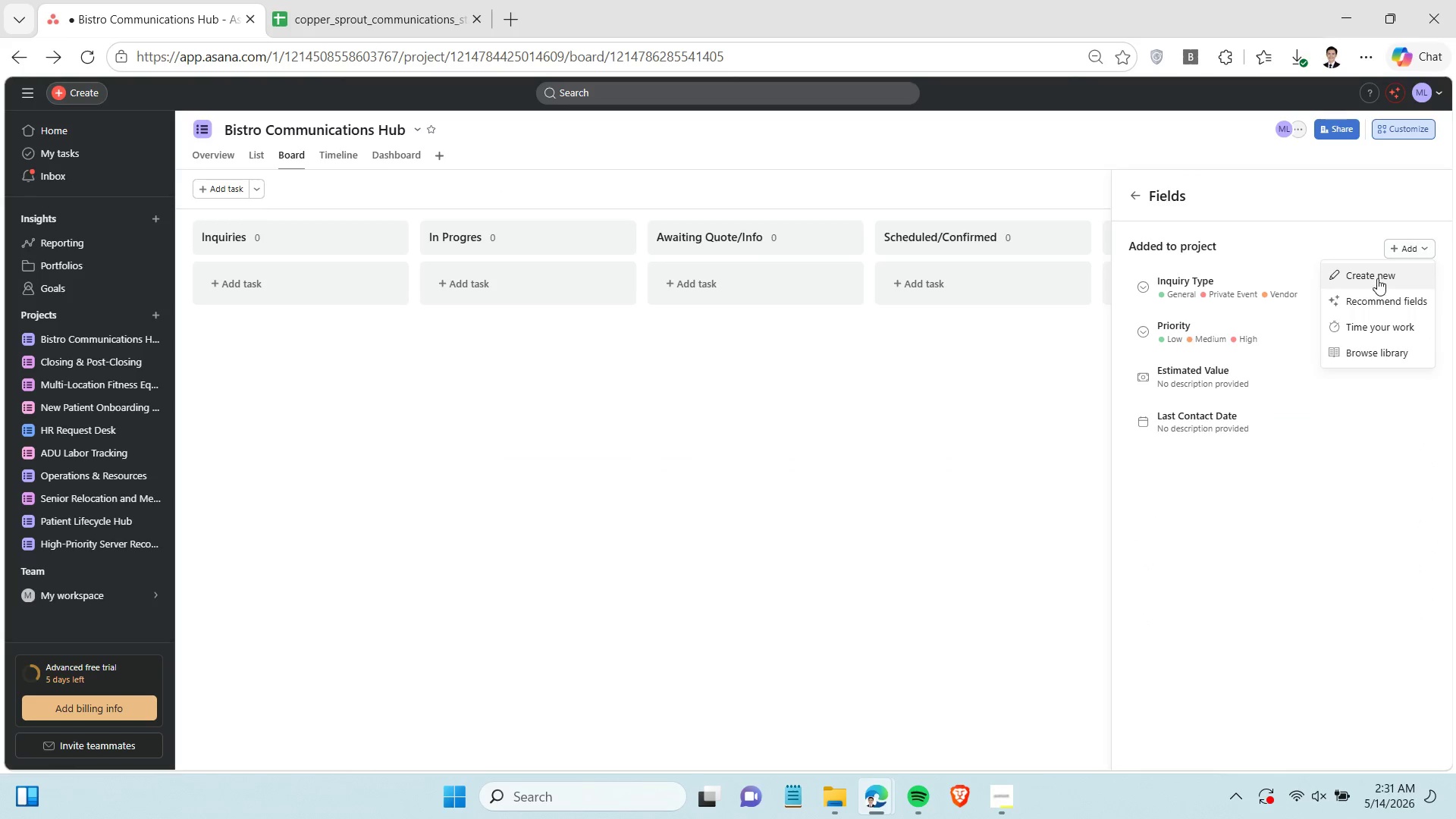 
left_click([1376, 278])
 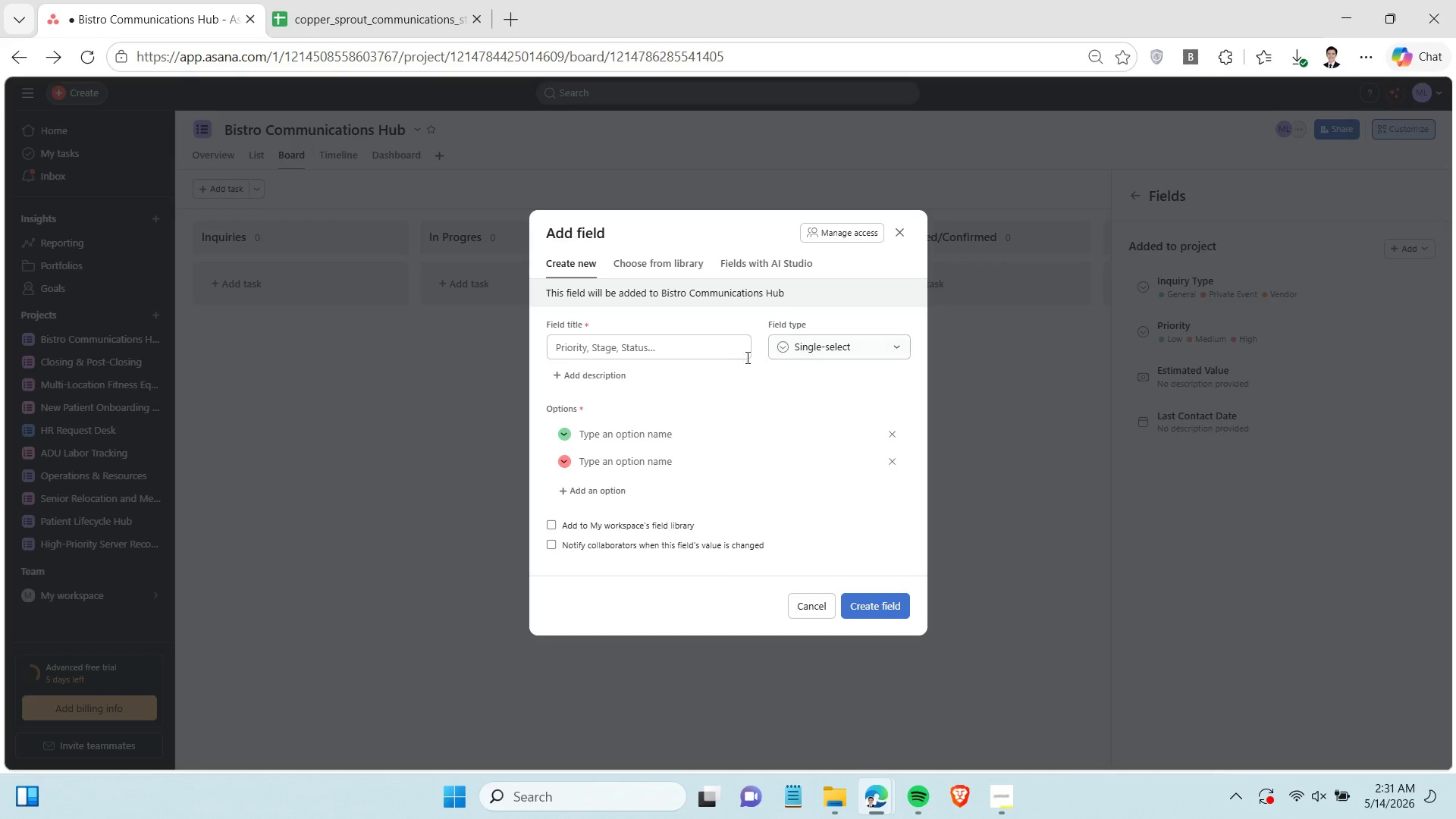 
left_click([730, 350])
 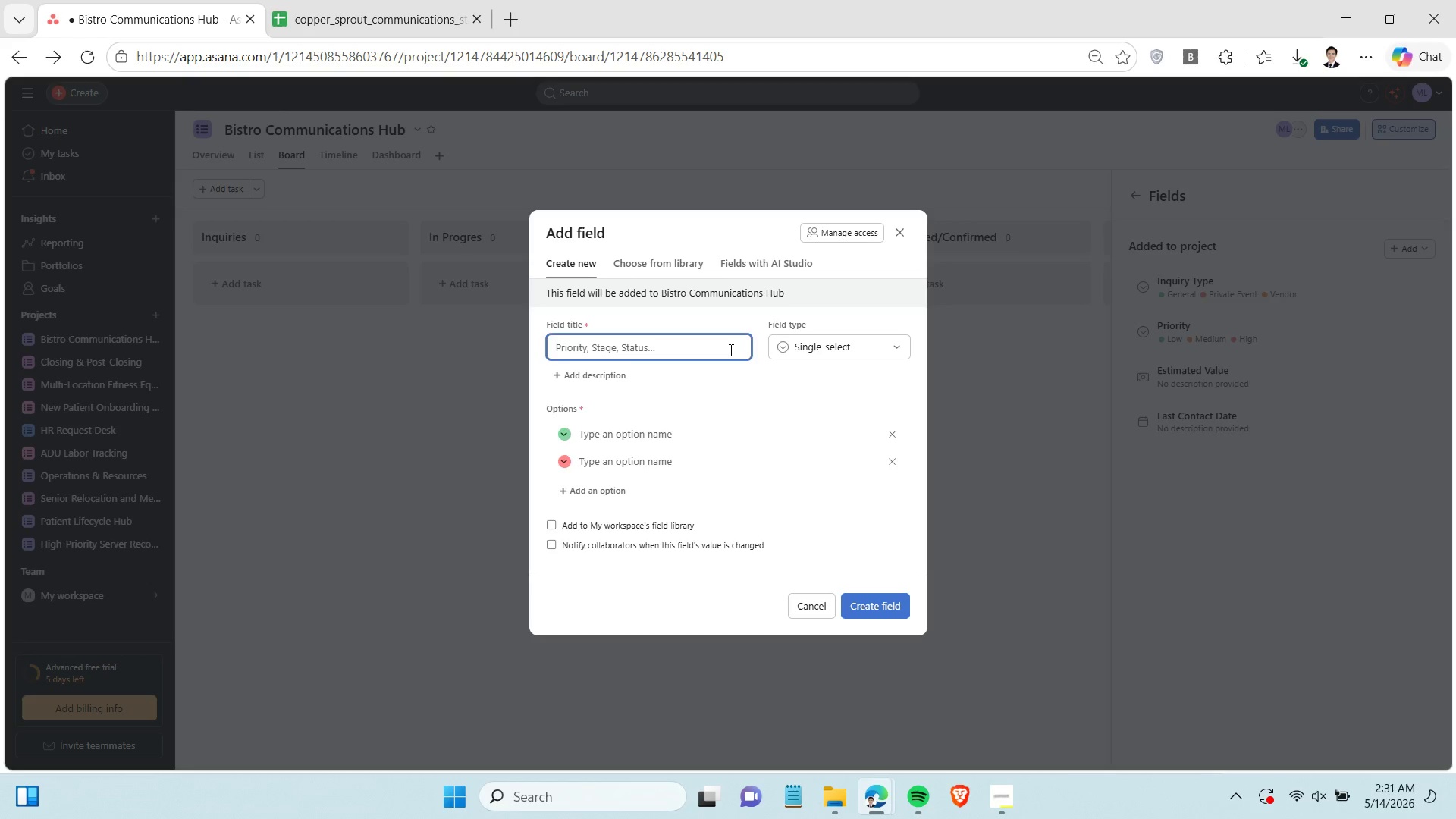 
type(Sender Nm)
key(Backspace)
type(ame)
 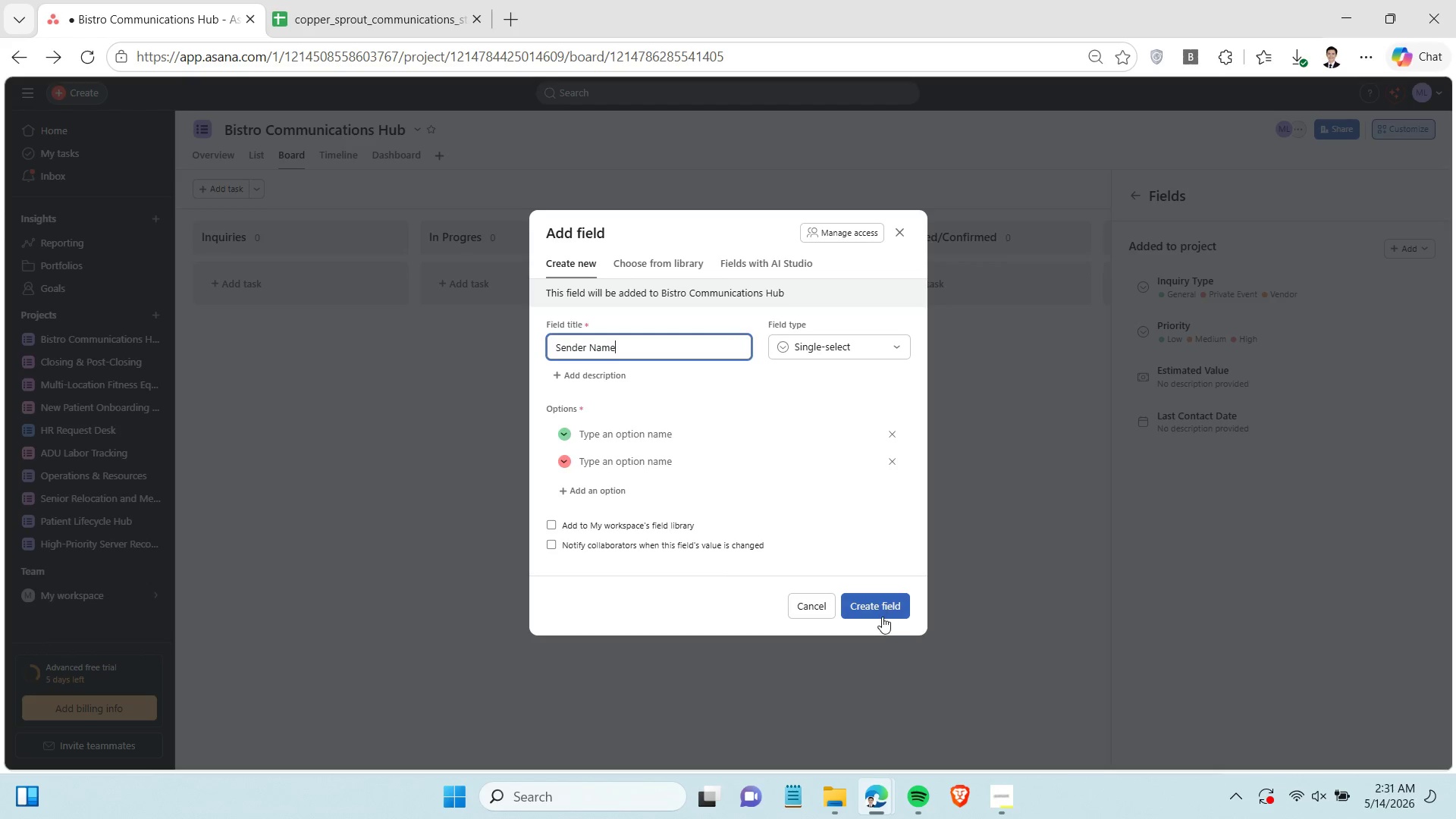 
wait(5.67)
 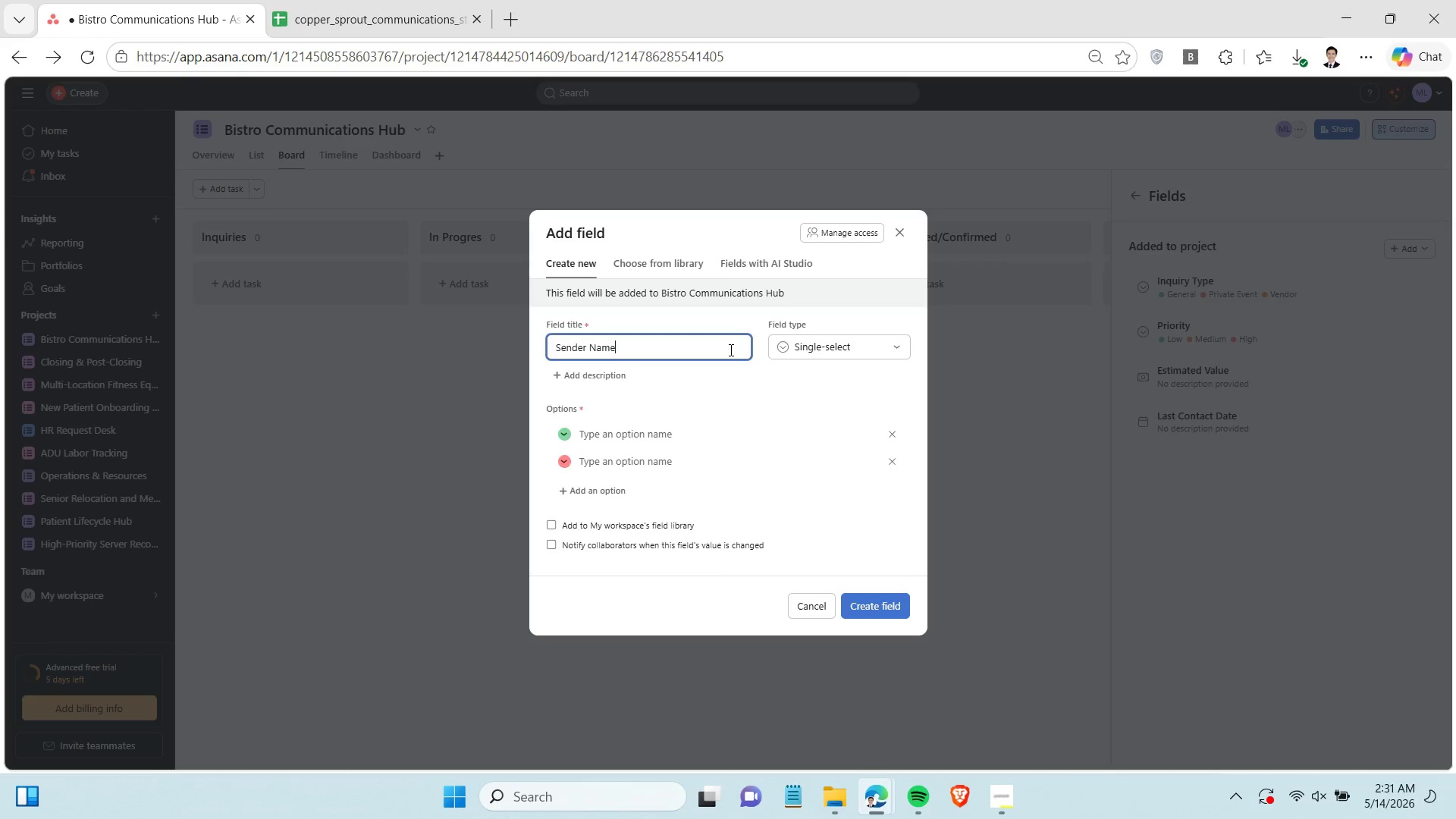 
left_click([863, 348])
 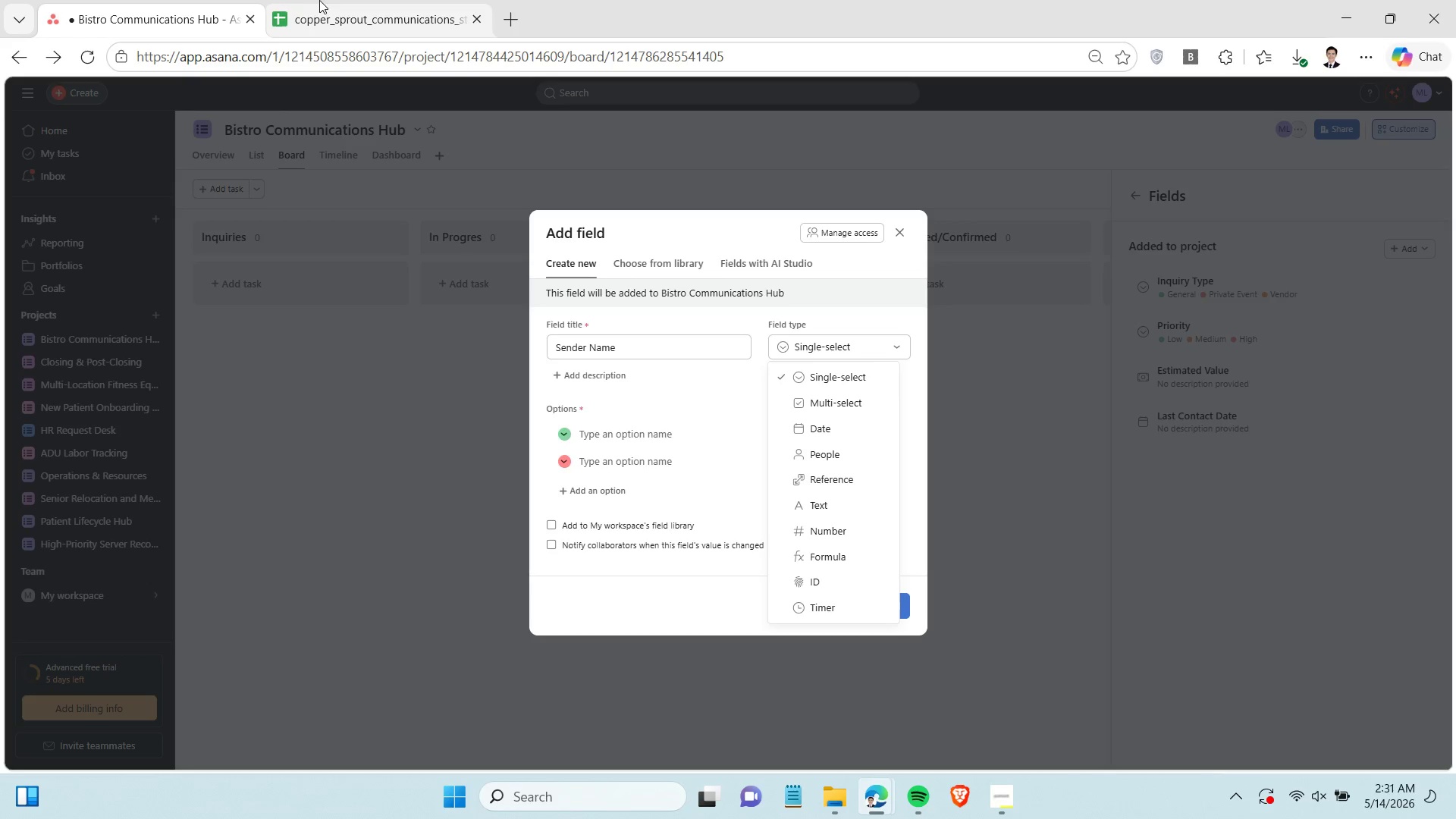 
left_click([330, 11])
 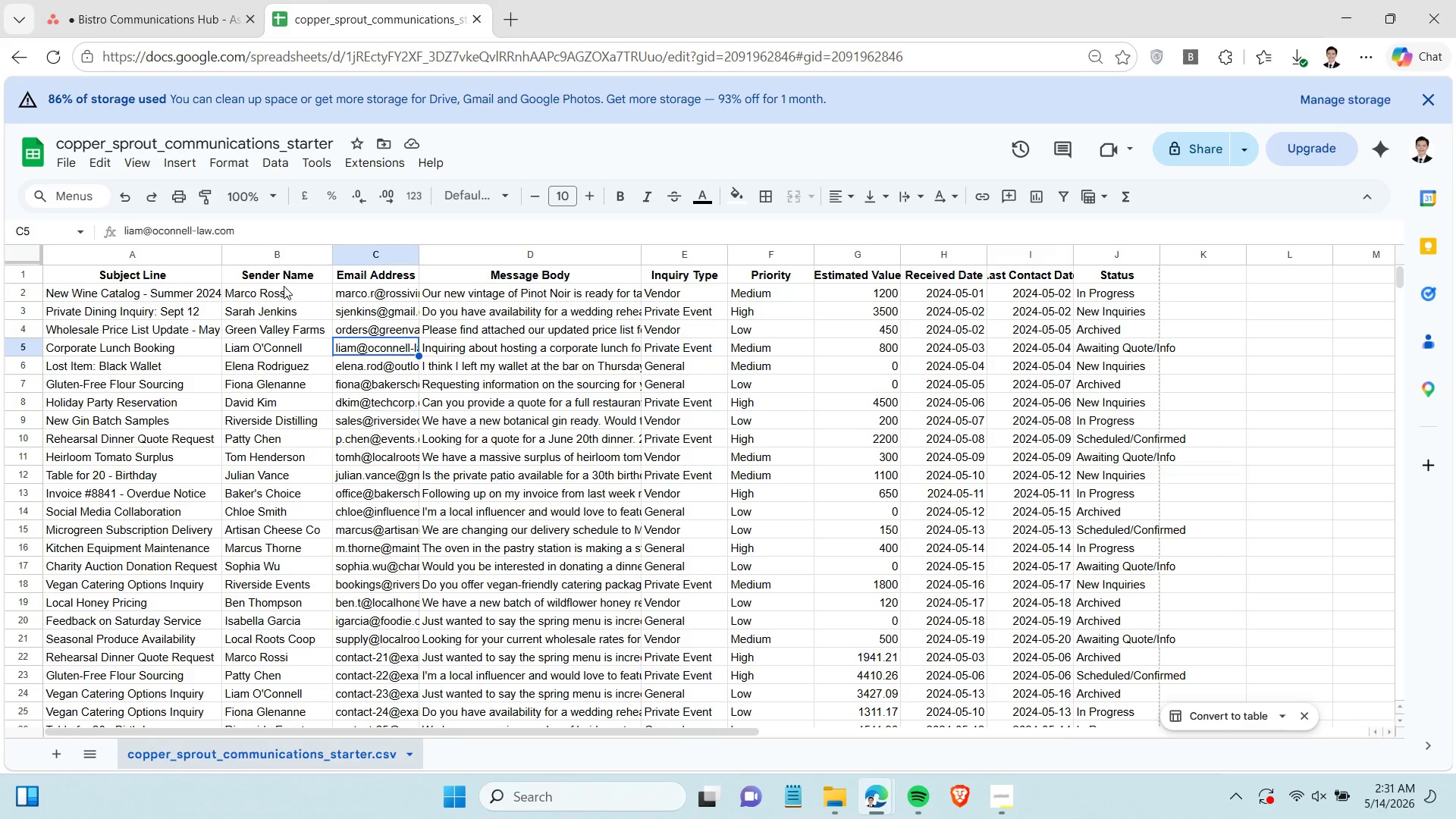 
right_click([272, 253])
 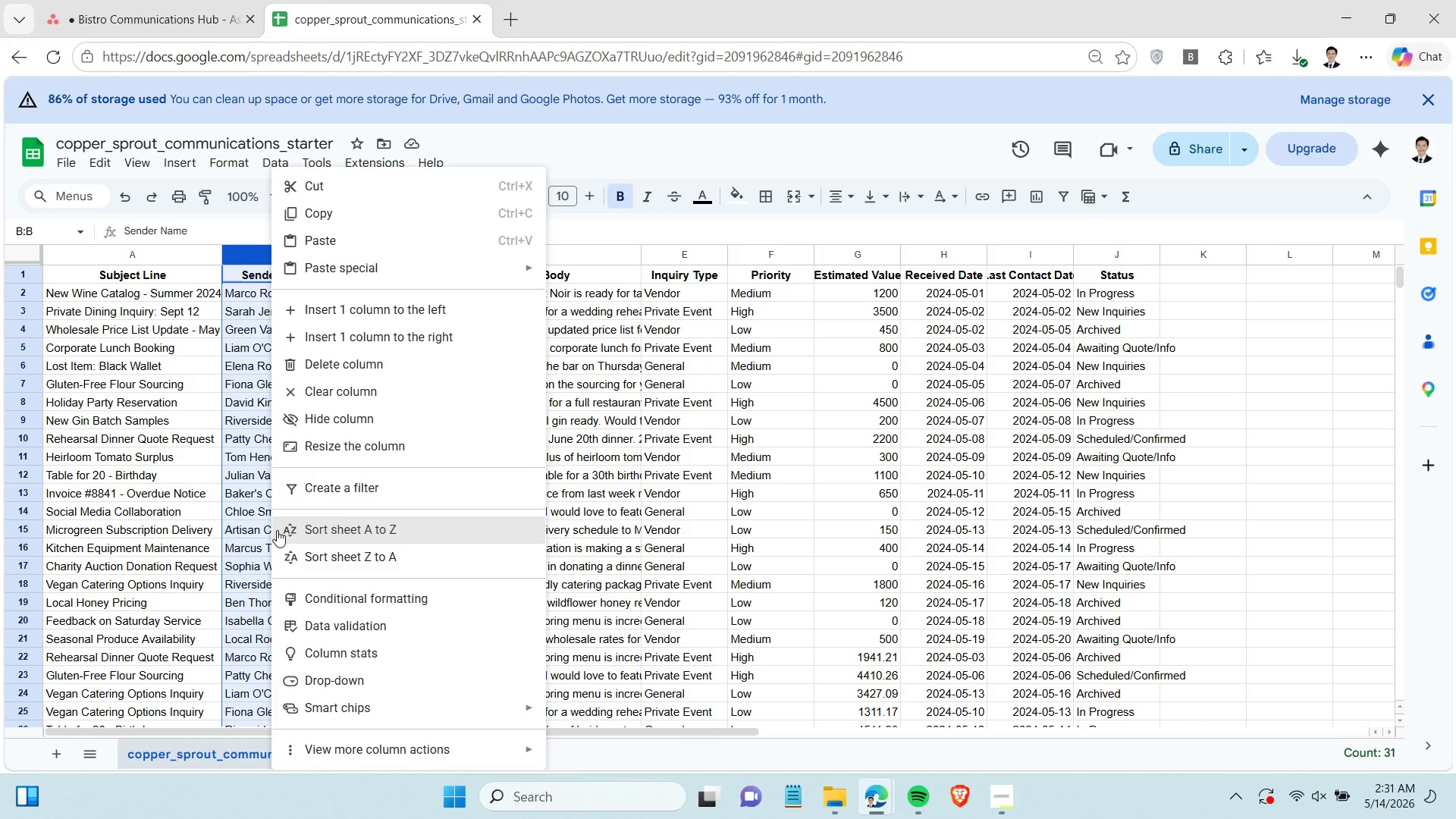 
wait(7.28)
 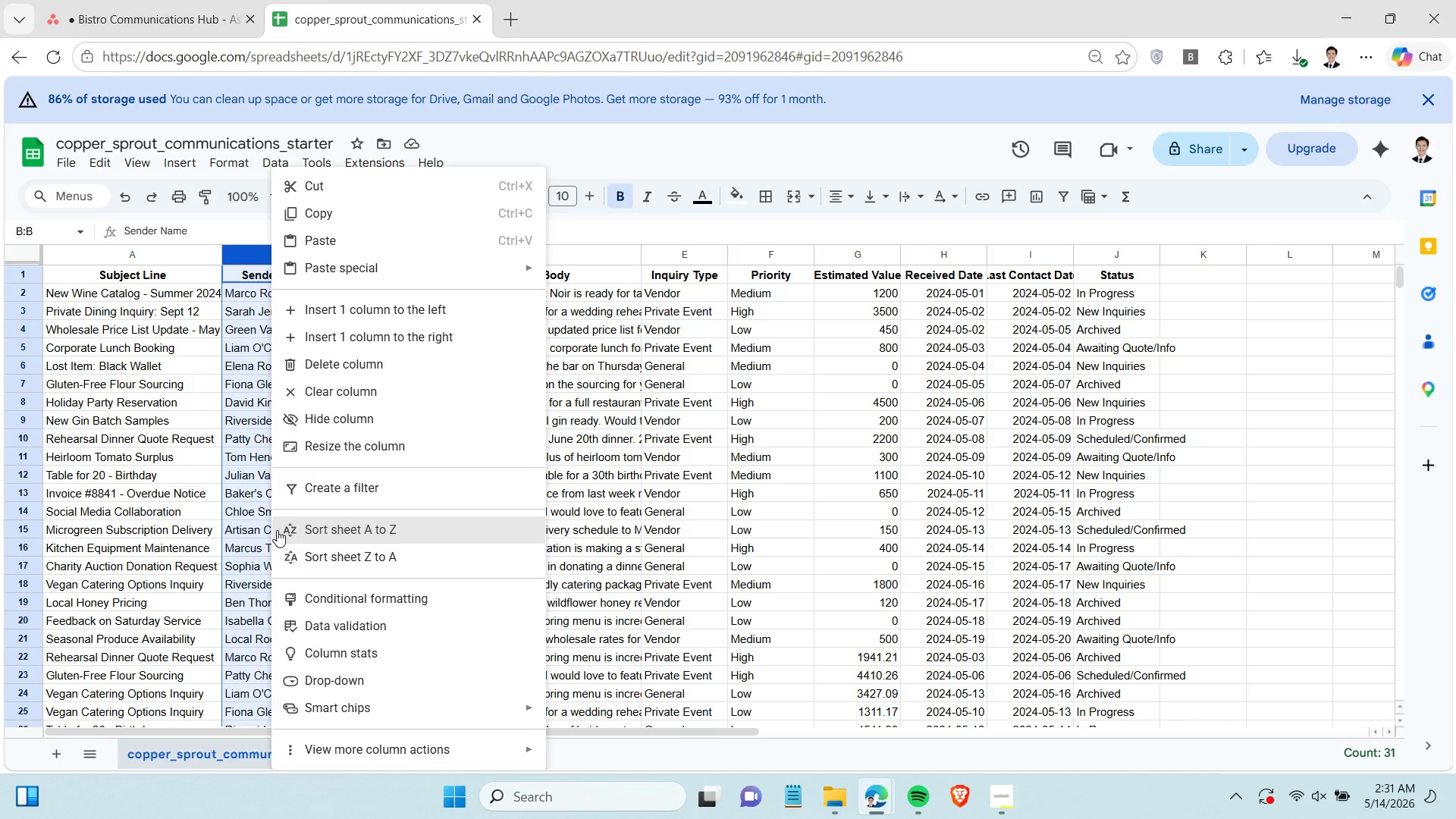 
left_click([356, 532])
 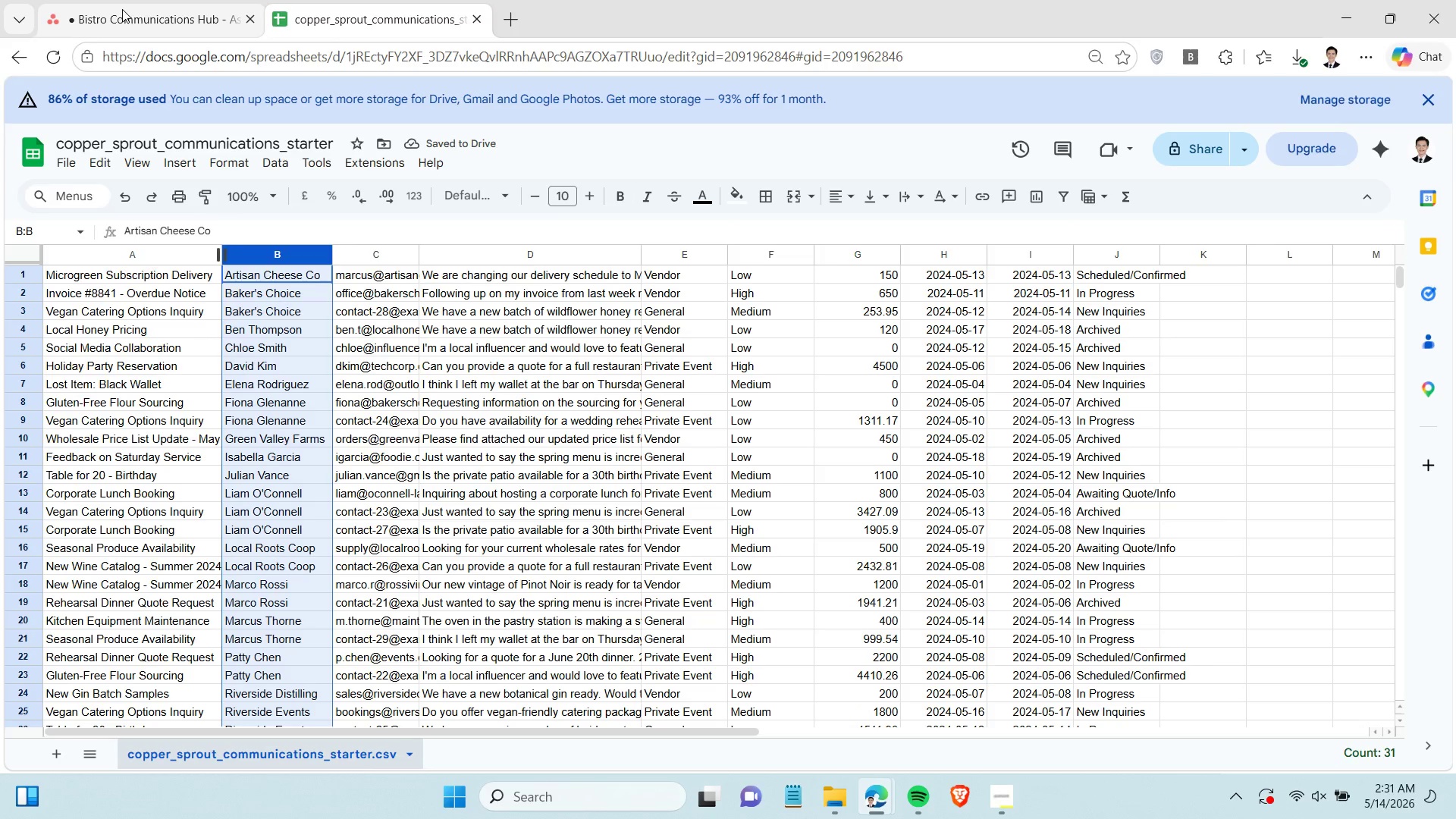 
left_click([122, 9])
 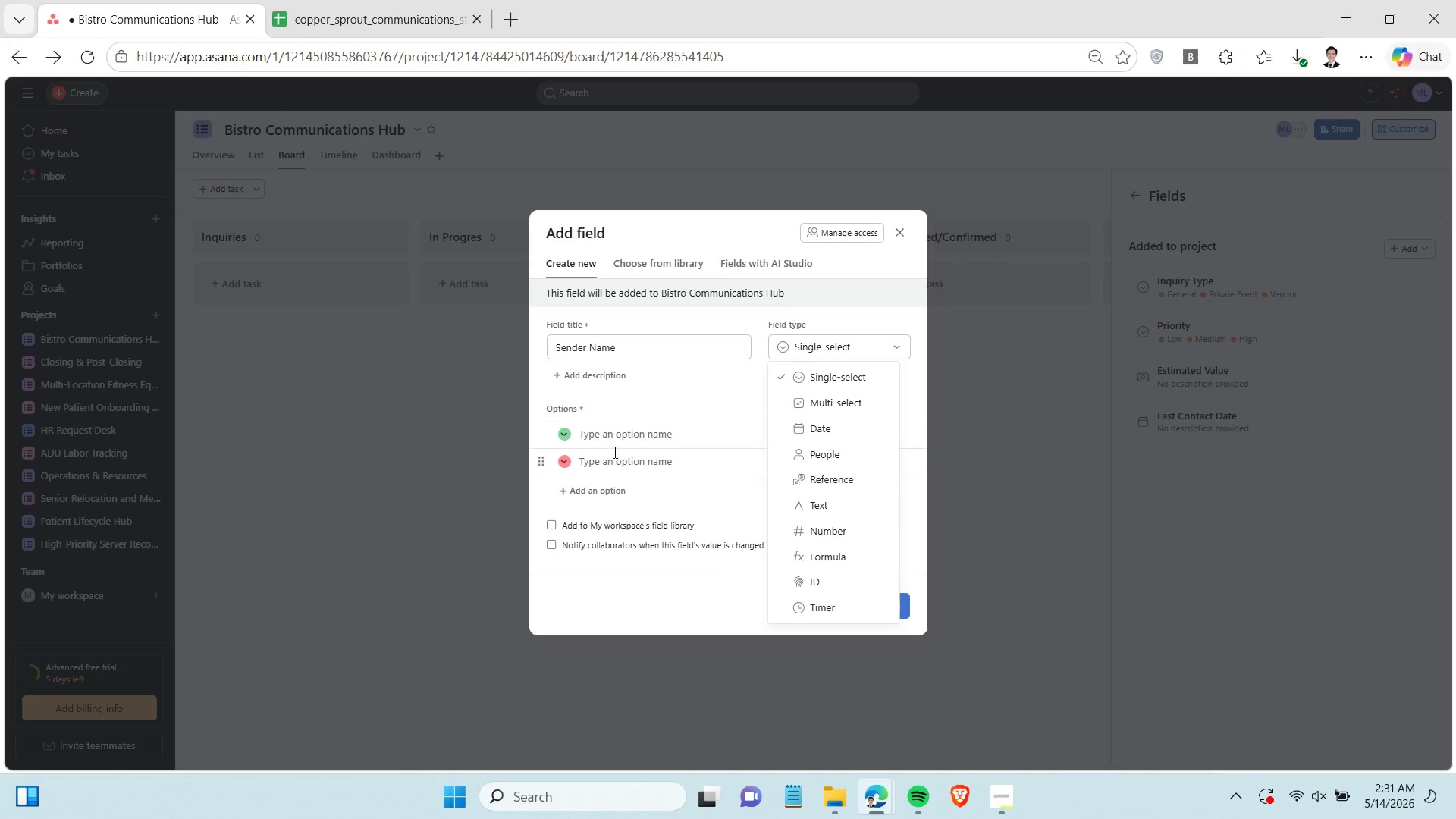 
left_click([620, 435])
 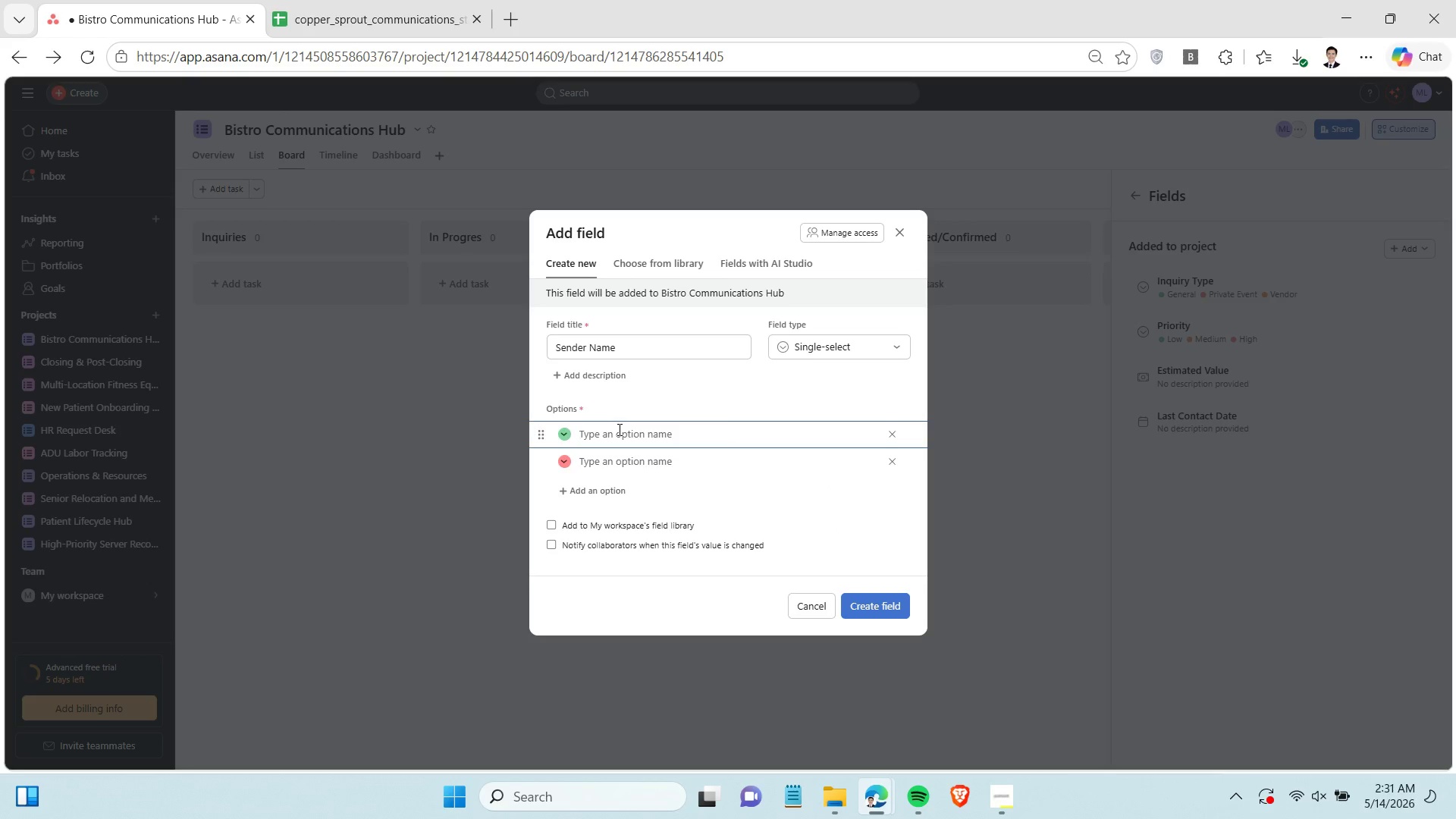 
type(Artisan Cheese)
key(Backspace)
type( Co)
 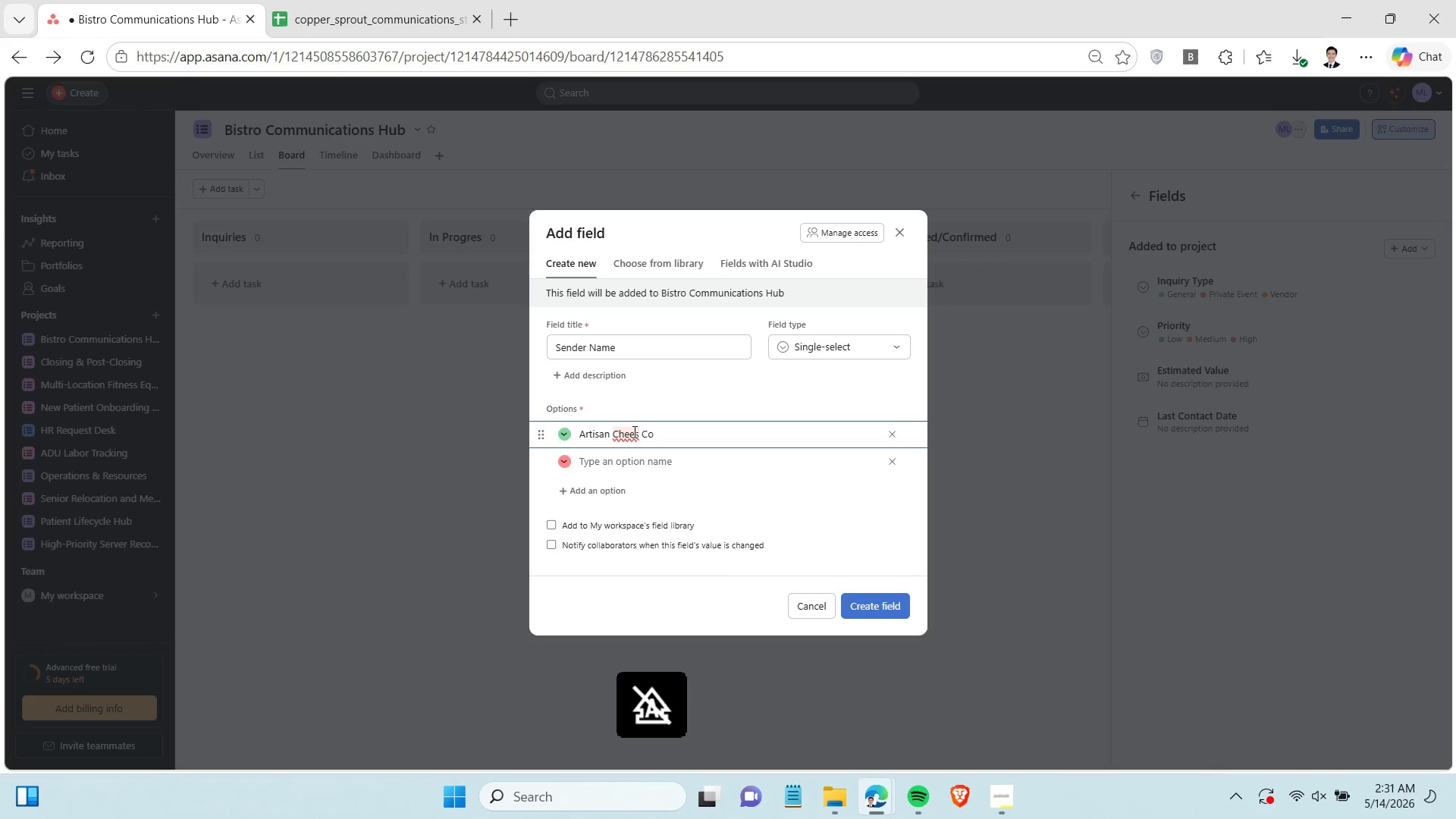 
left_click([639, 434])
 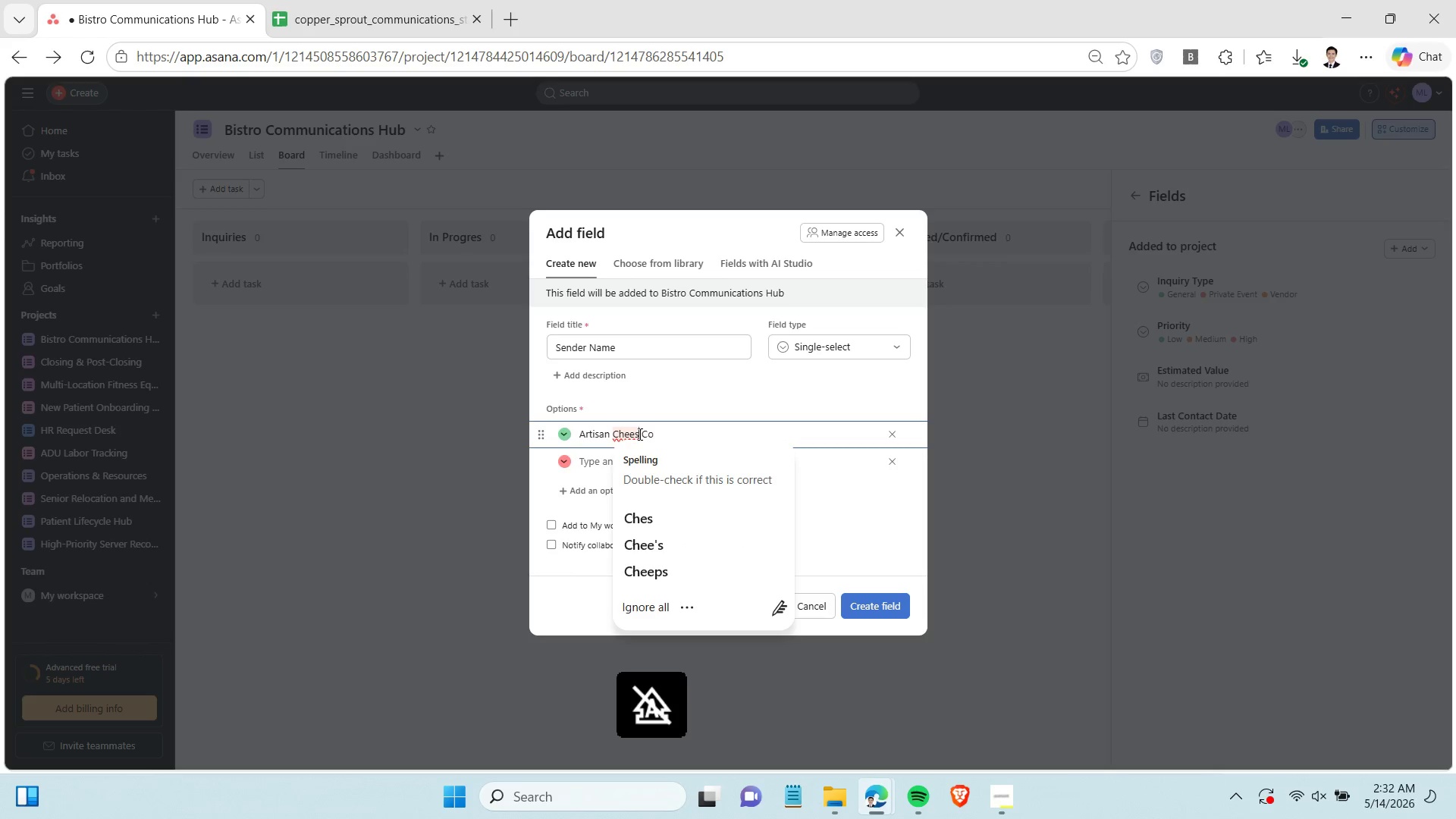 
key(E)
 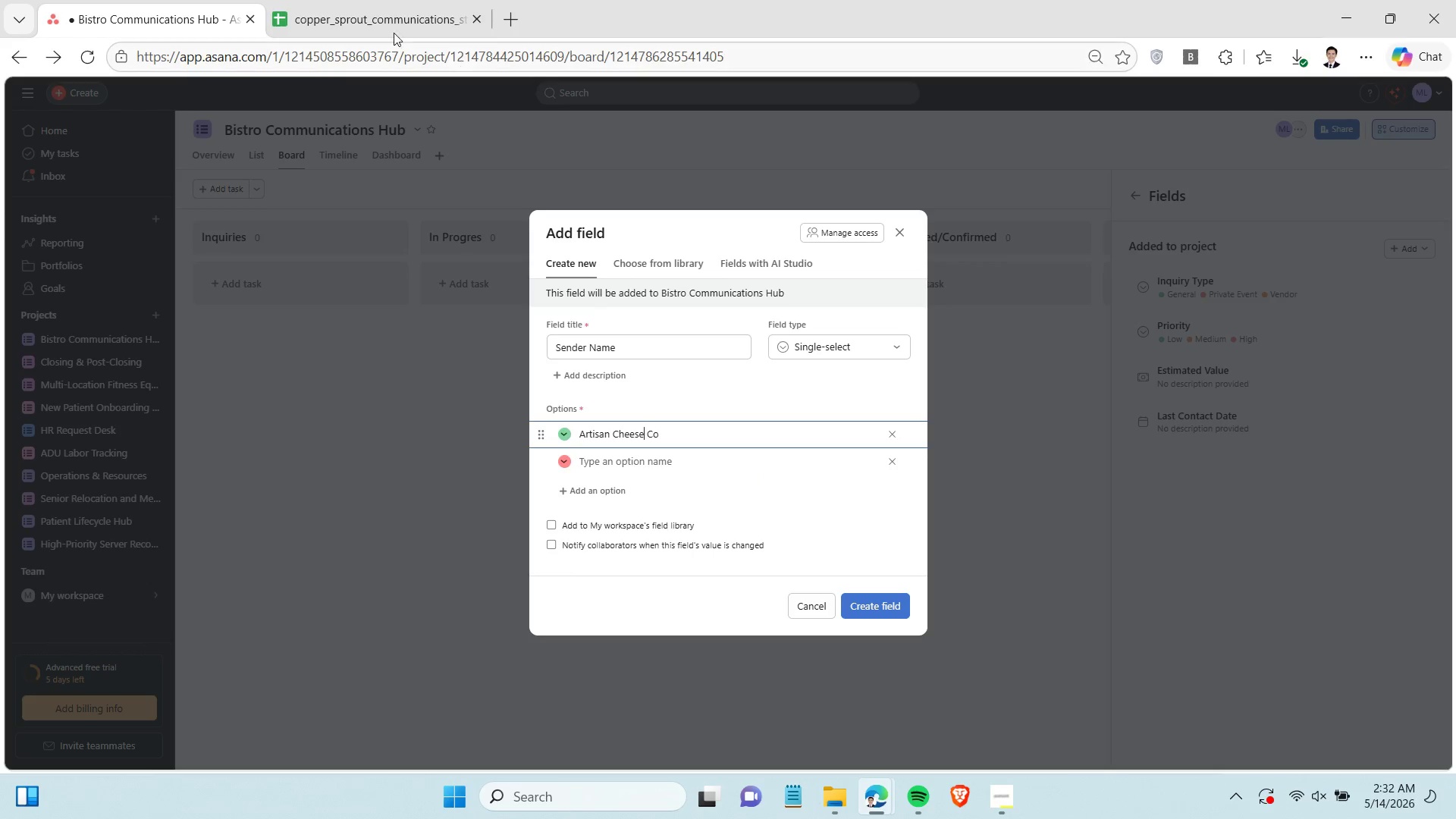 
left_click([380, 15])
 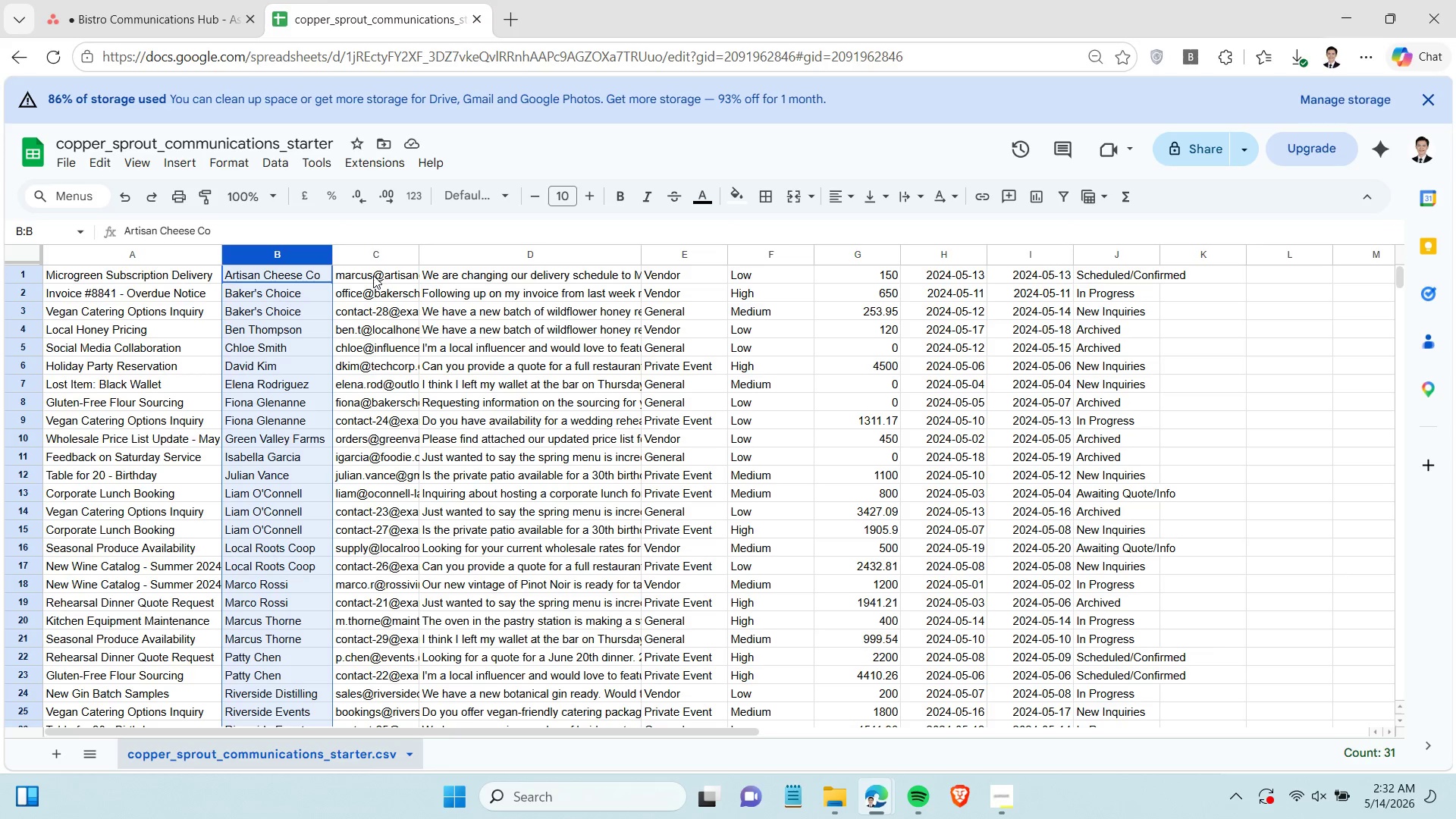 
left_click([162, 17])
 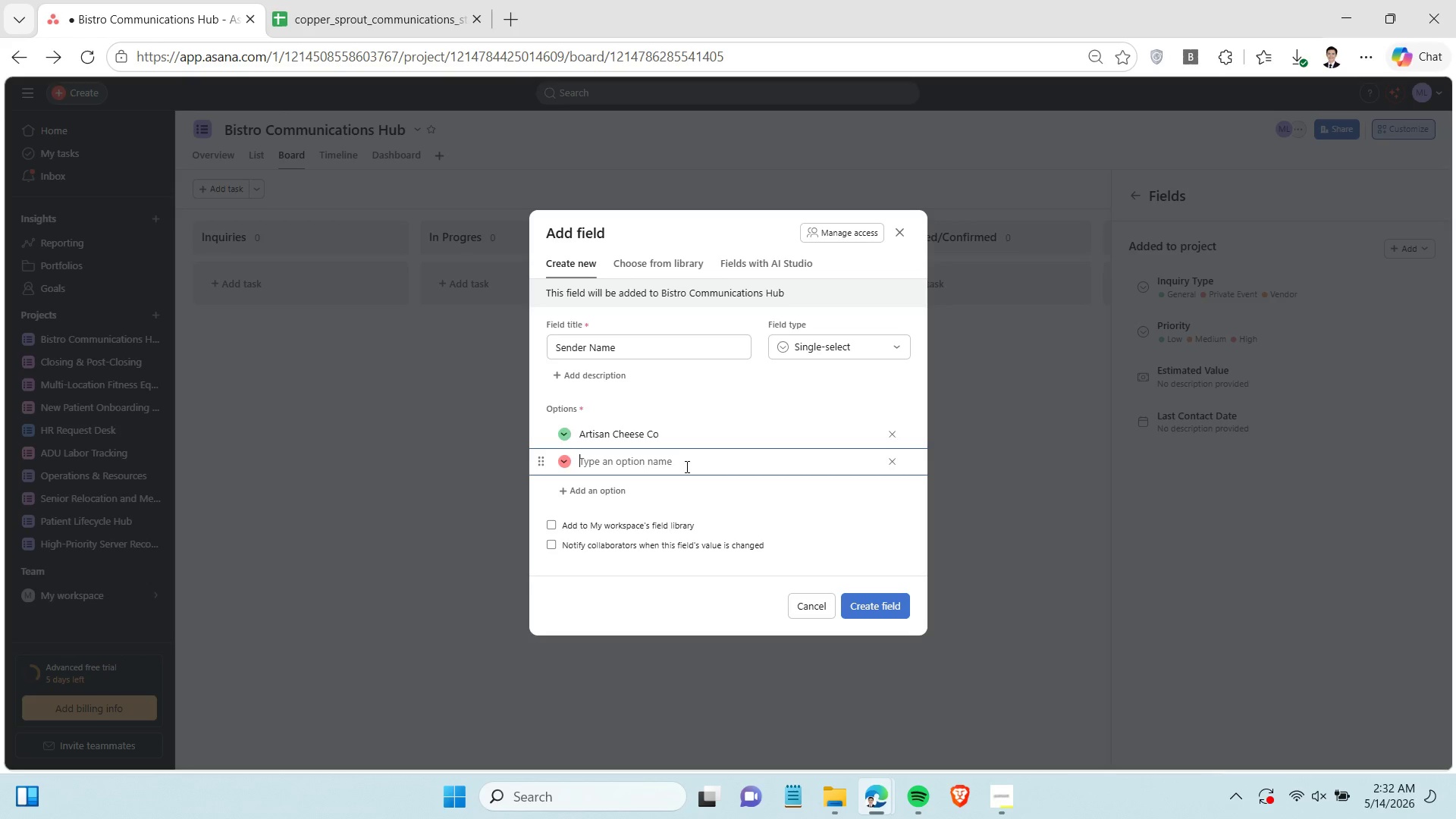 
type(Baker's Choice)
 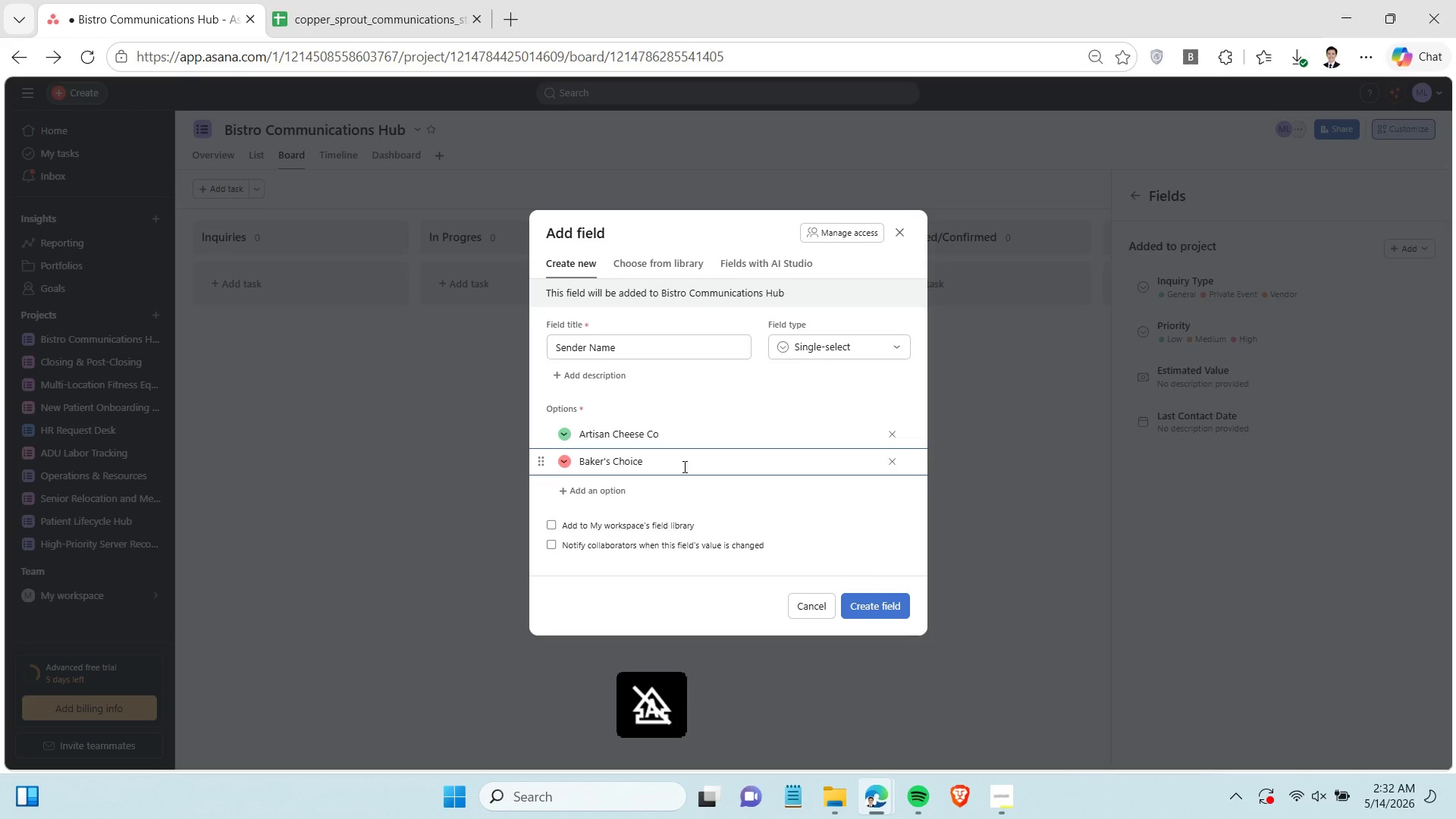 
key(Enter)
 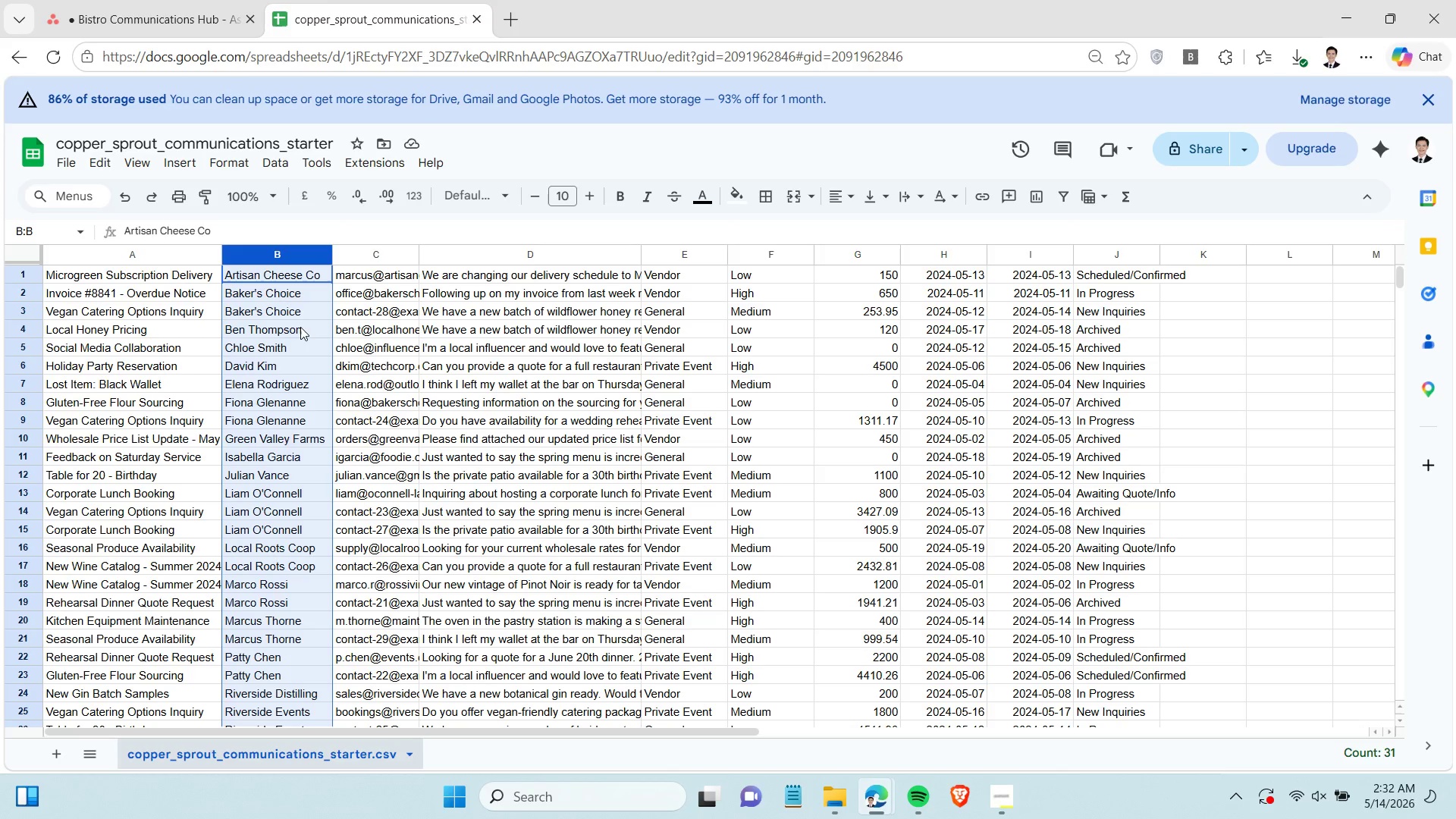 
left_click([302, 325])
 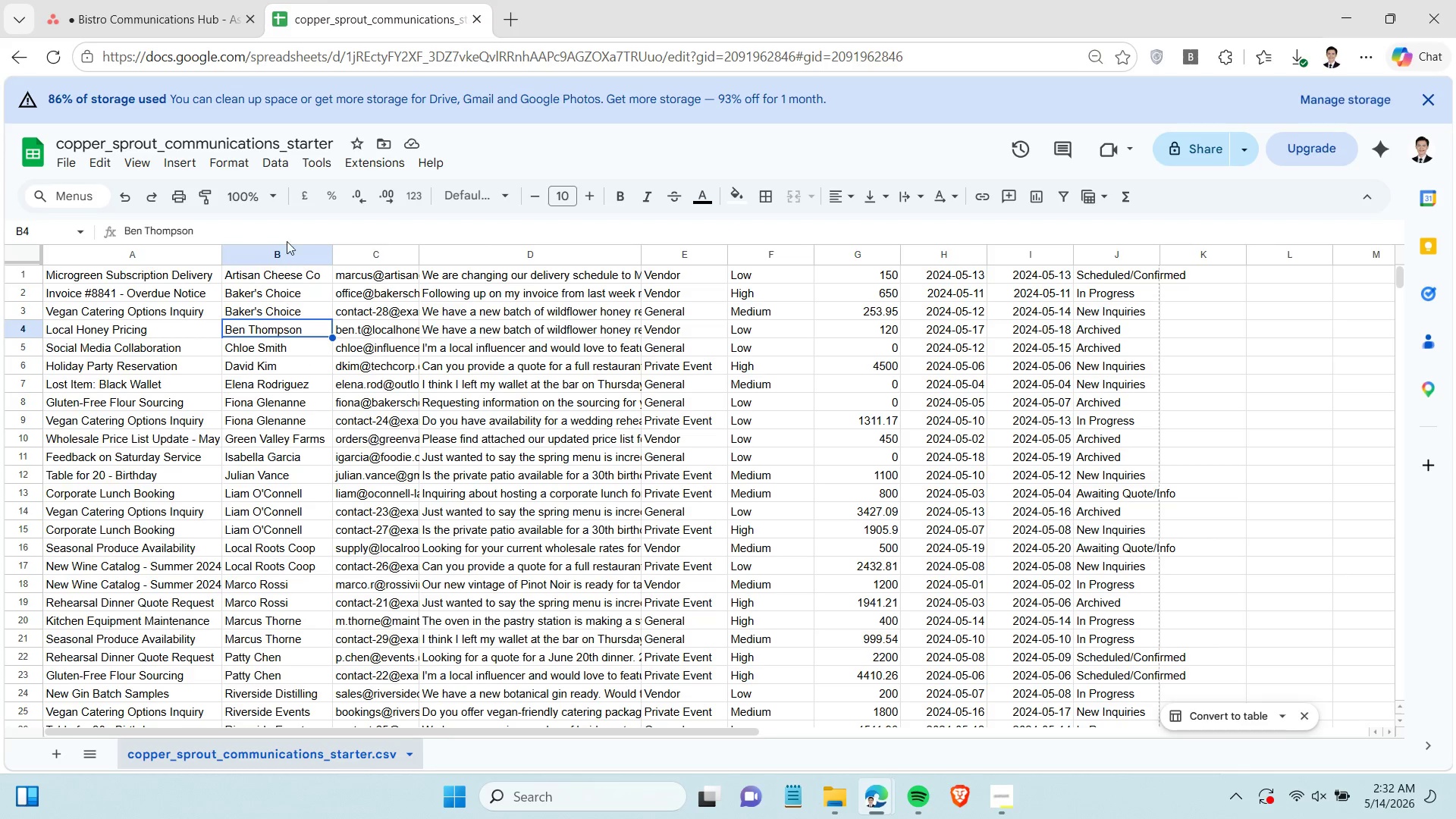 
left_click([177, 0])
 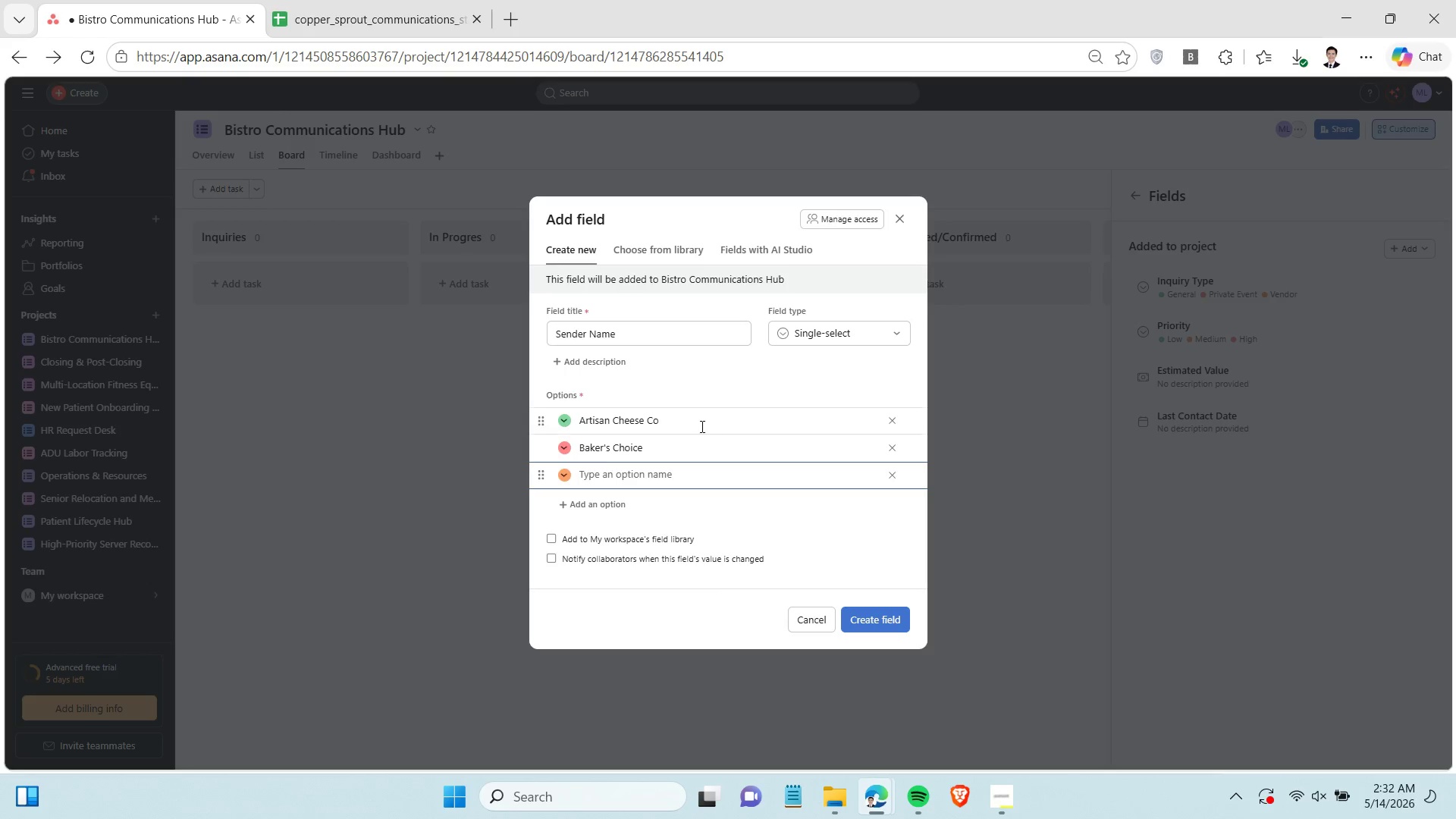 
type(Ben Thompson)
 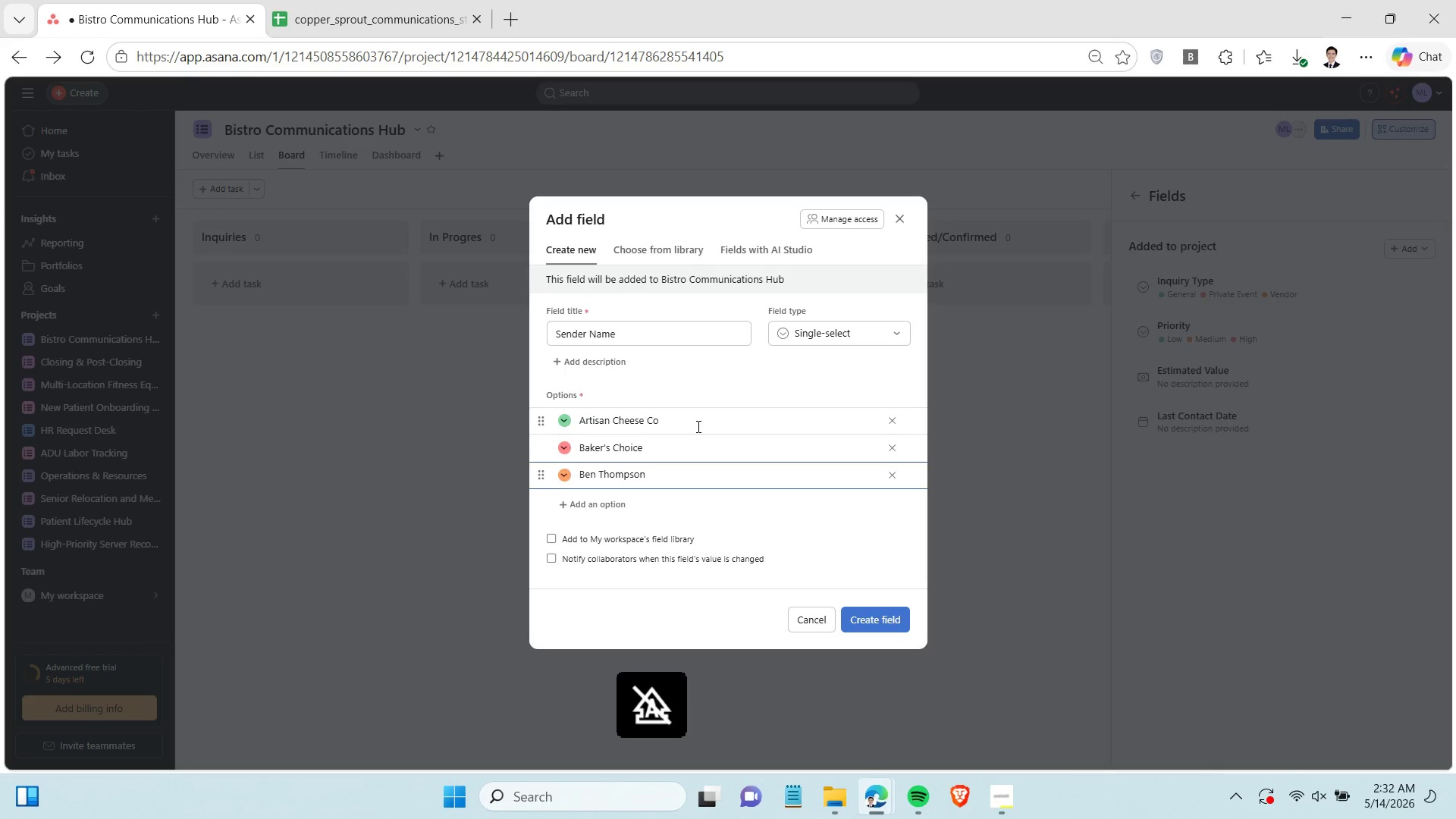 
key(Enter)
 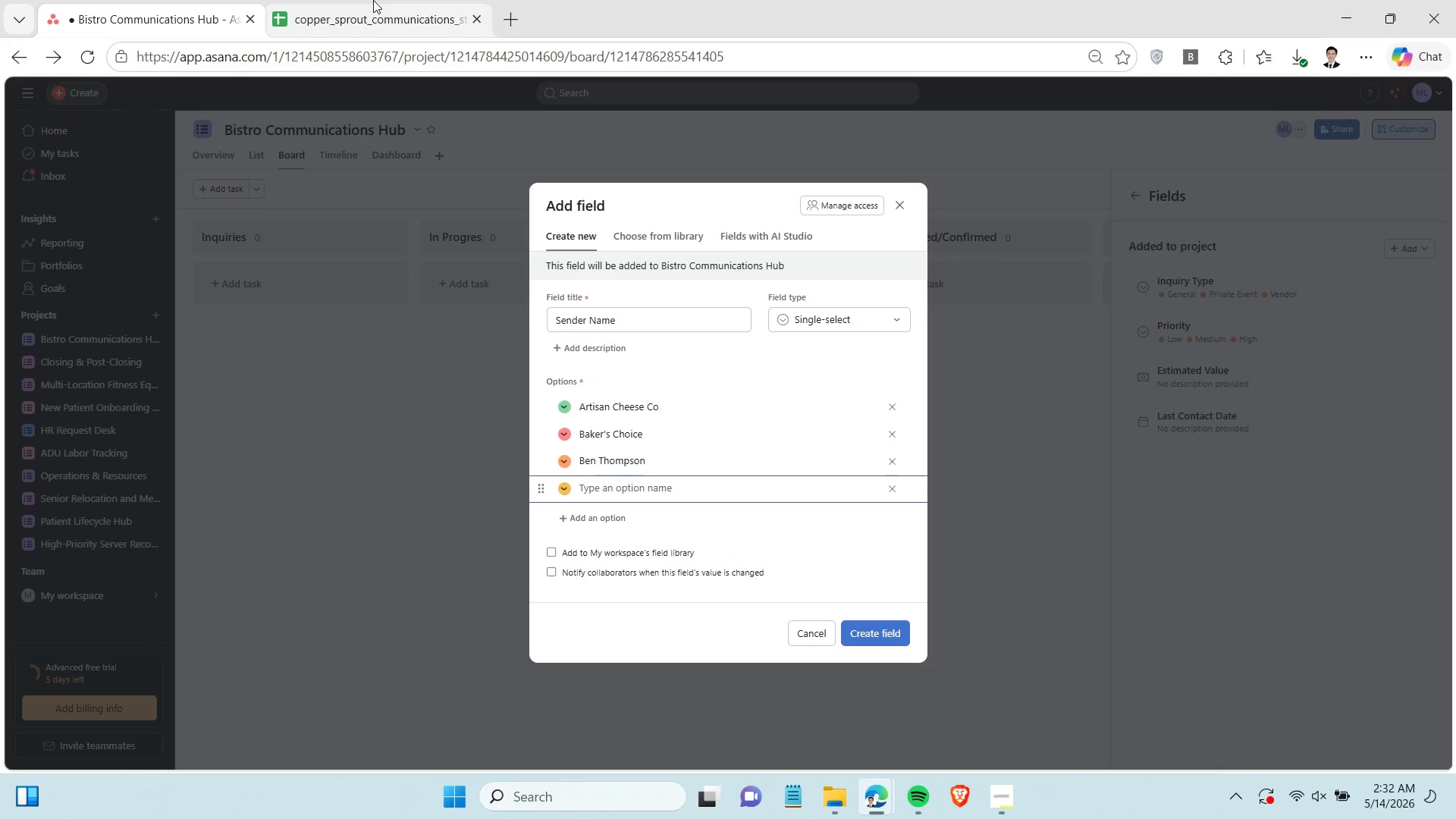 
left_click([371, 0])
 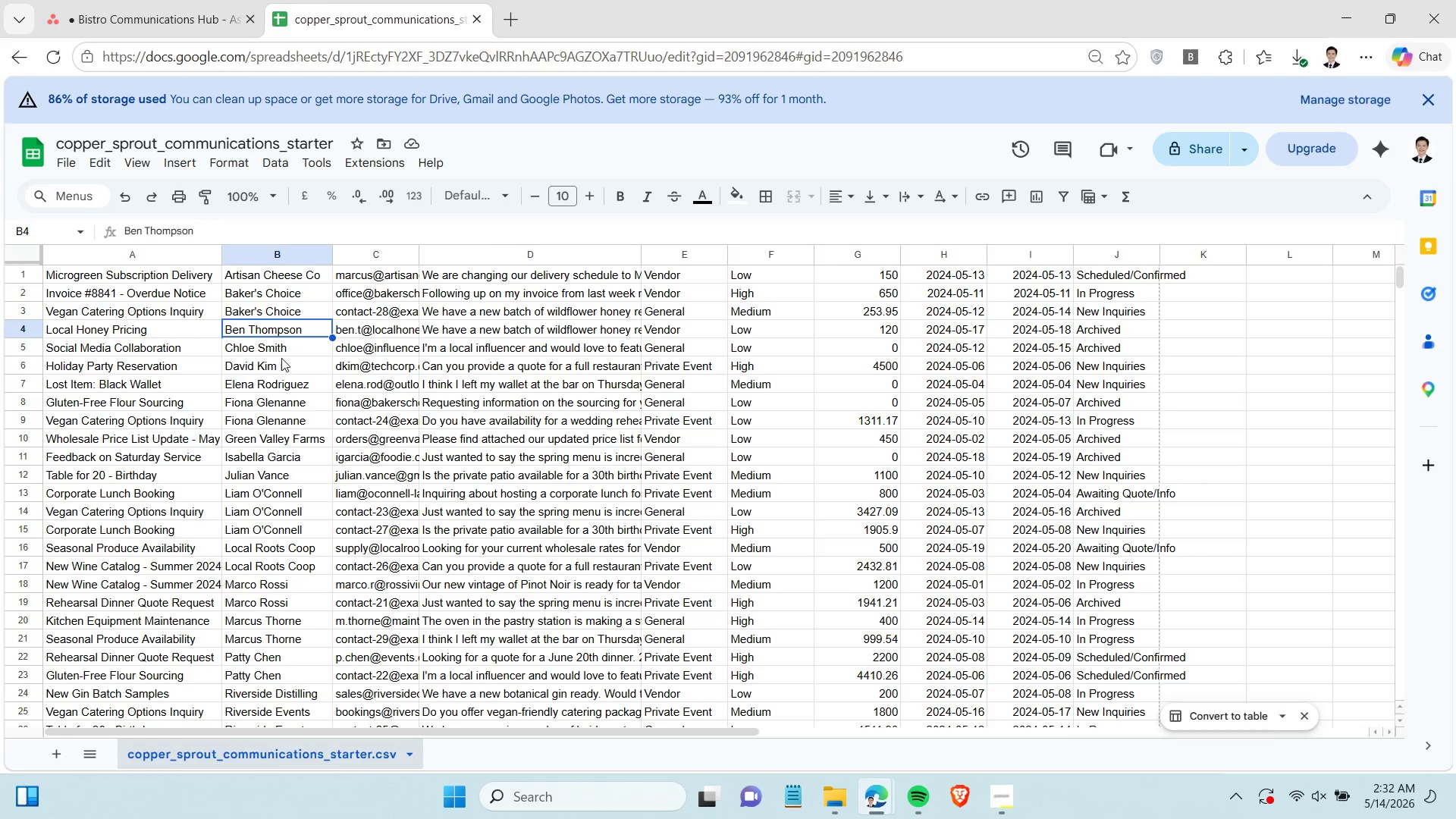 
left_click([282, 357])
 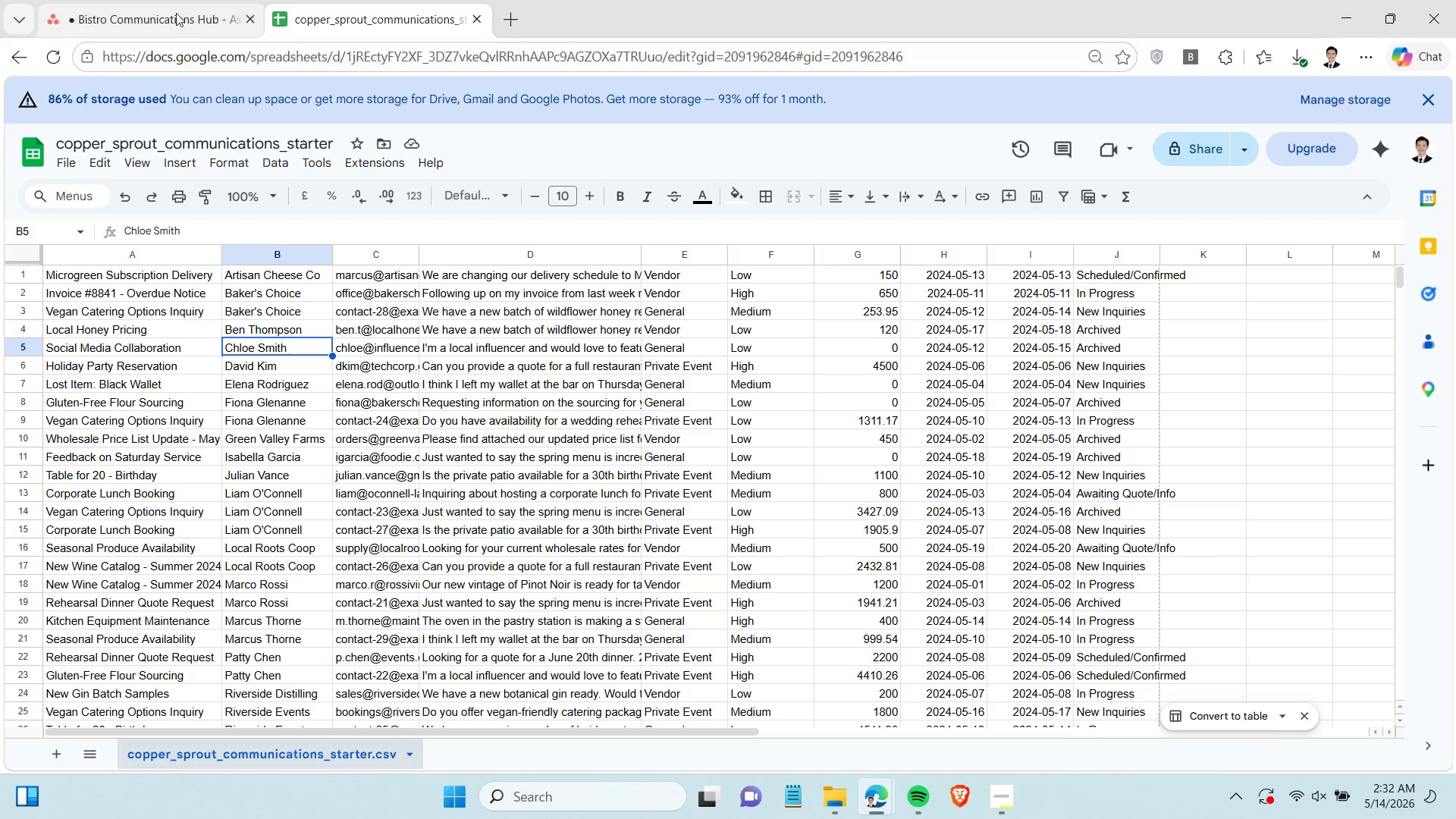 
left_click([176, 10])
 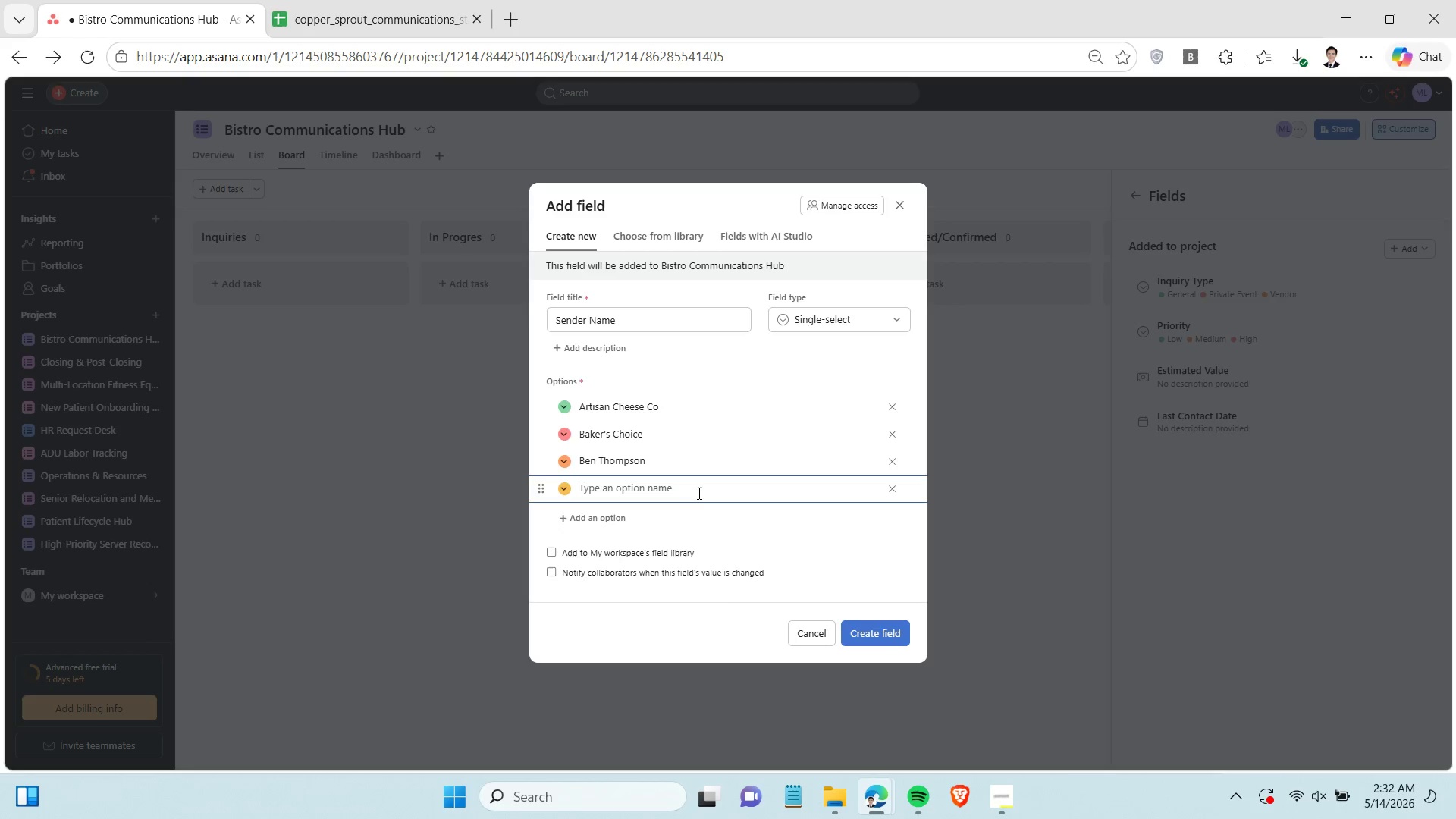 
type(Chloe Smith)
 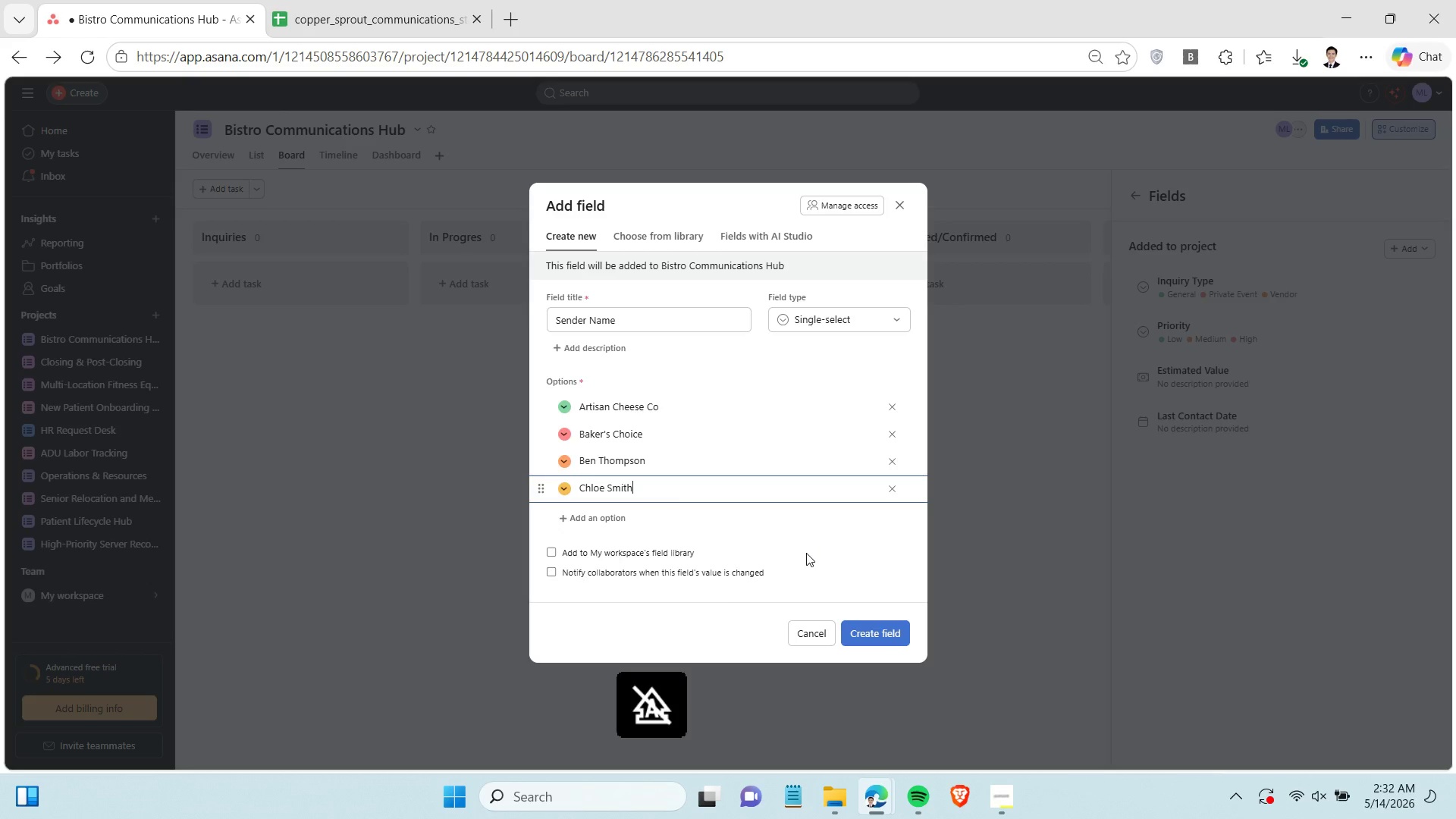 
key(Enter)
 